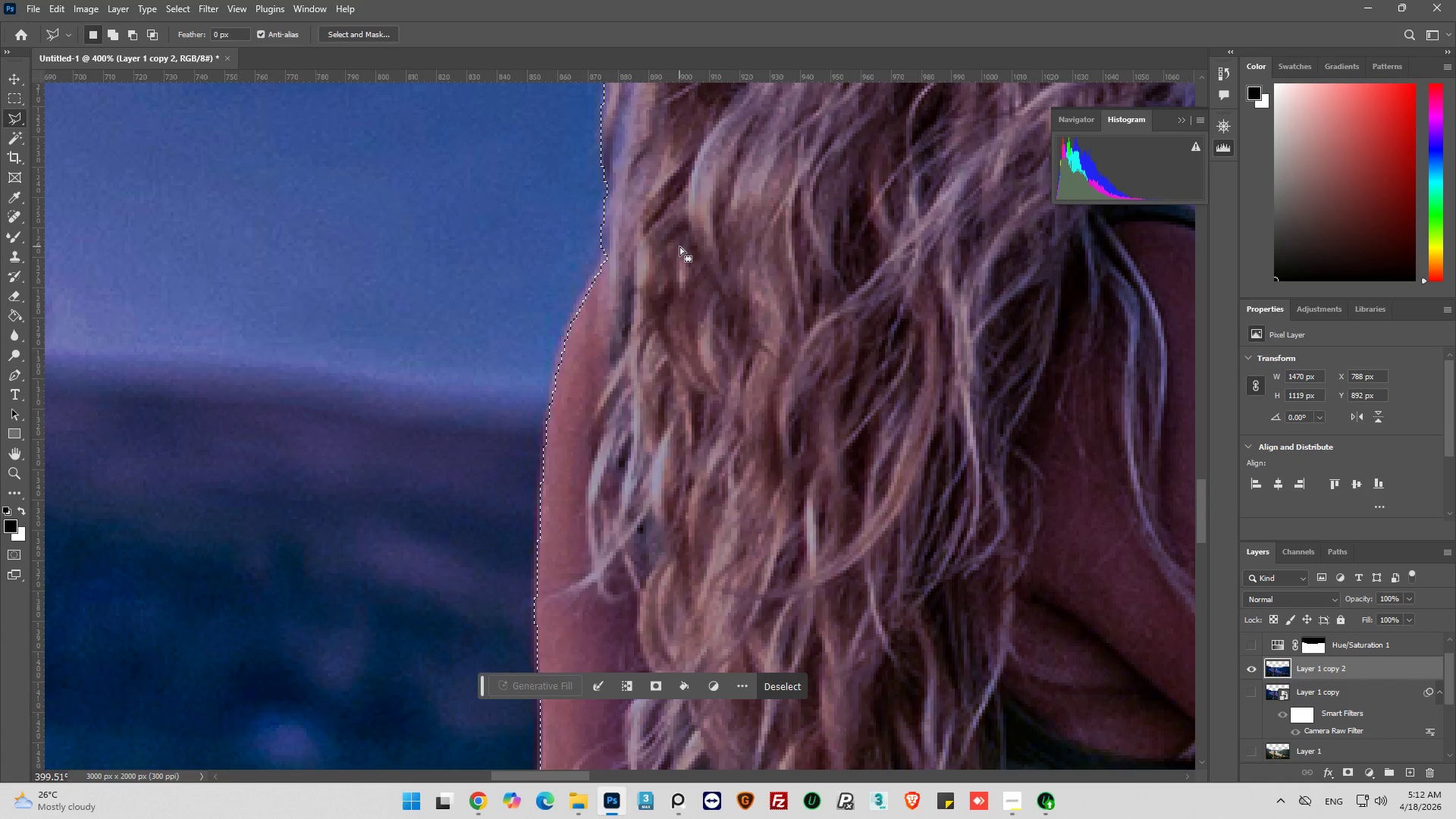 
scroll: coordinate [535, 358], scroll_direction: down, amount: 15.0
 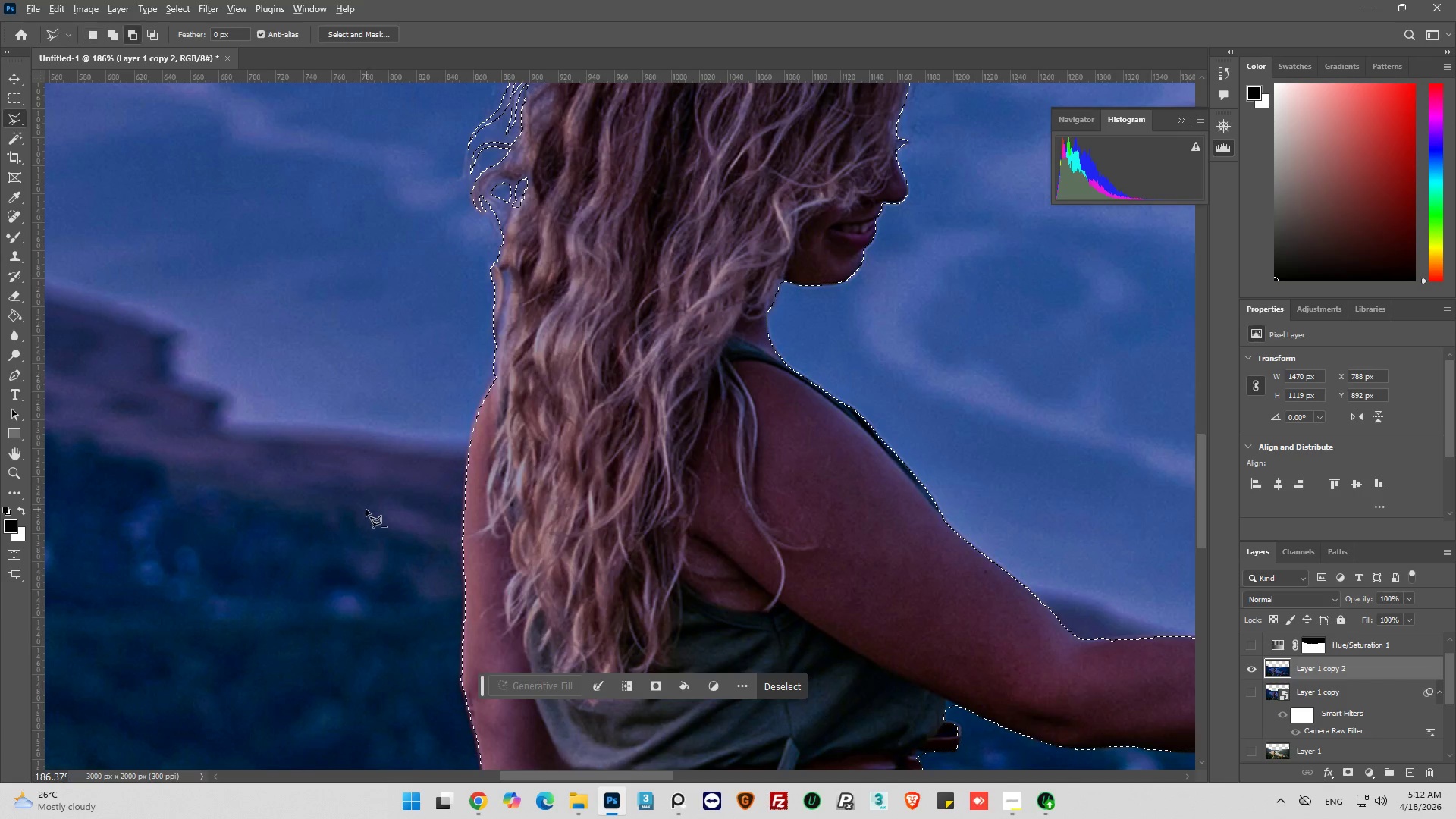 
scroll: coordinate [484, 411], scroll_direction: up, amount: 8.0
 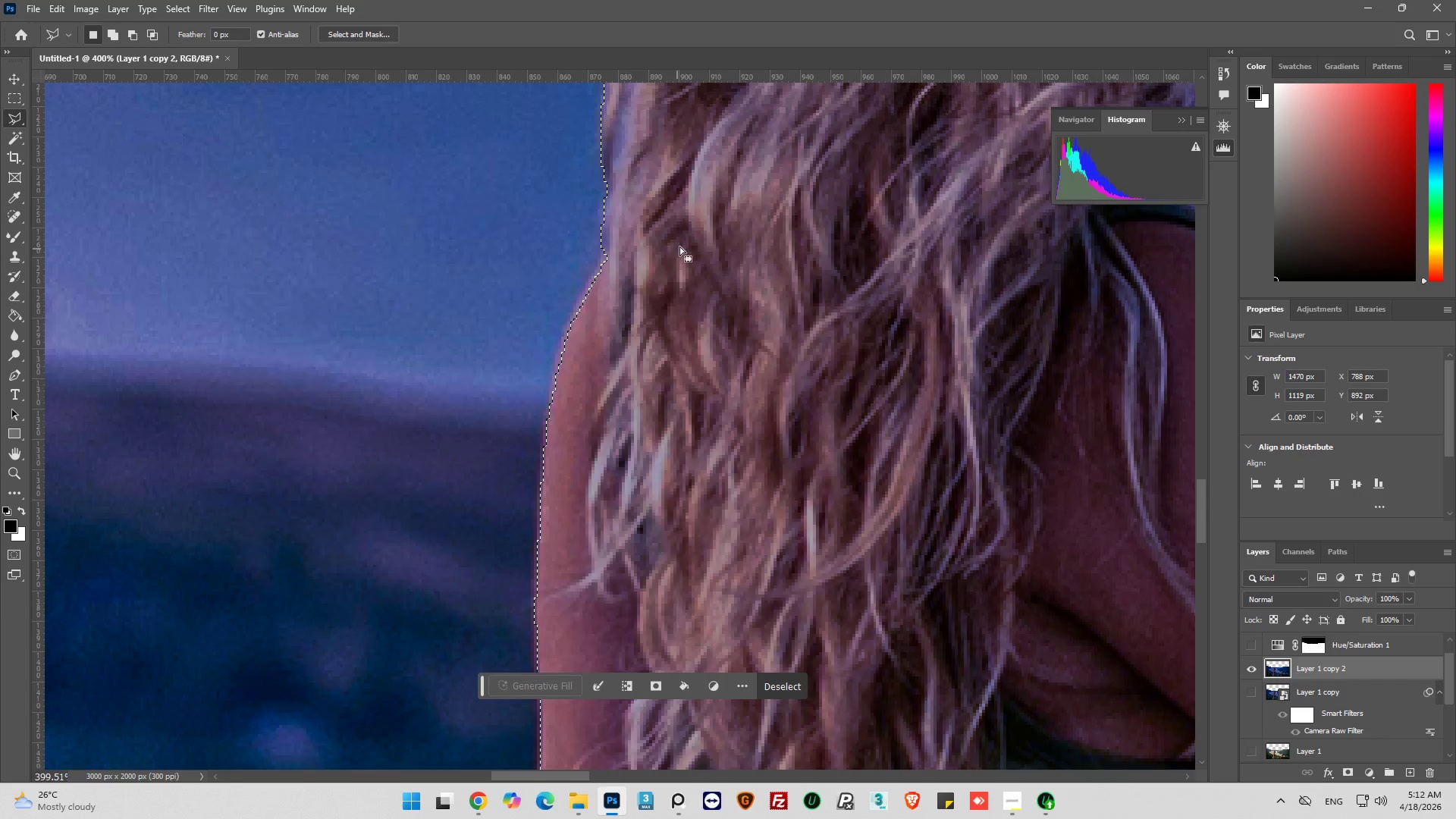 
hold_key(key=ShiftLeft, duration=1.08)
 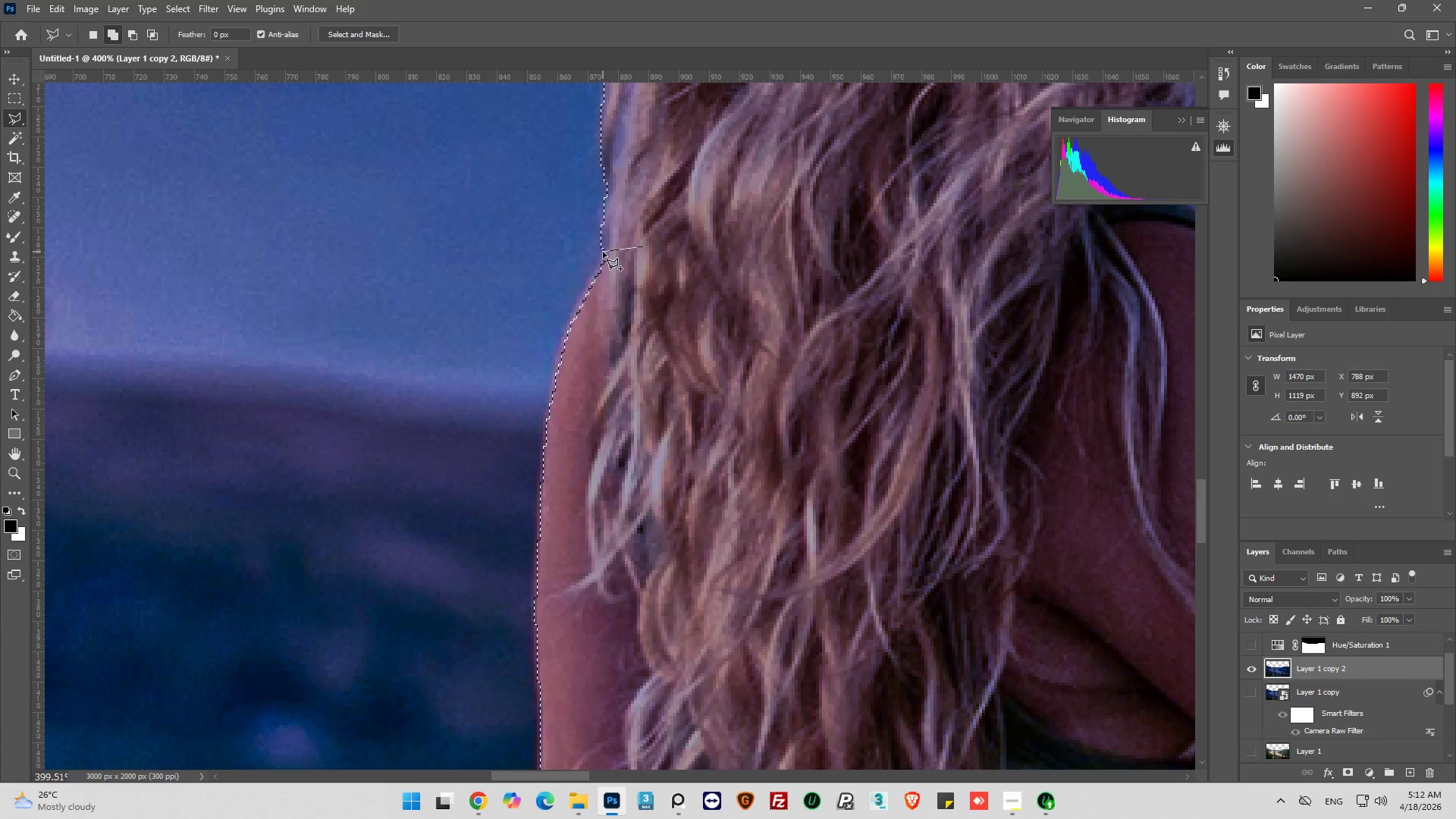 
left_click([603, 253])
 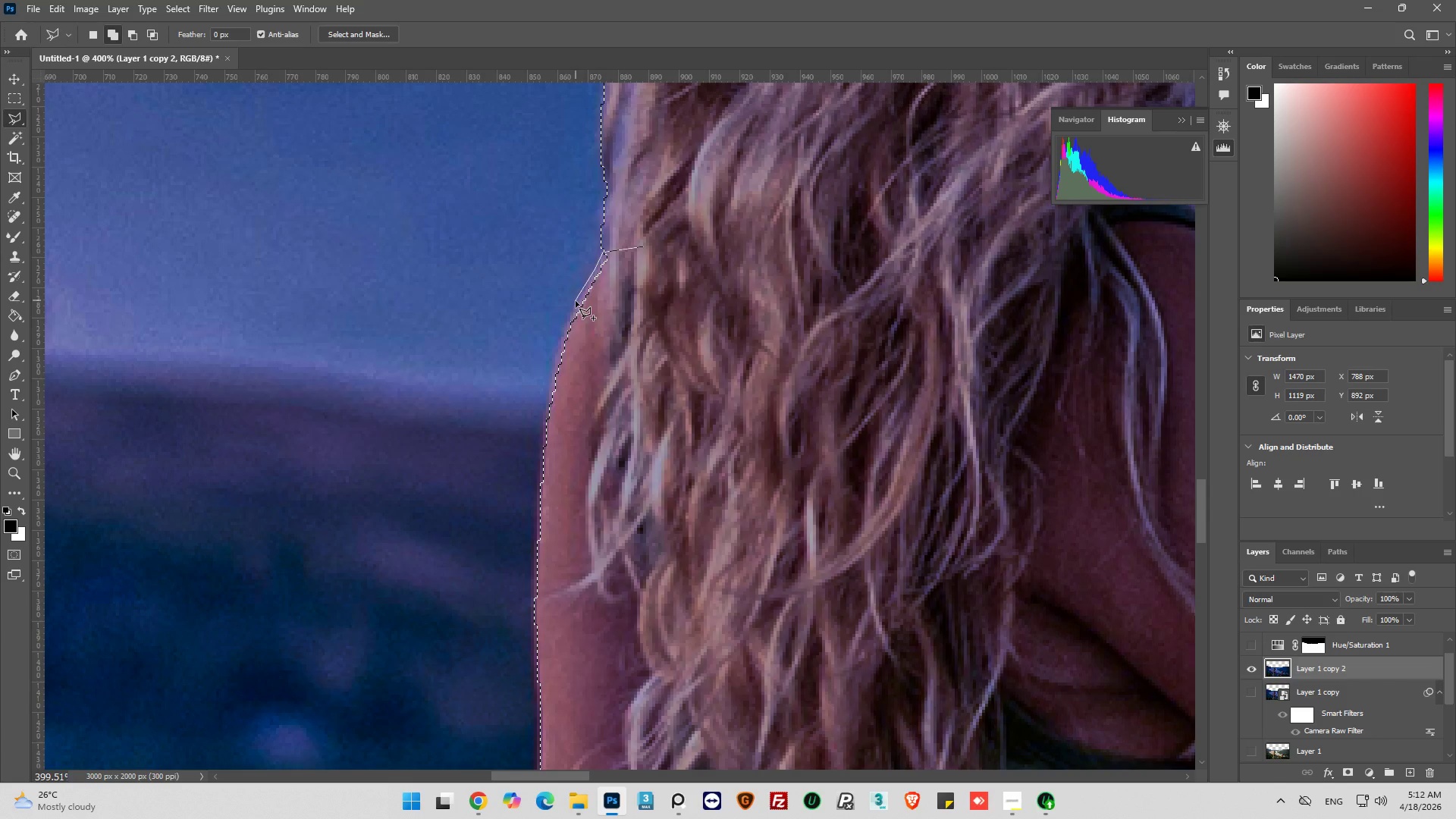 
left_click([576, 303])
 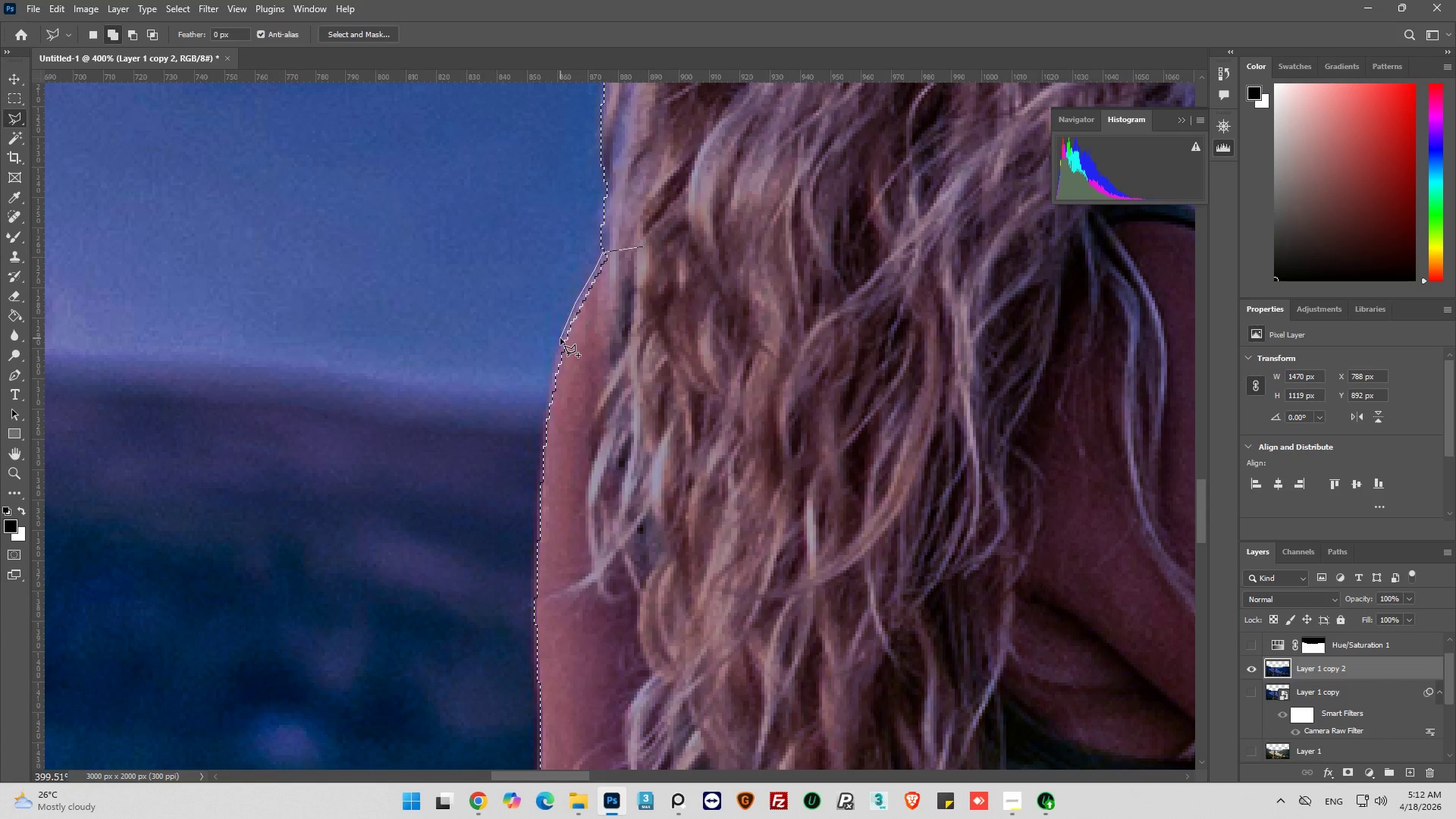 
left_click([560, 338])
 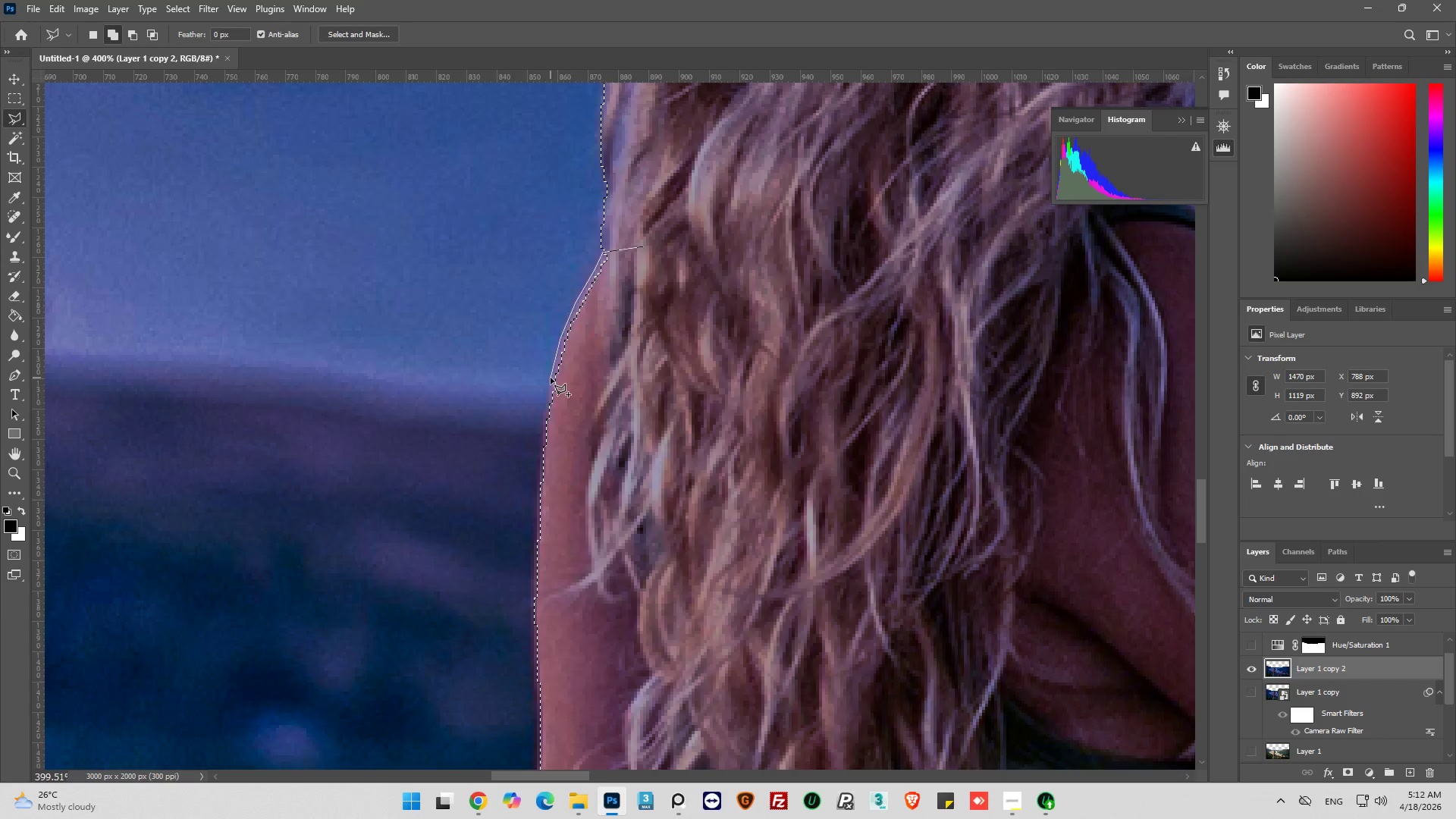 
left_click([551, 378])
 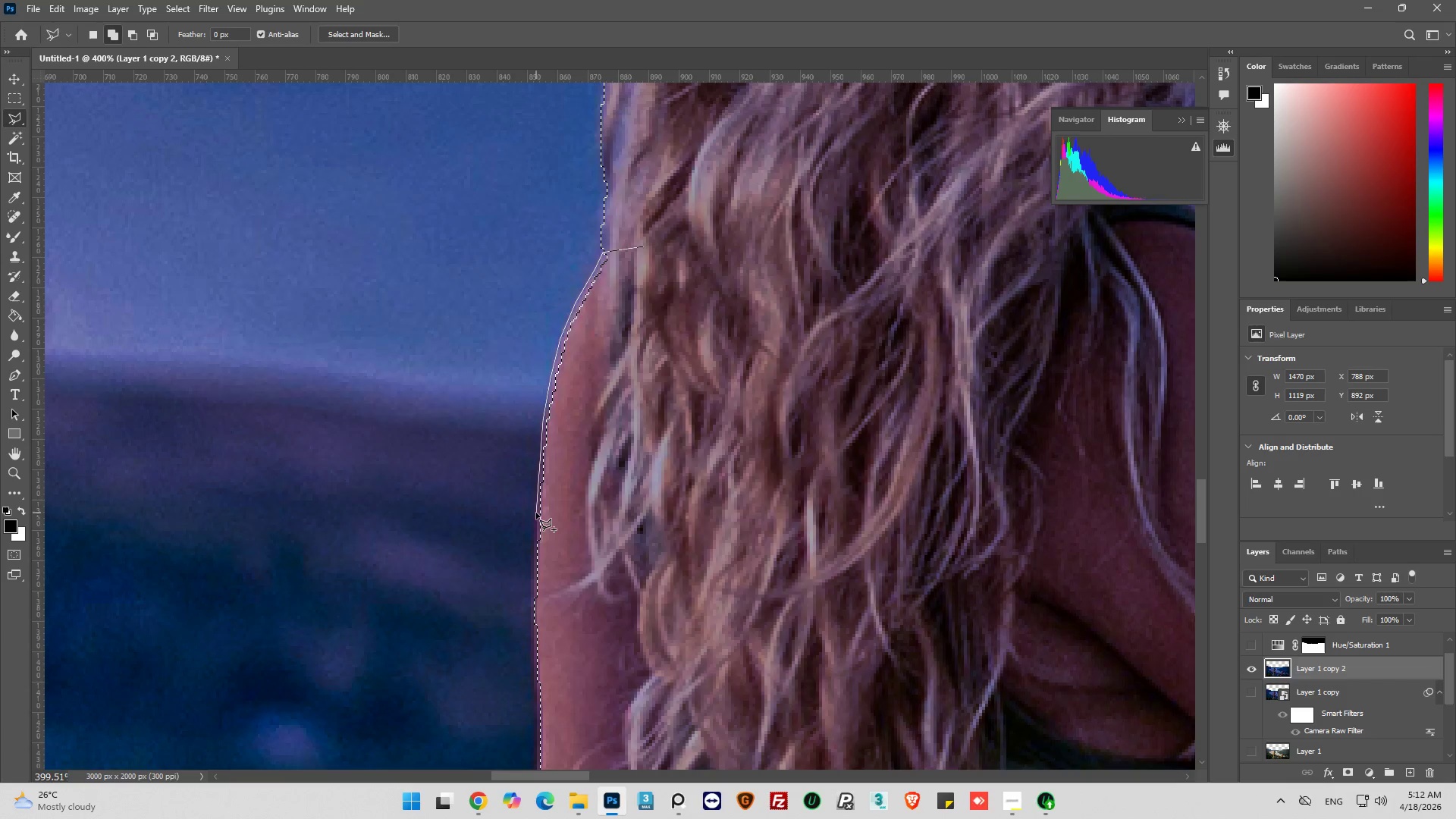 
wait(8.02)
 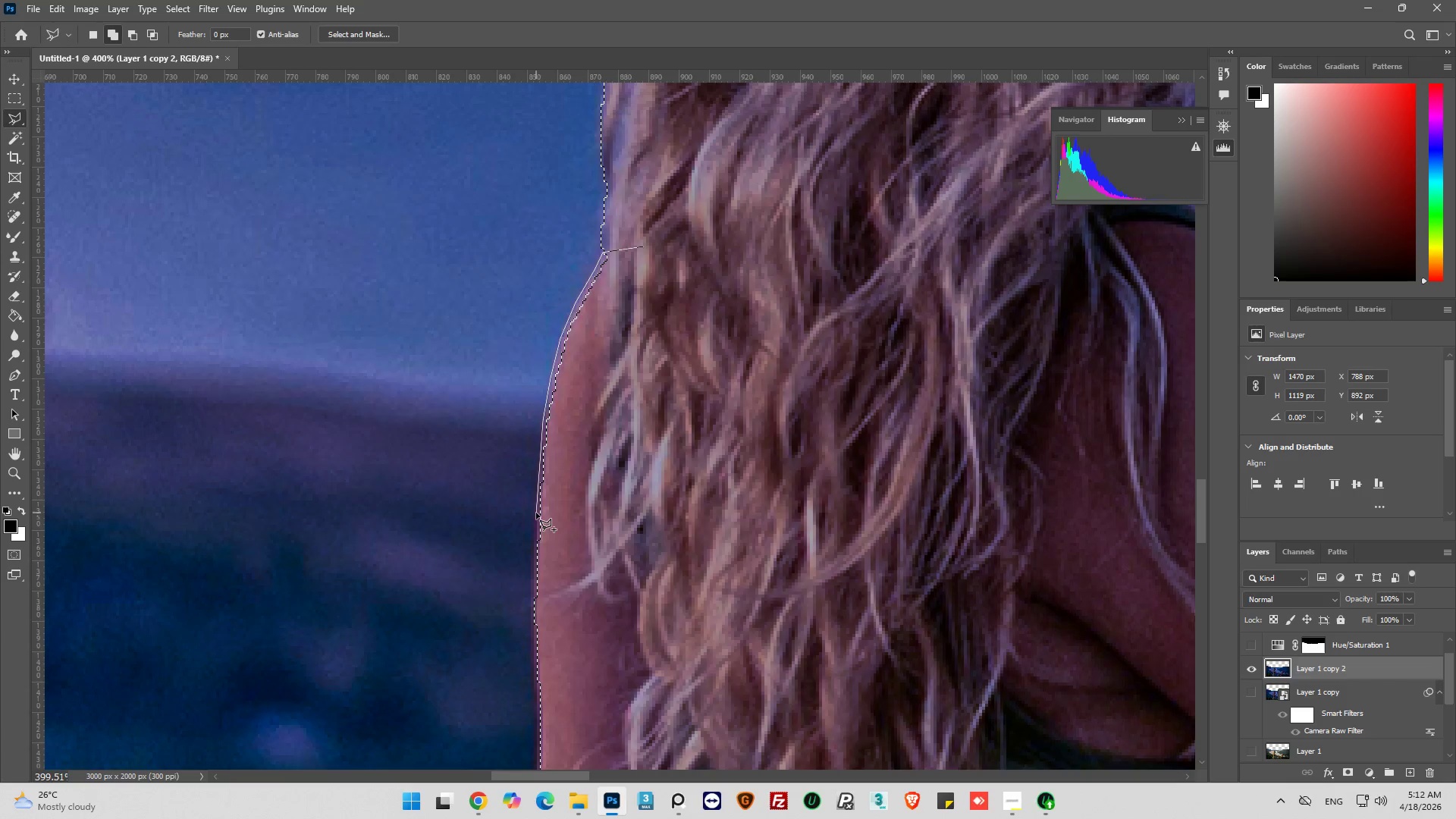 
left_click_drag(start_coordinate=[555, 615], to_coordinate=[568, 619])
 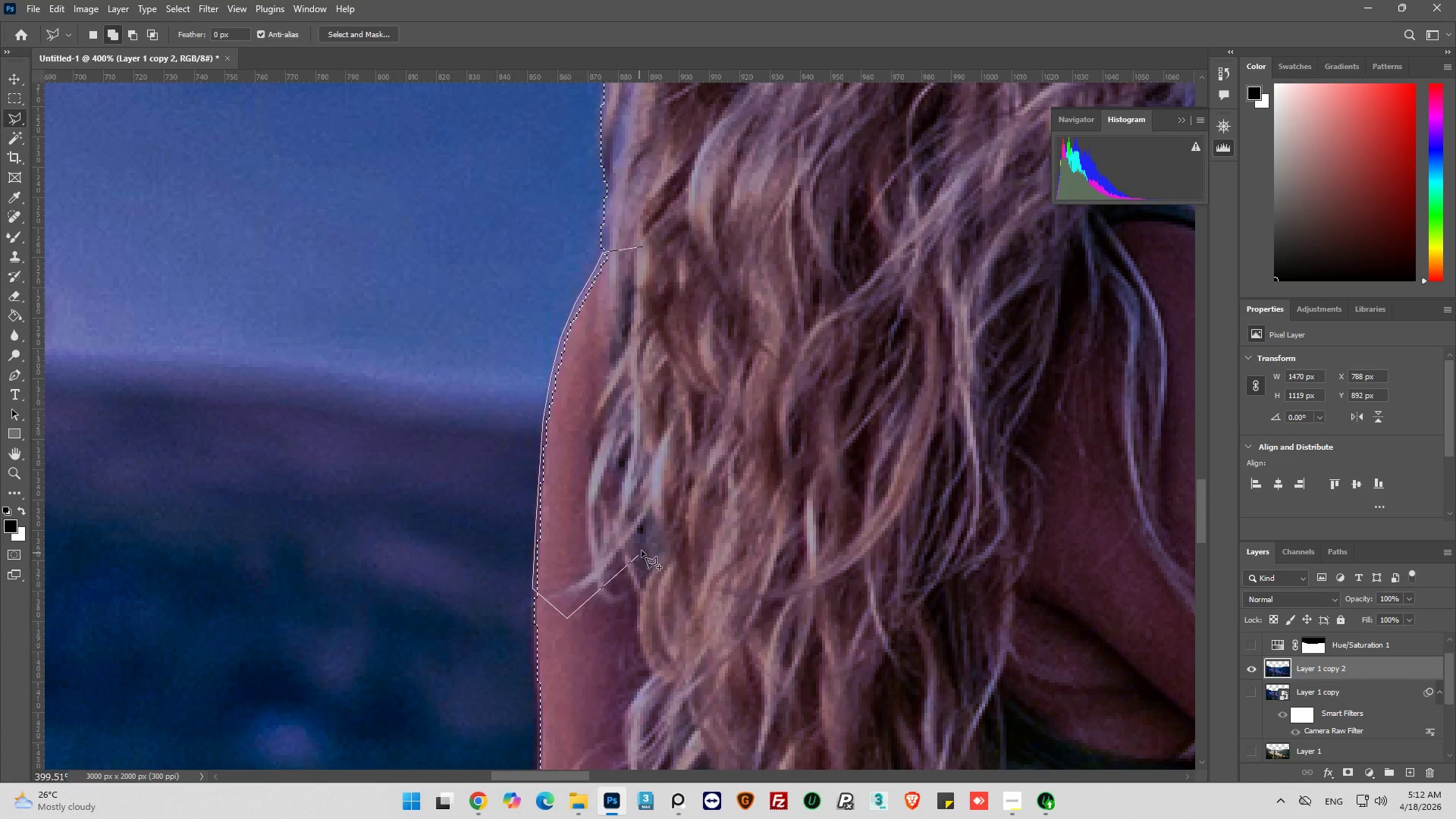 
left_click_drag(start_coordinate=[642, 551], to_coordinate=[642, 495])
 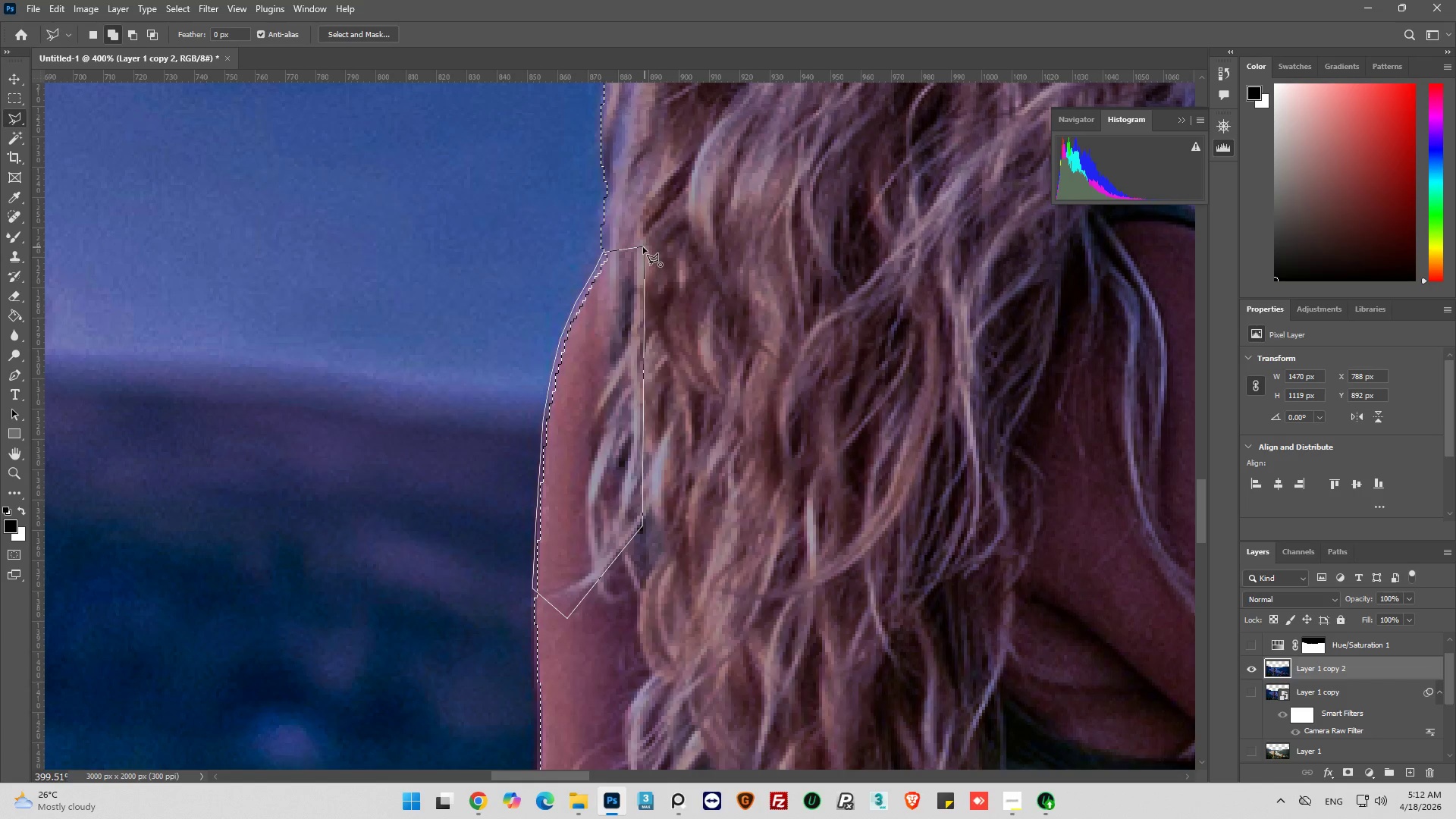 
left_click([642, 246])
 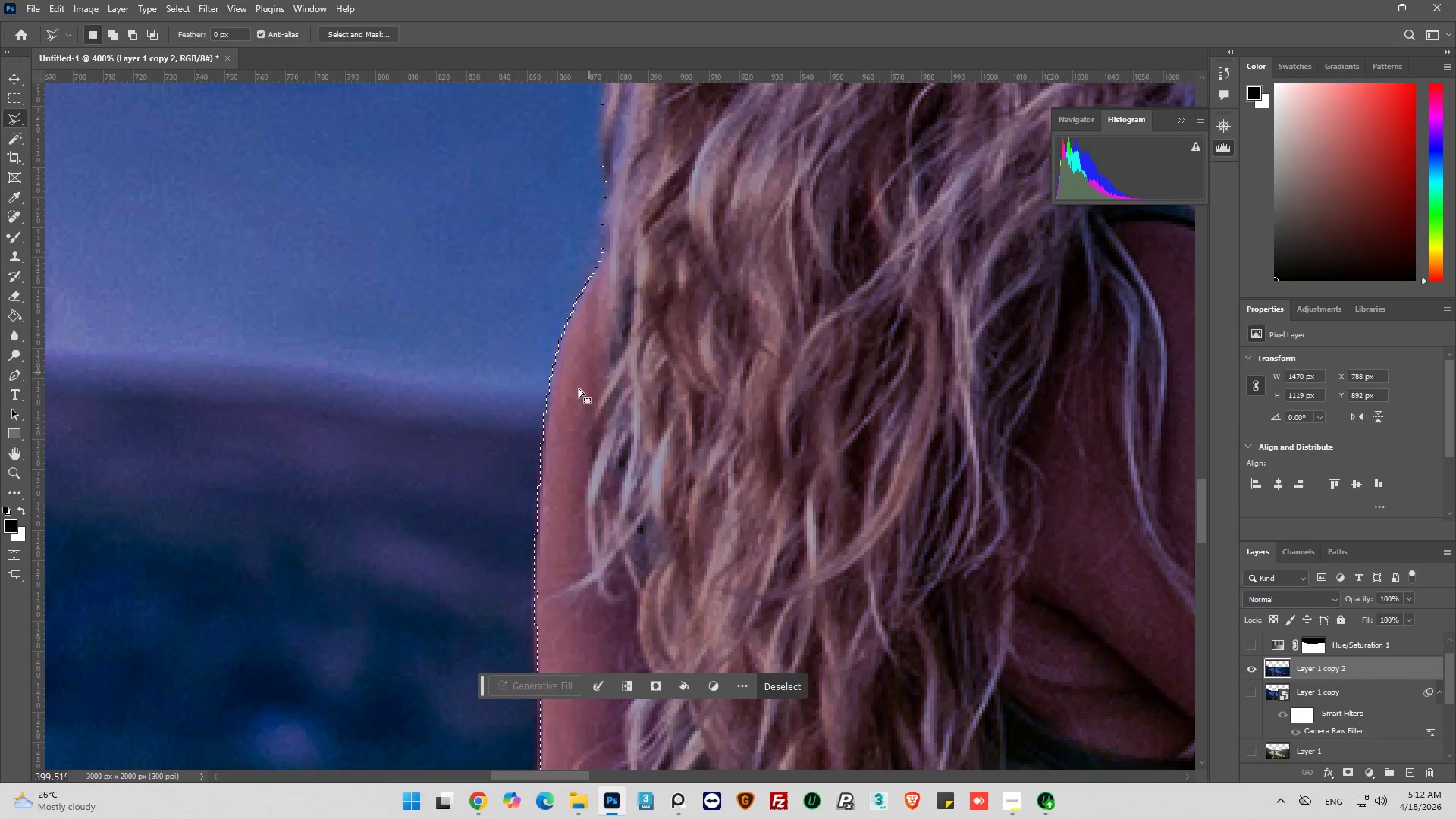 
hold_key(key=AltLeft, duration=1.05)
 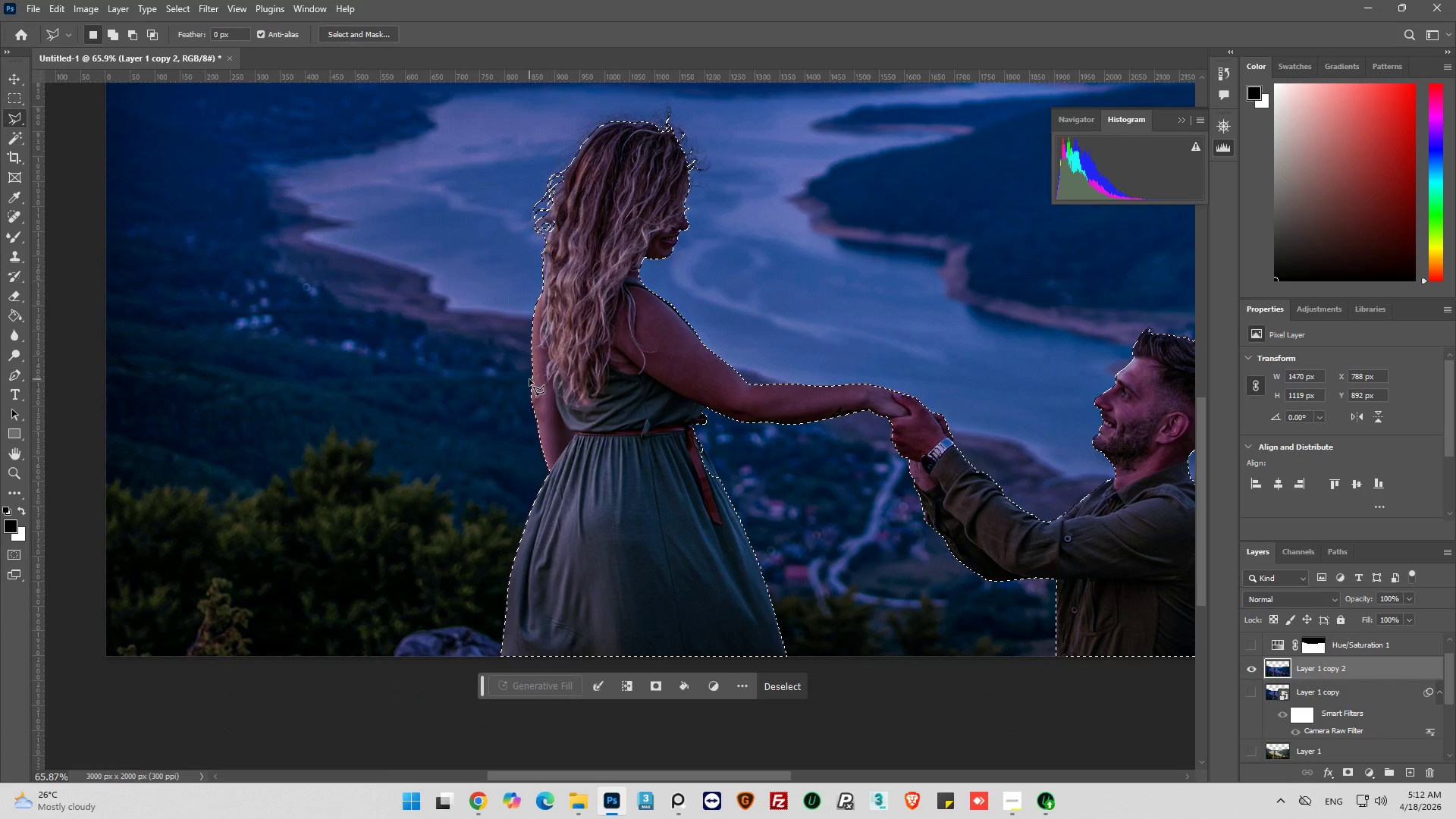 
hold_key(key=AltLeft, duration=0.61)
 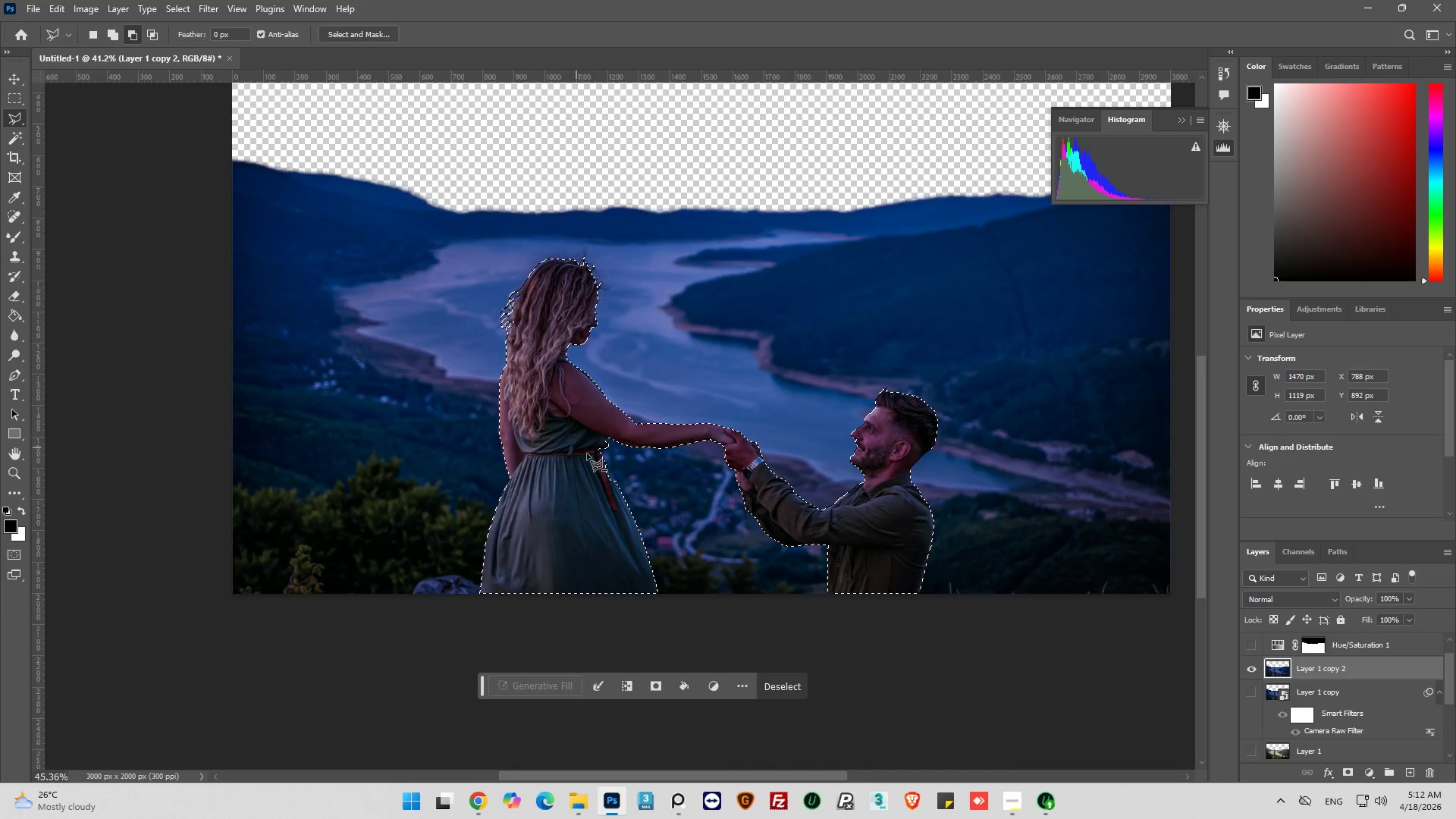 
scroll: coordinate [529, 380], scroll_direction: down, amount: 25.0
 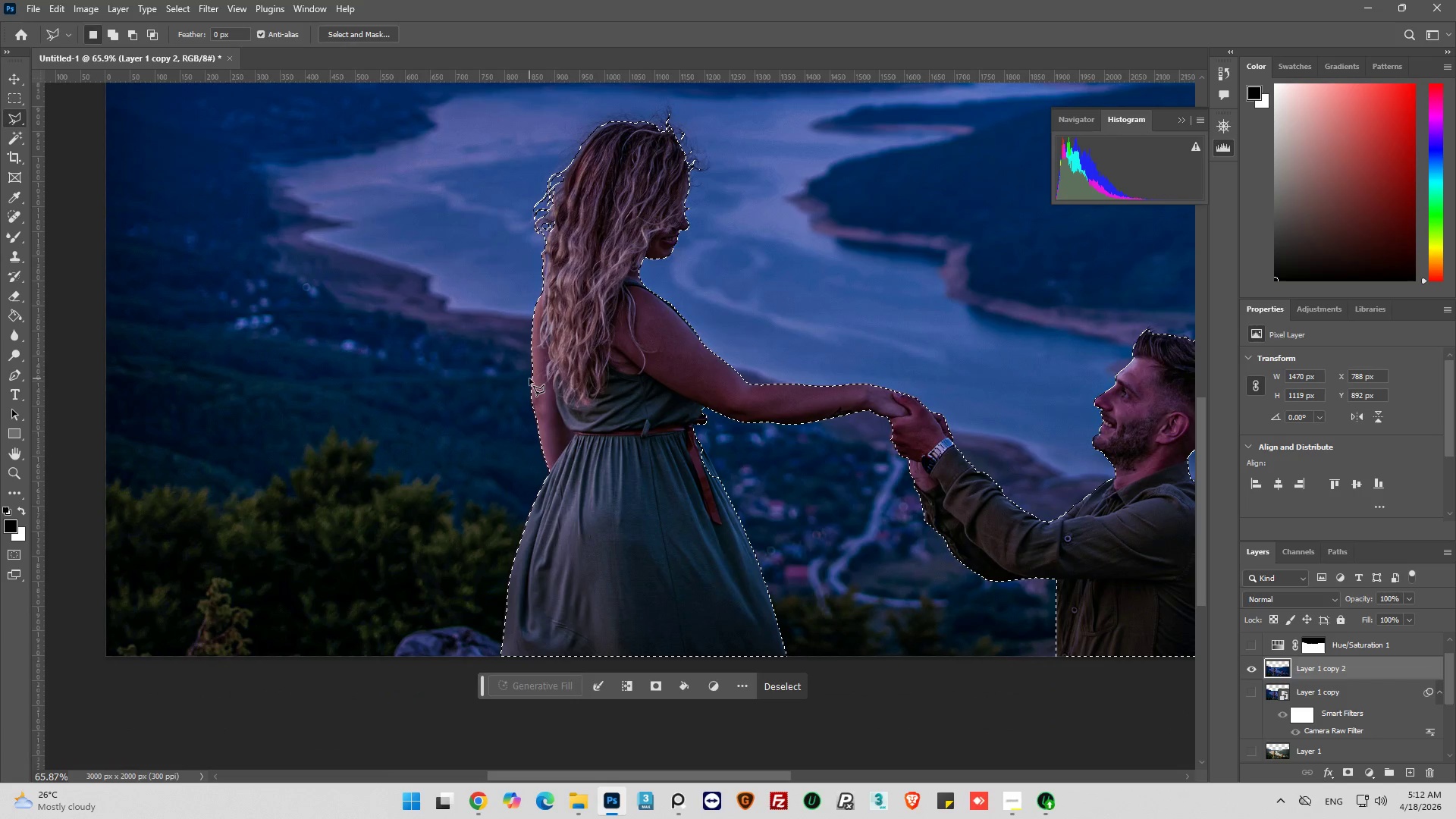 
hold_key(key=AltLeft, duration=1.64)
scroll: coordinate [626, 472], scroll_direction: up, amount: 13.0
 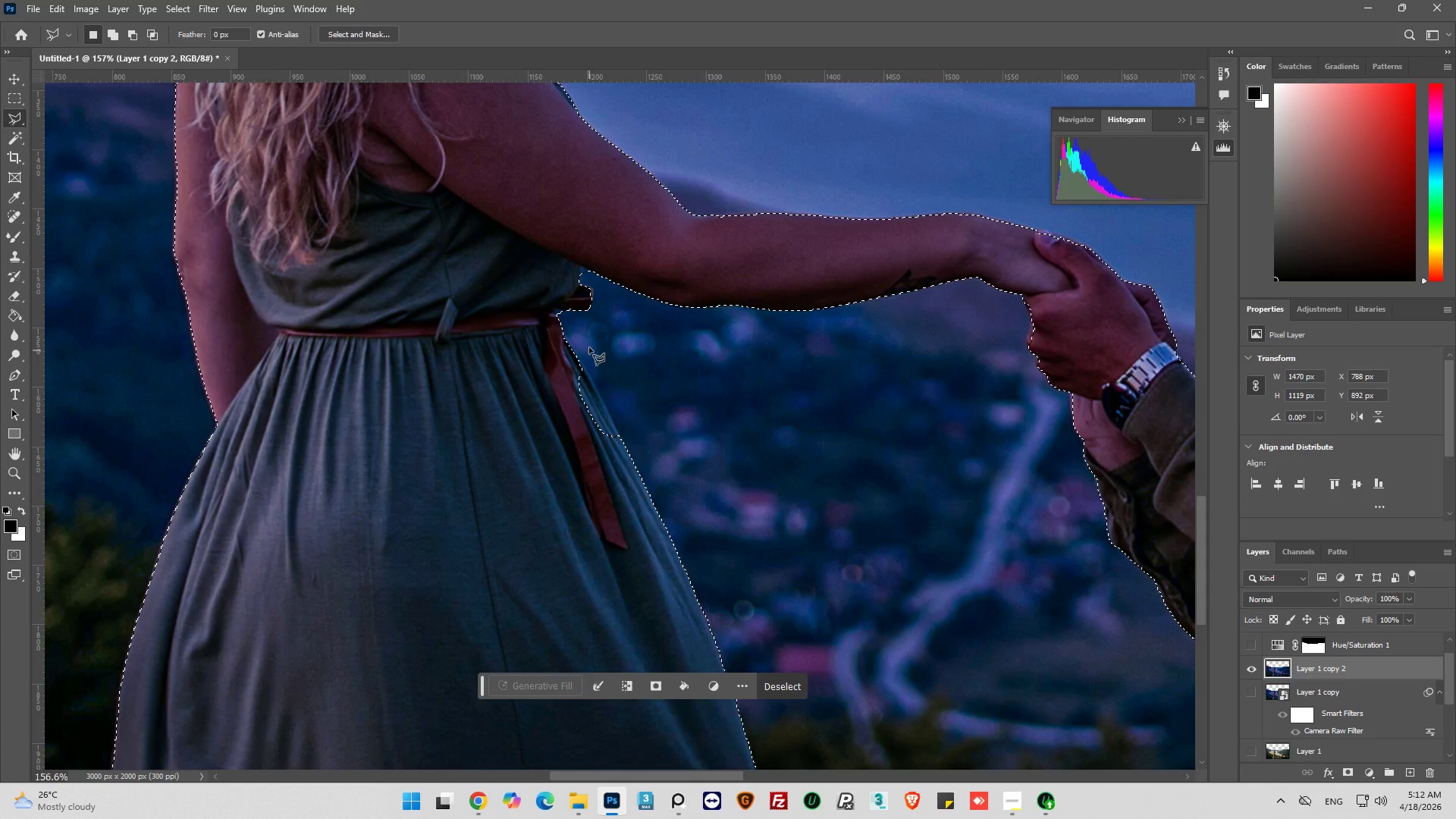 
hold_key(key=AltLeft, duration=1.38)
scroll: coordinate [576, 327], scroll_direction: up, amount: 8.0
 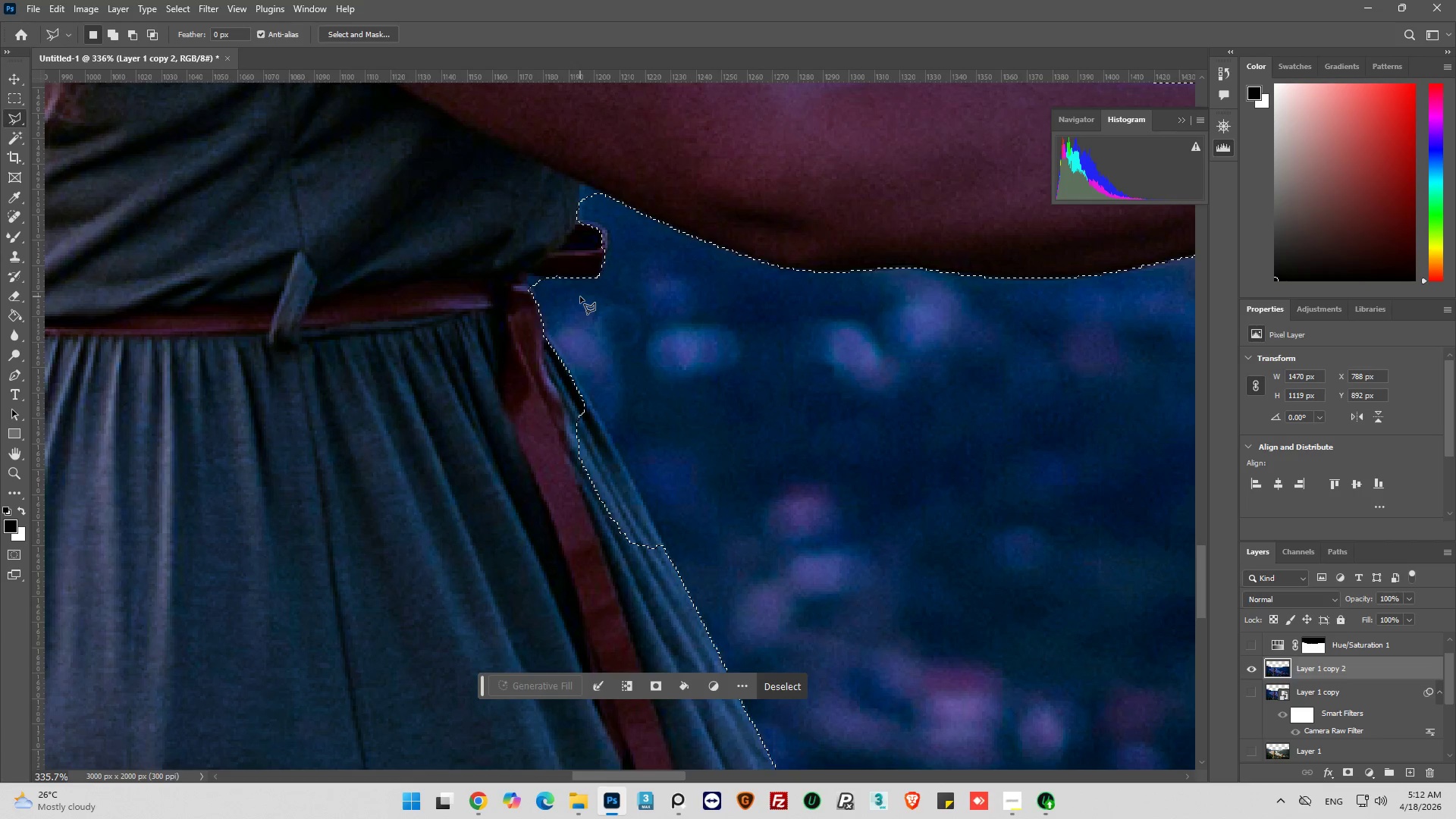 
hold_key(key=AltLeft, duration=1.34)
left_click([560, 290])
 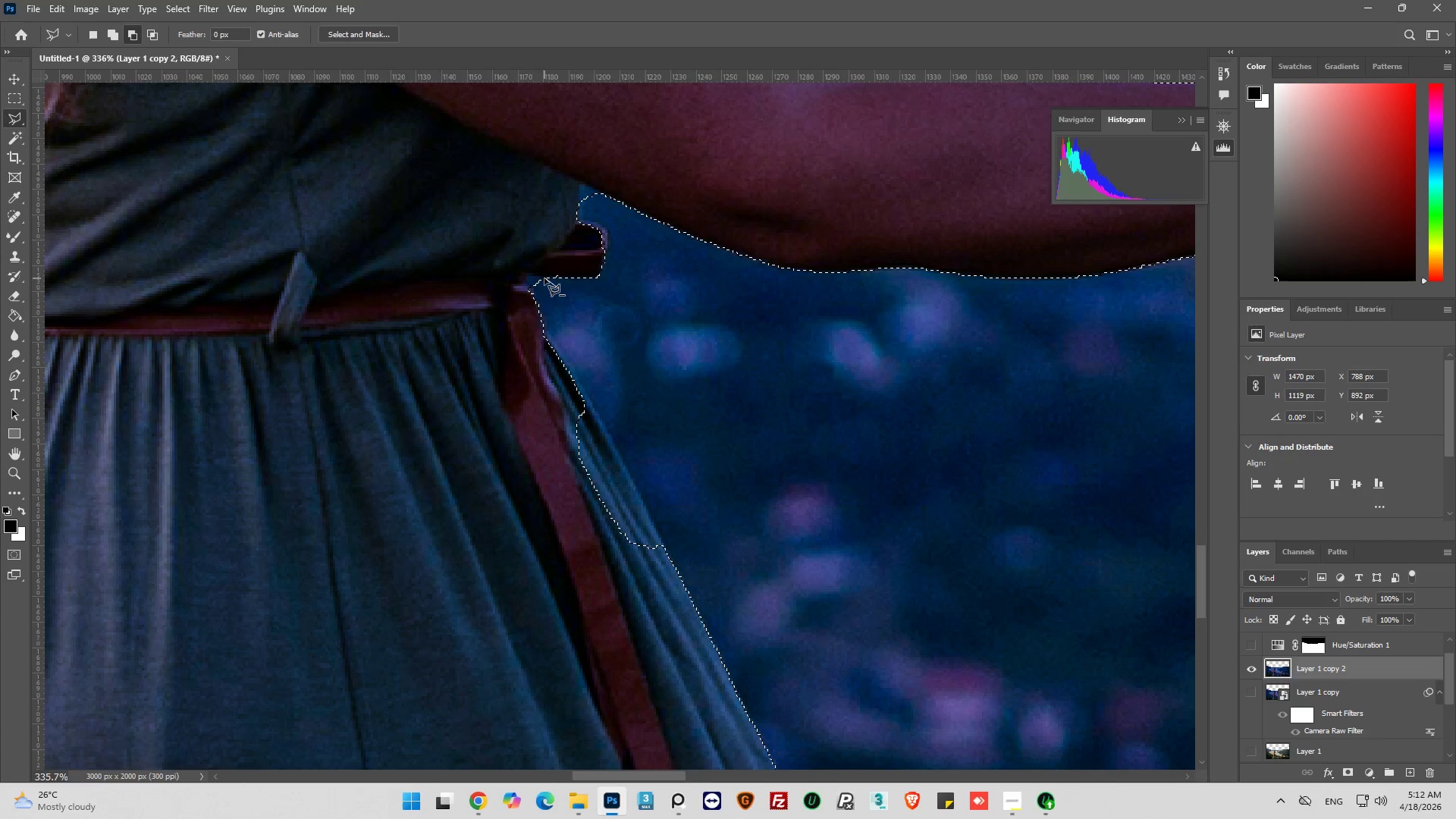 
left_click([544, 278])
 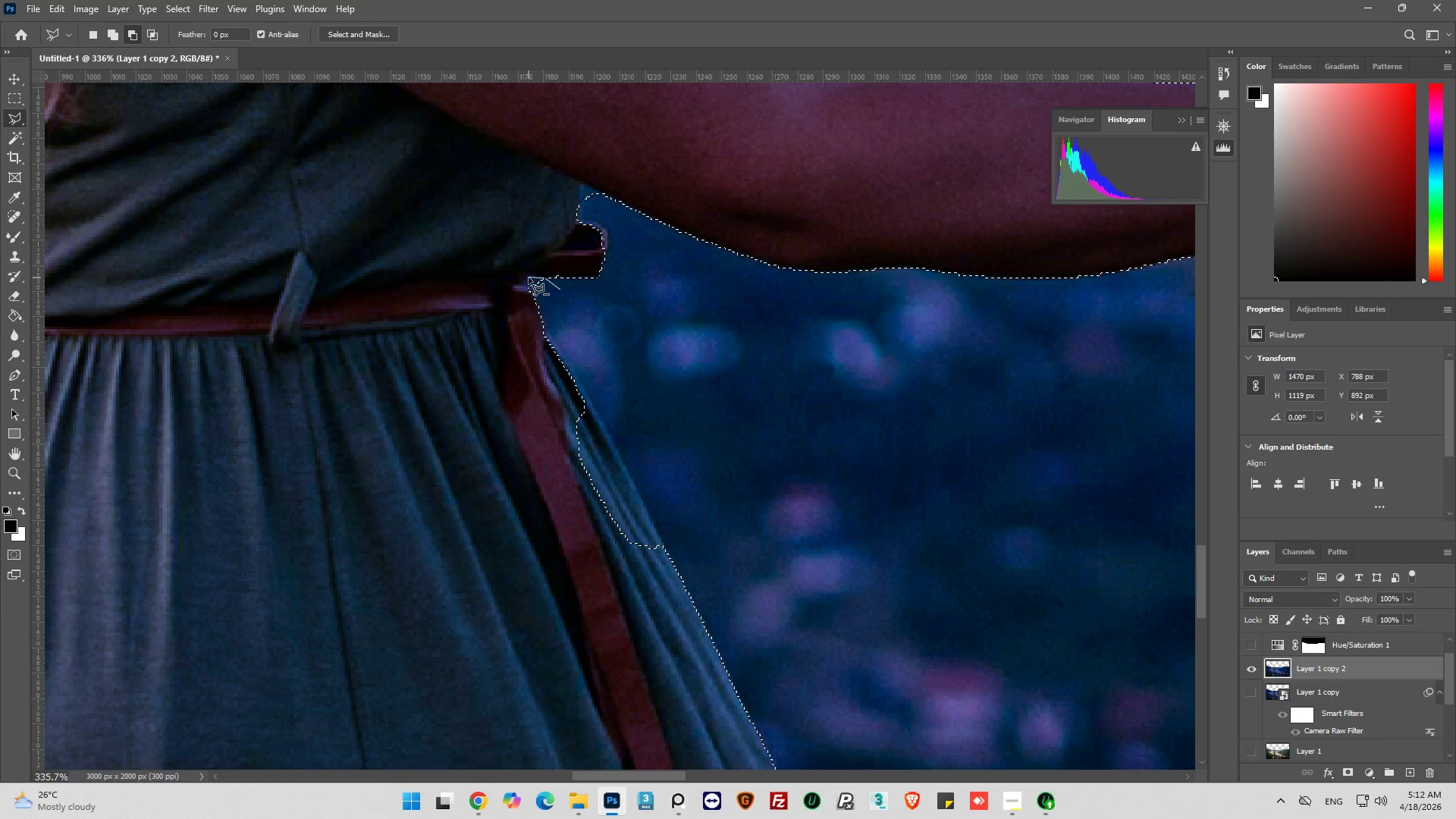 
left_click([529, 278])
 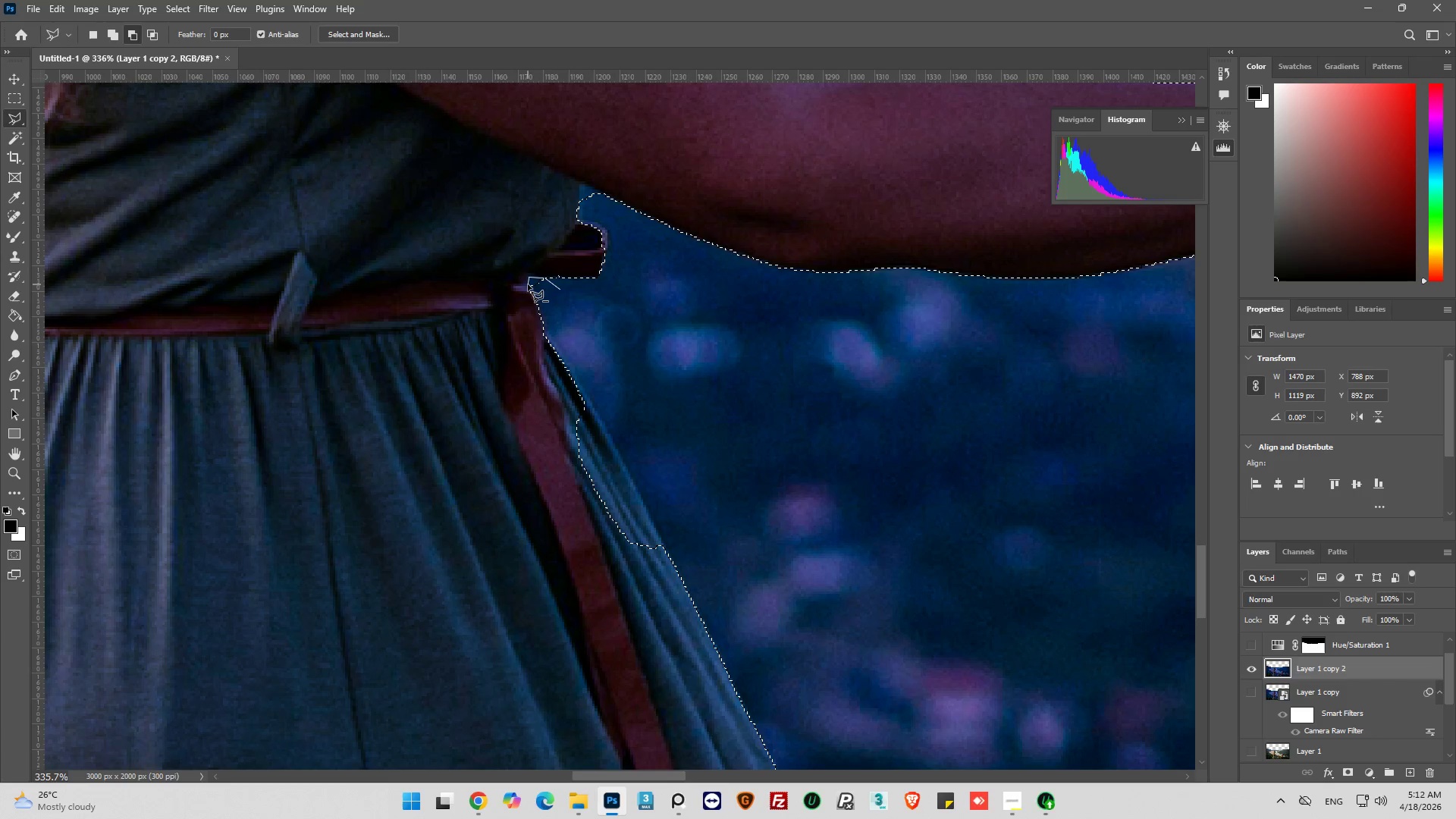 
left_click([528, 284])
 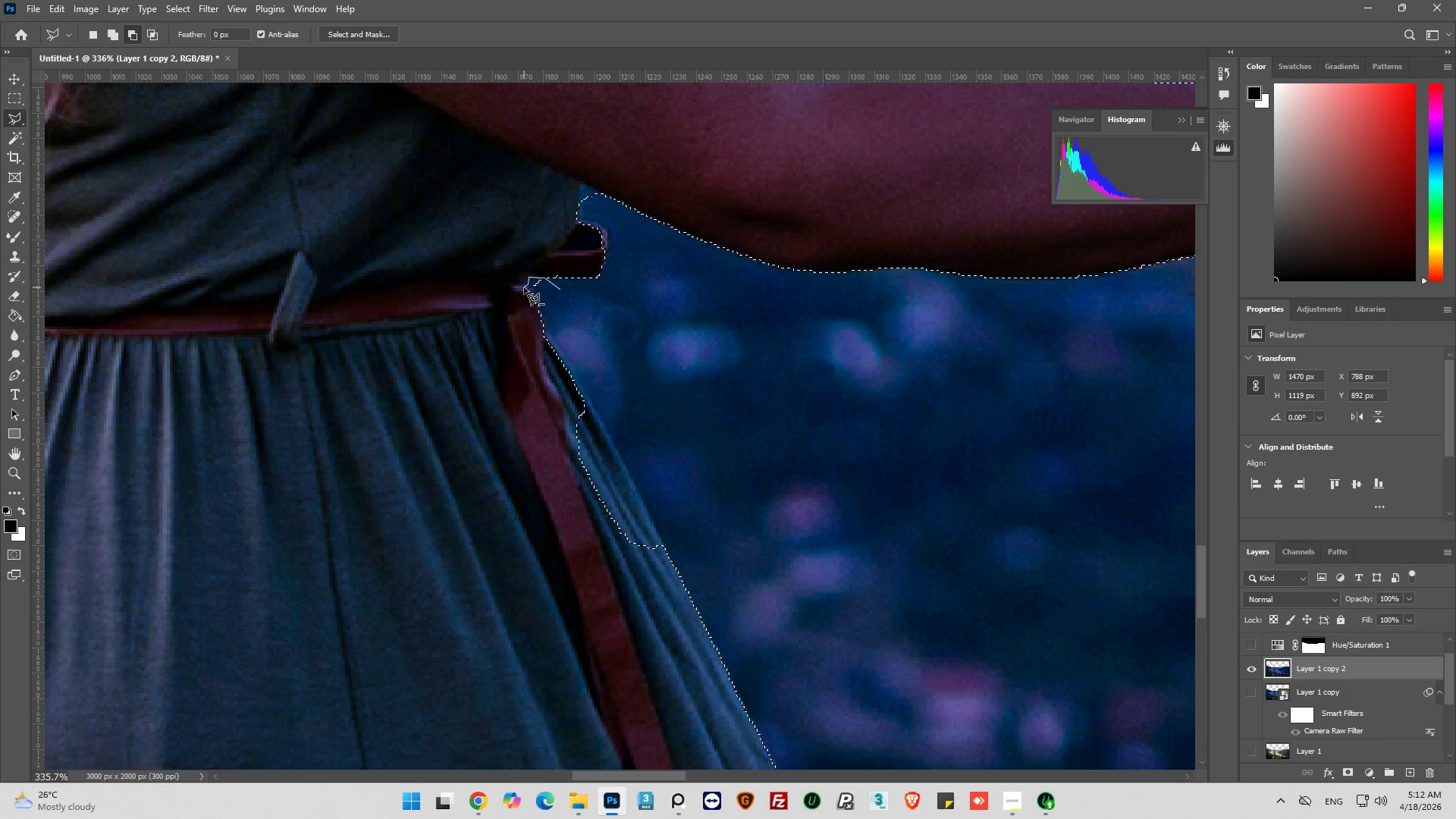 
left_click_drag(start_coordinate=[524, 287], to_coordinate=[526, 291])
 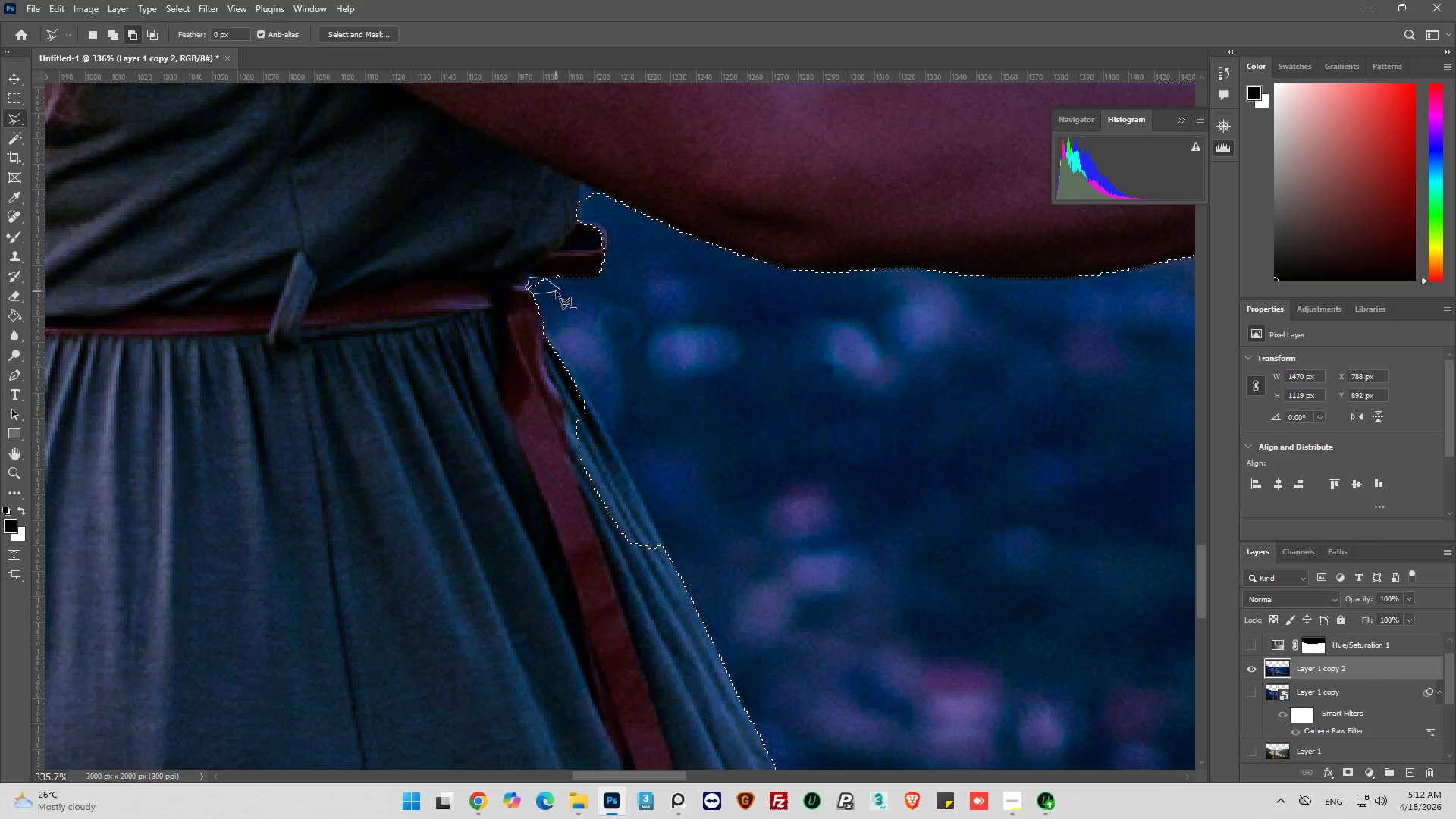 
left_click([560, 289])
 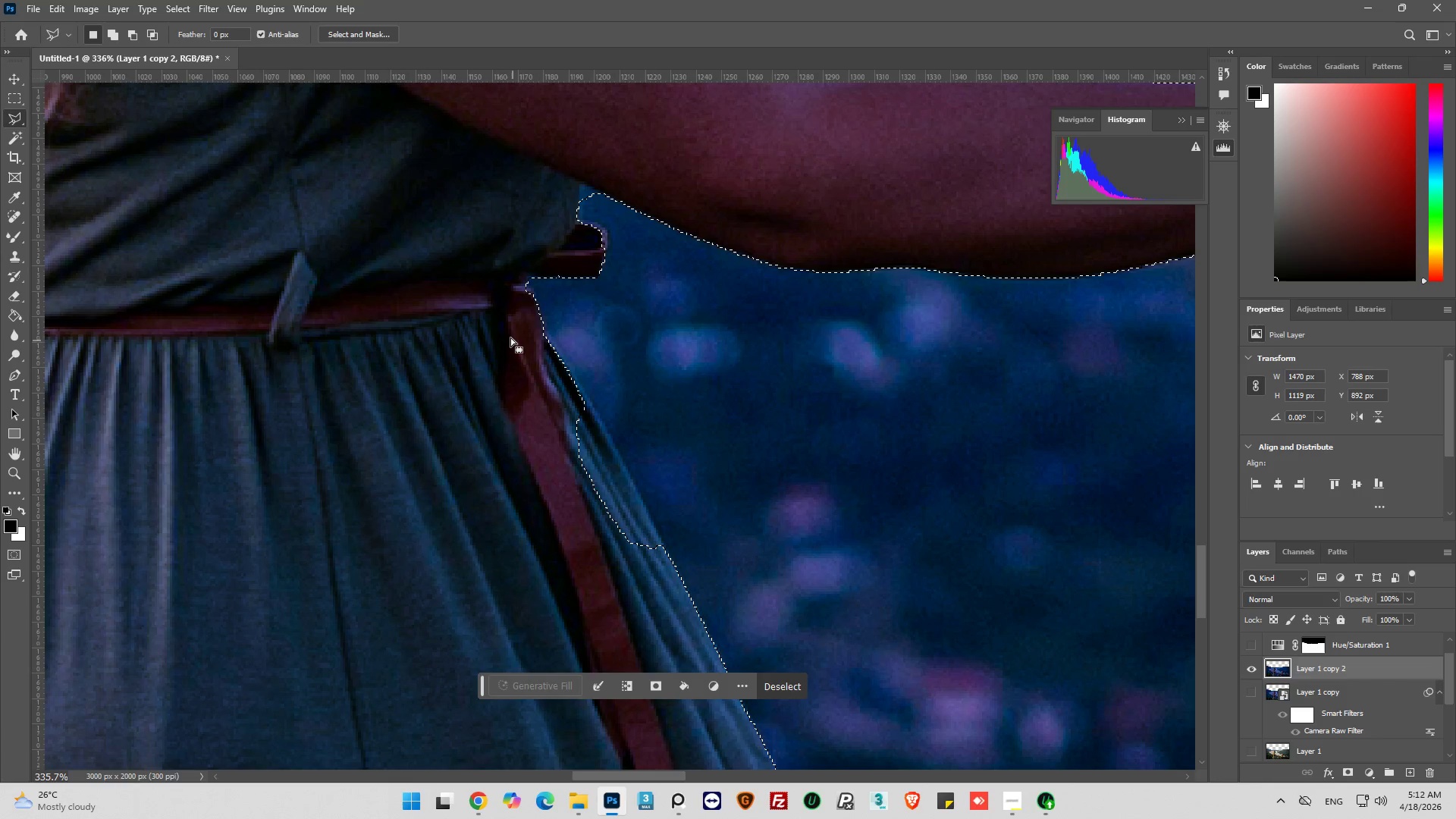 
scroll: coordinate [535, 302], scroll_direction: down, amount: 7.0
 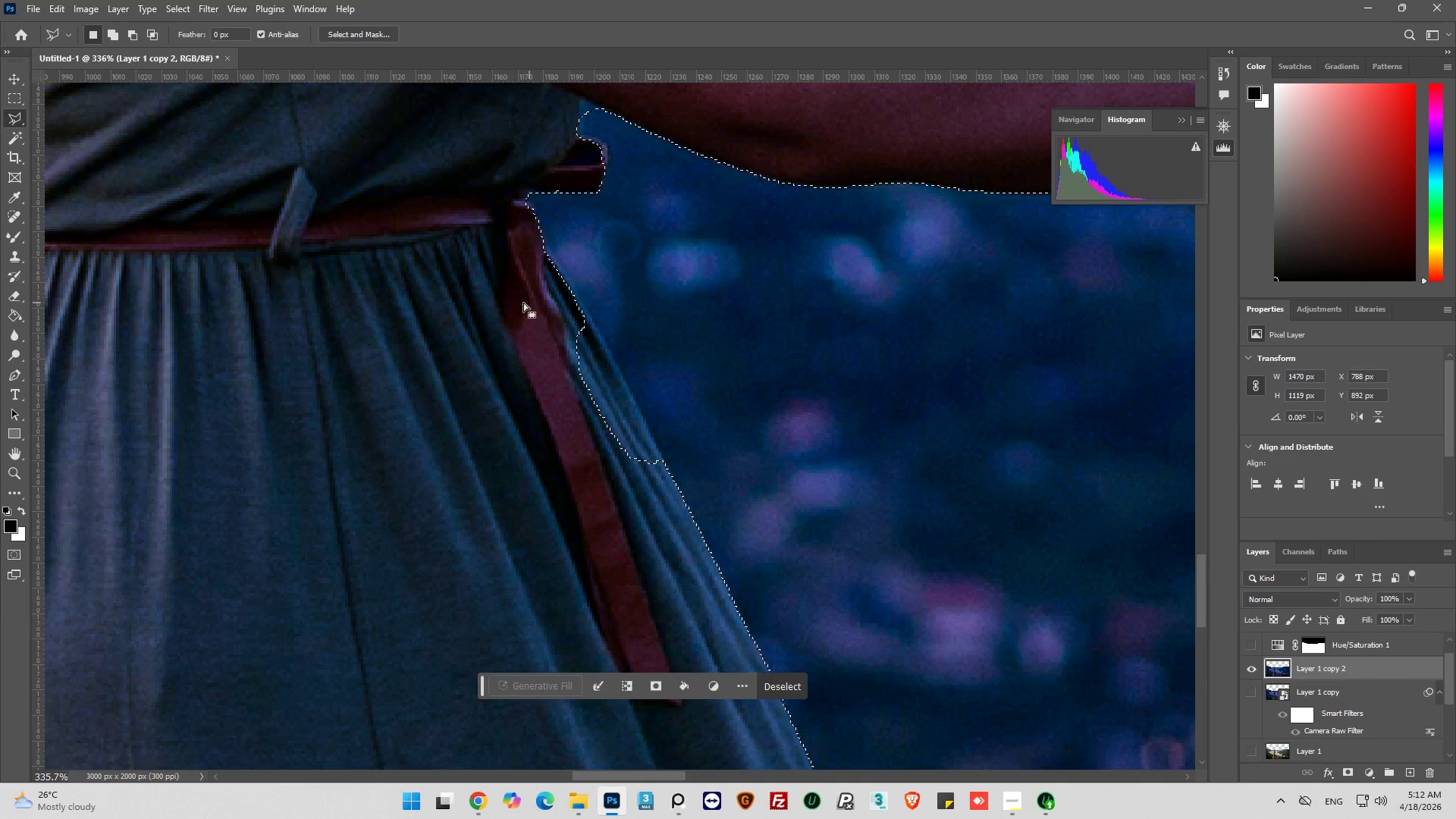 
hold_key(key=ShiftLeft, duration=0.97)
left_click([485, 282])
 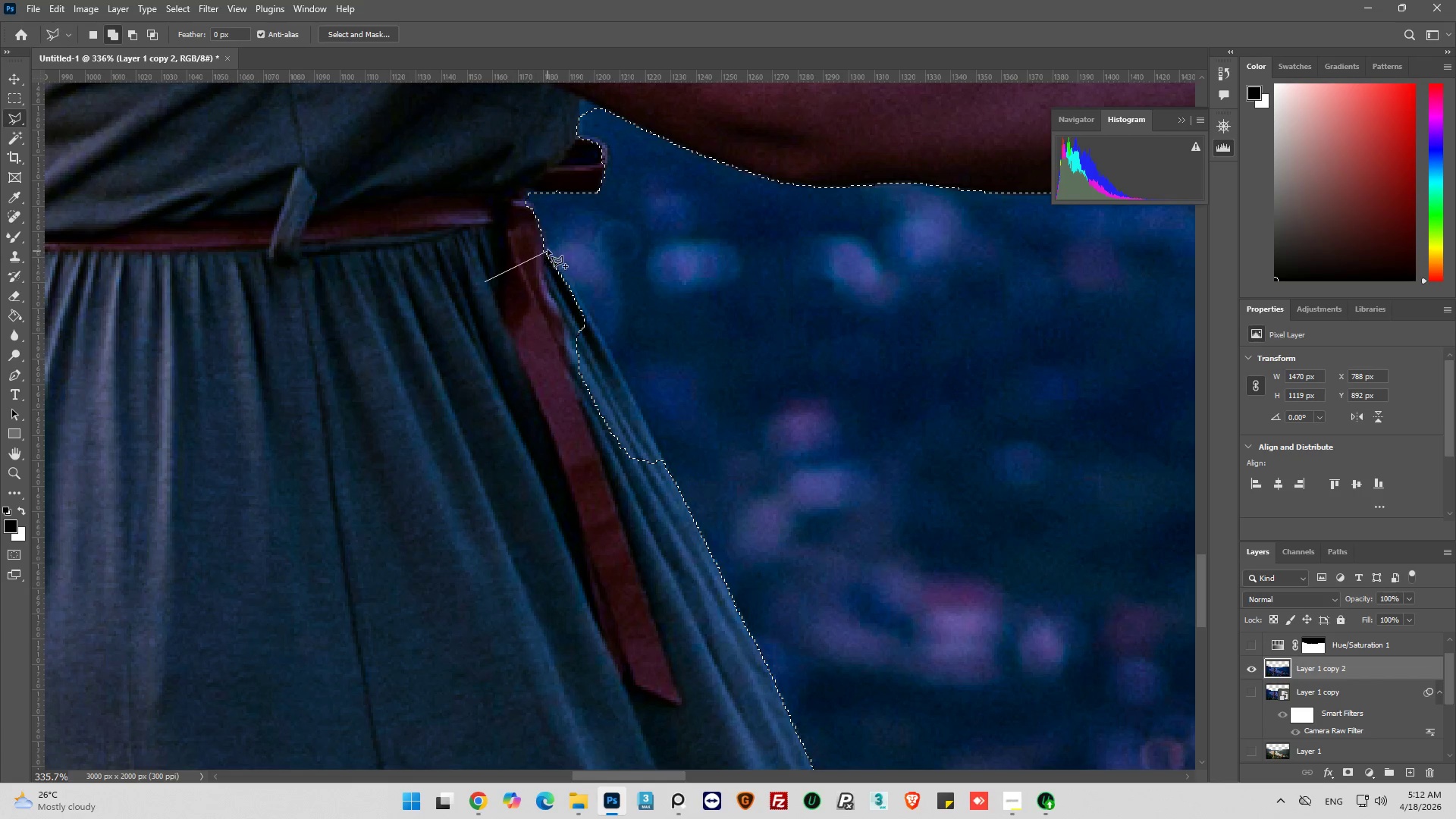 
left_click([548, 253])
 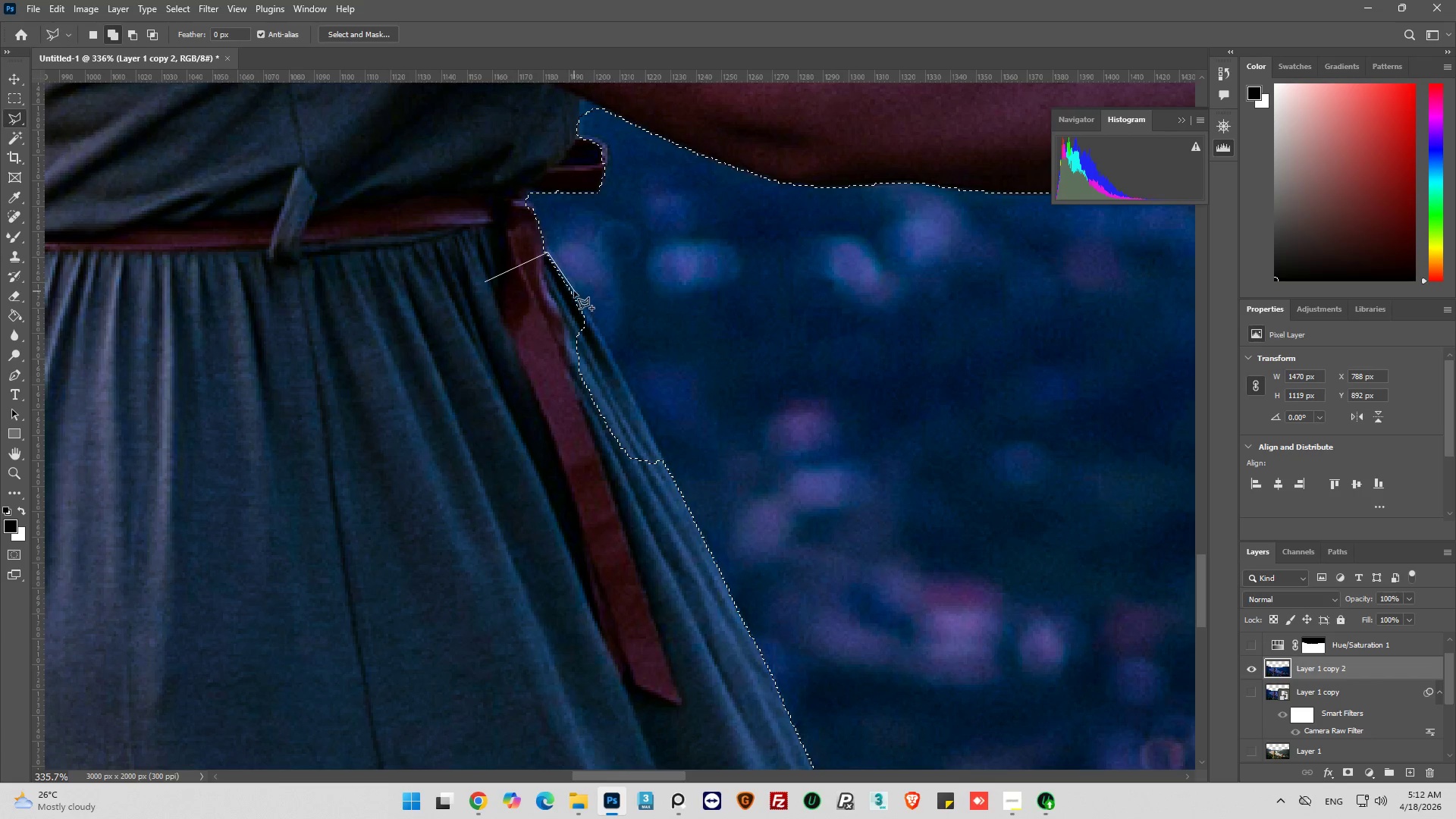 
left_click([576, 293])
 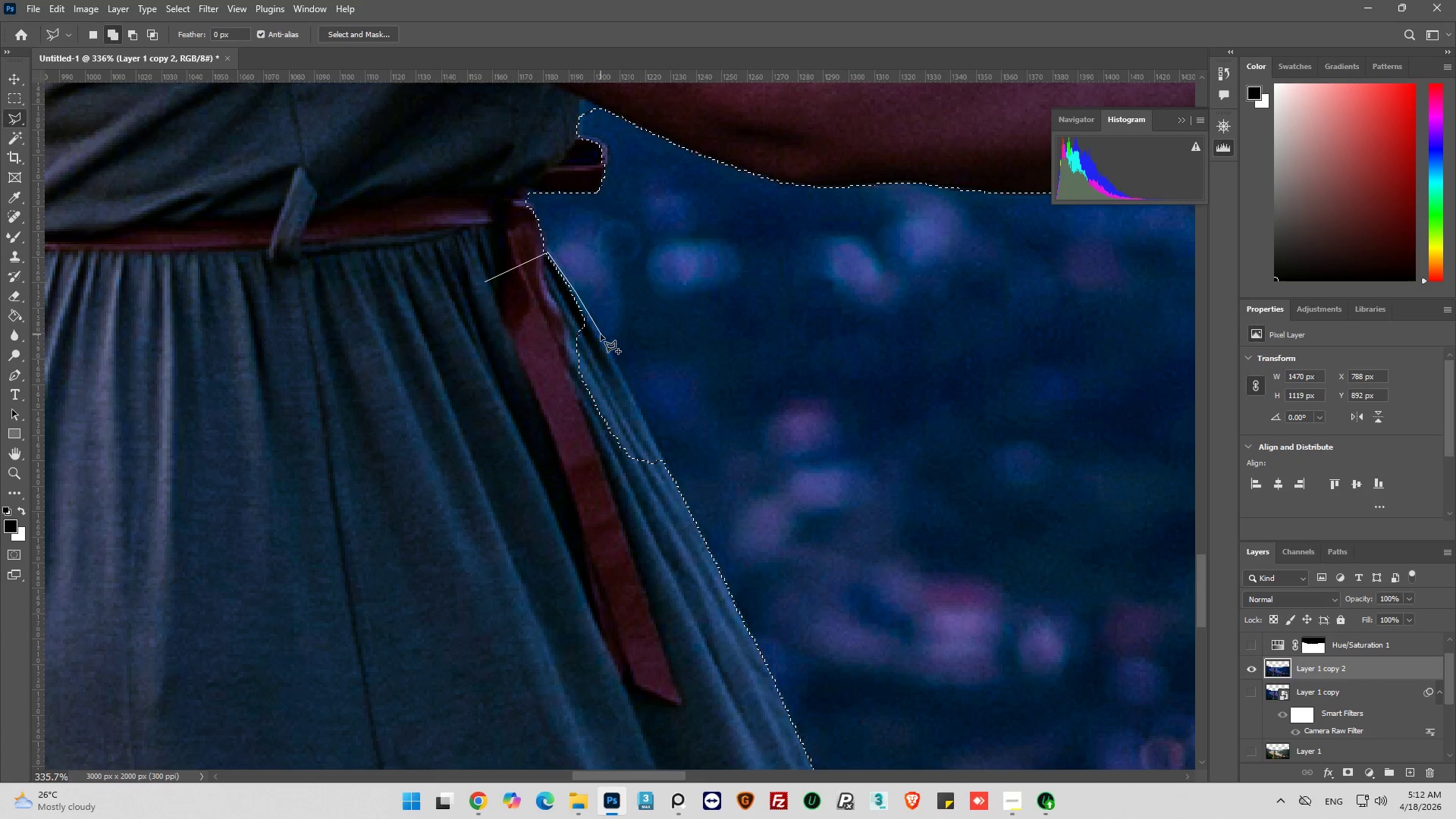 
left_click([601, 334])
 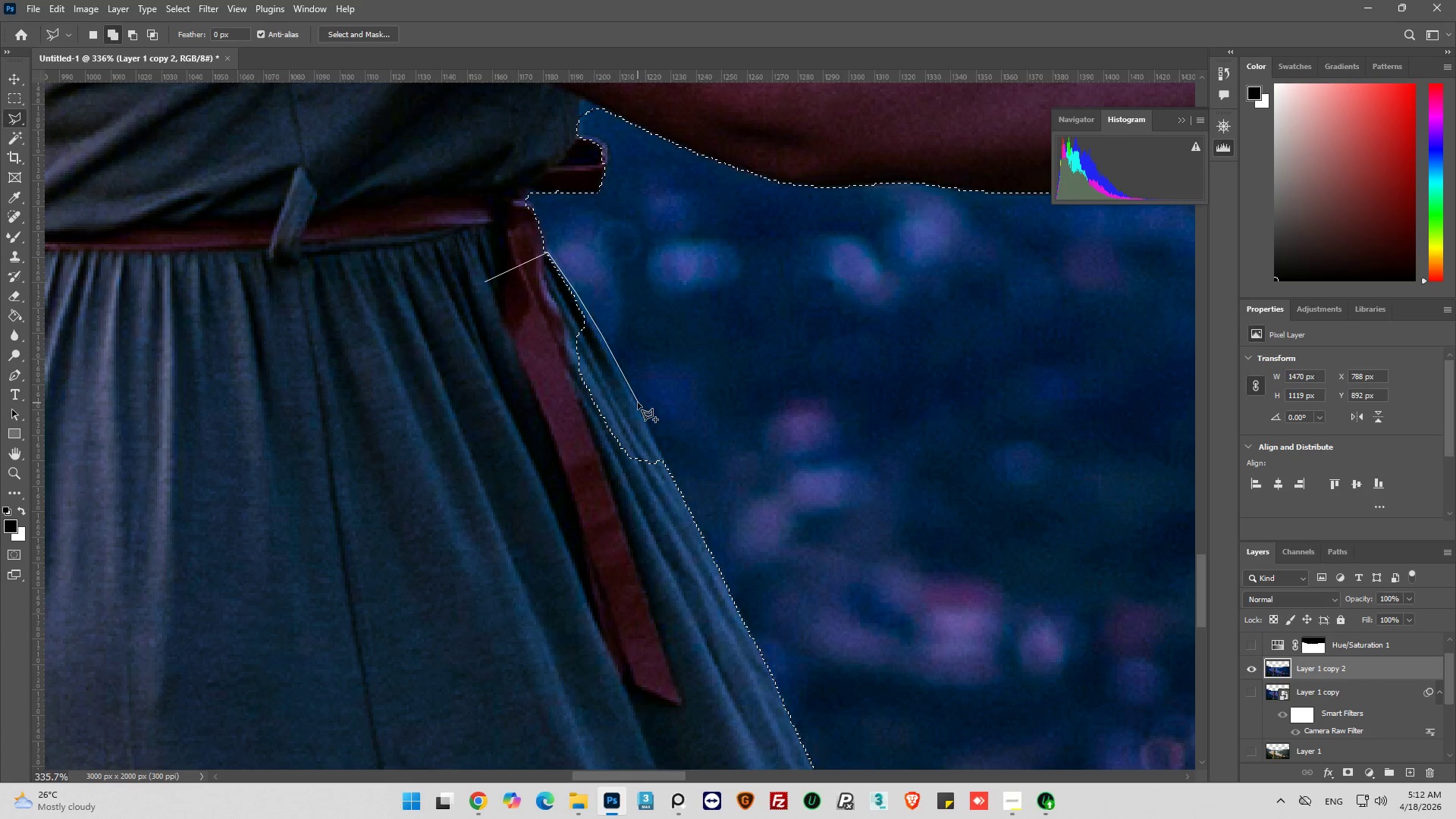 
left_click([638, 403])
 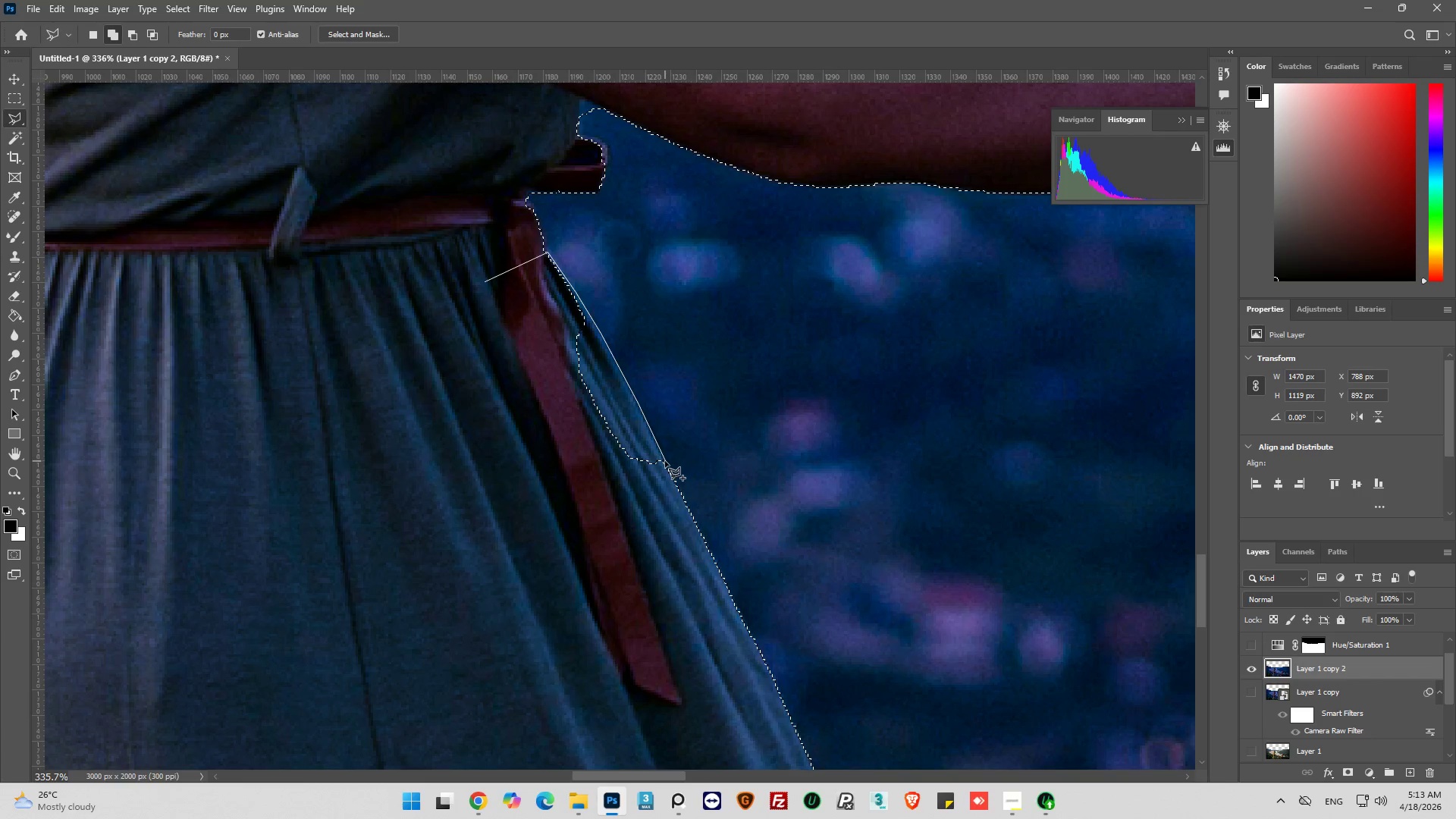 
left_click([666, 463])
 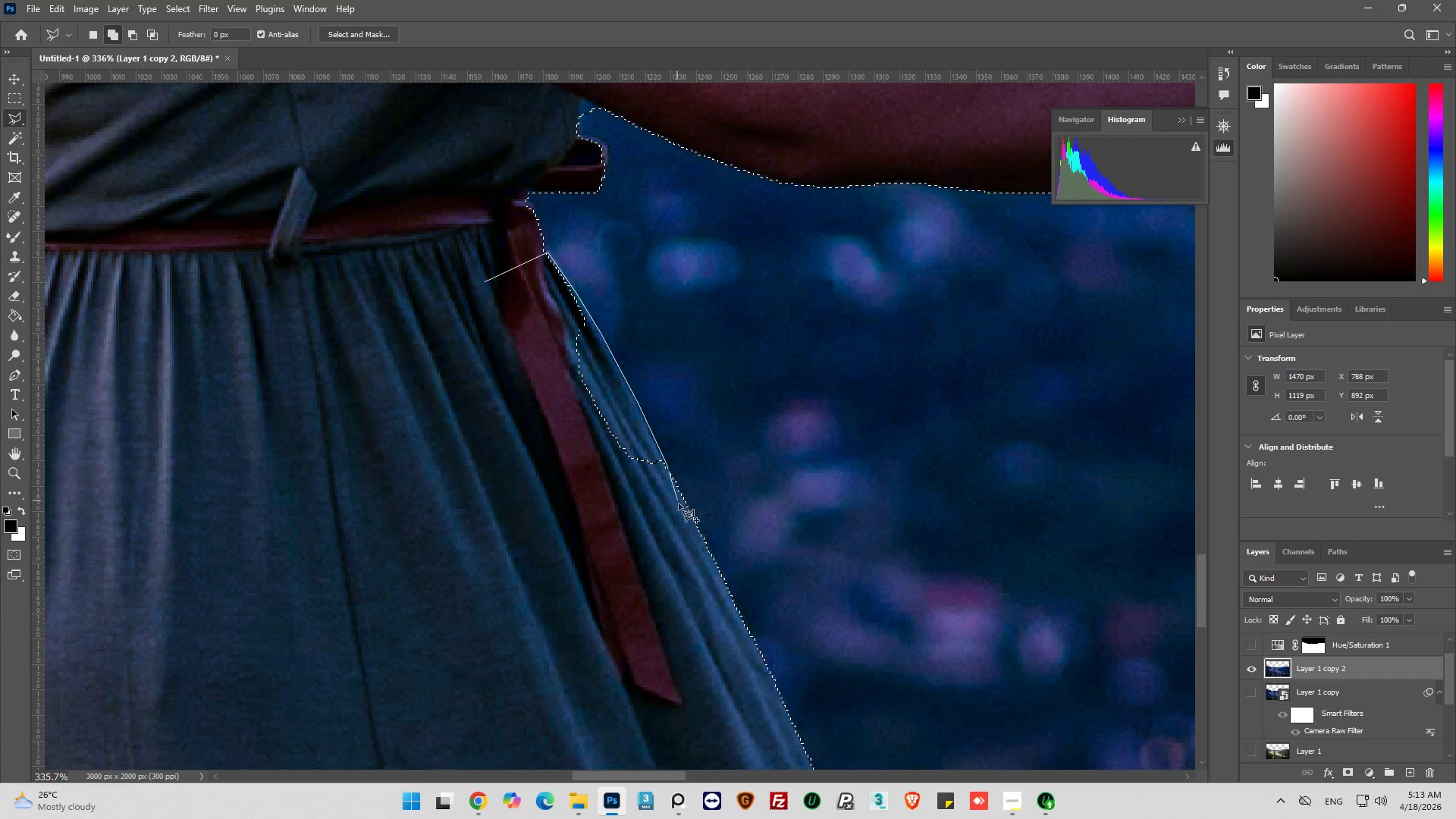 
left_click_drag(start_coordinate=[681, 506], to_coordinate=[678, 510])
 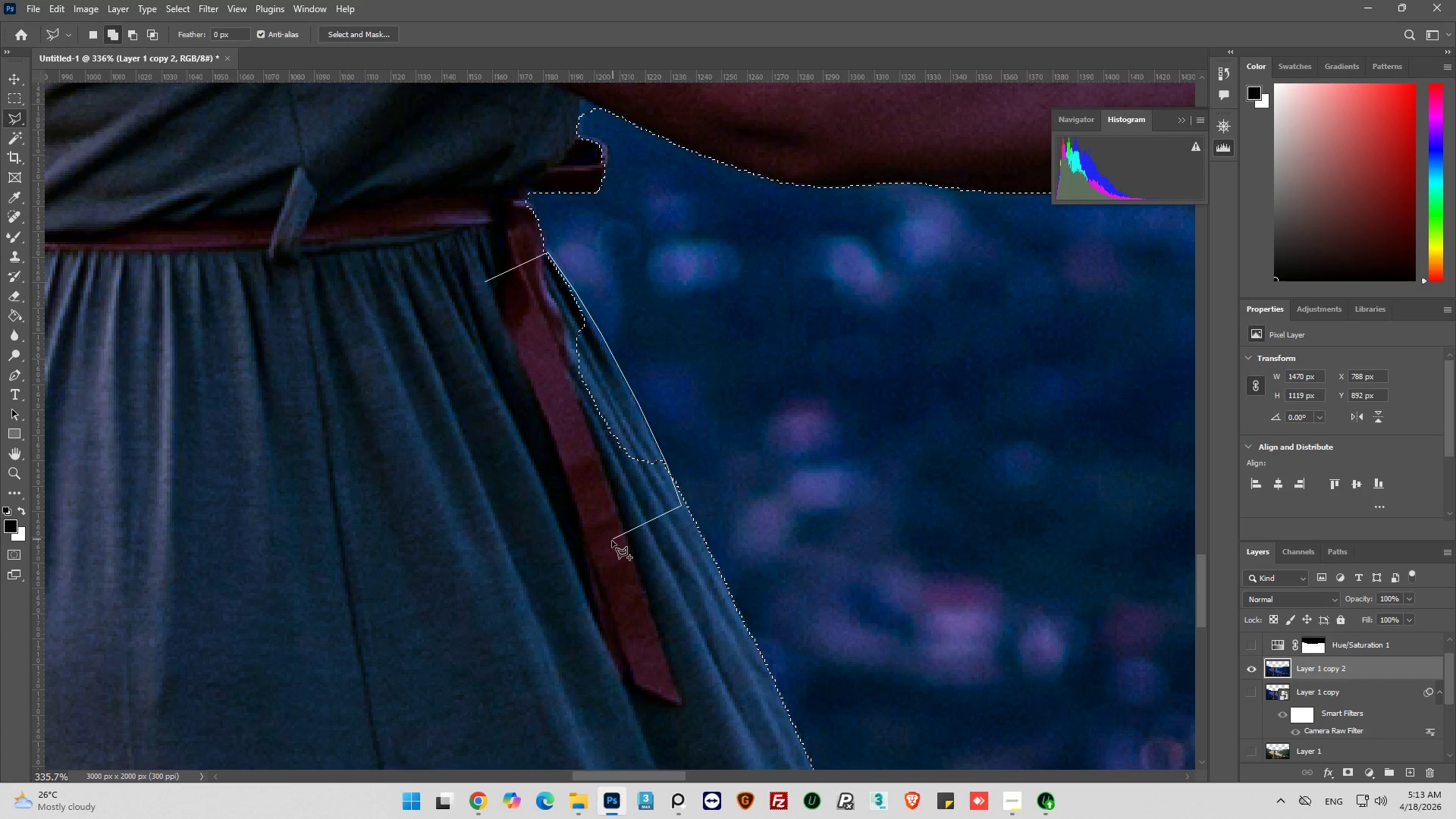 
left_click_drag(start_coordinate=[612, 541], to_coordinate=[612, 537])
 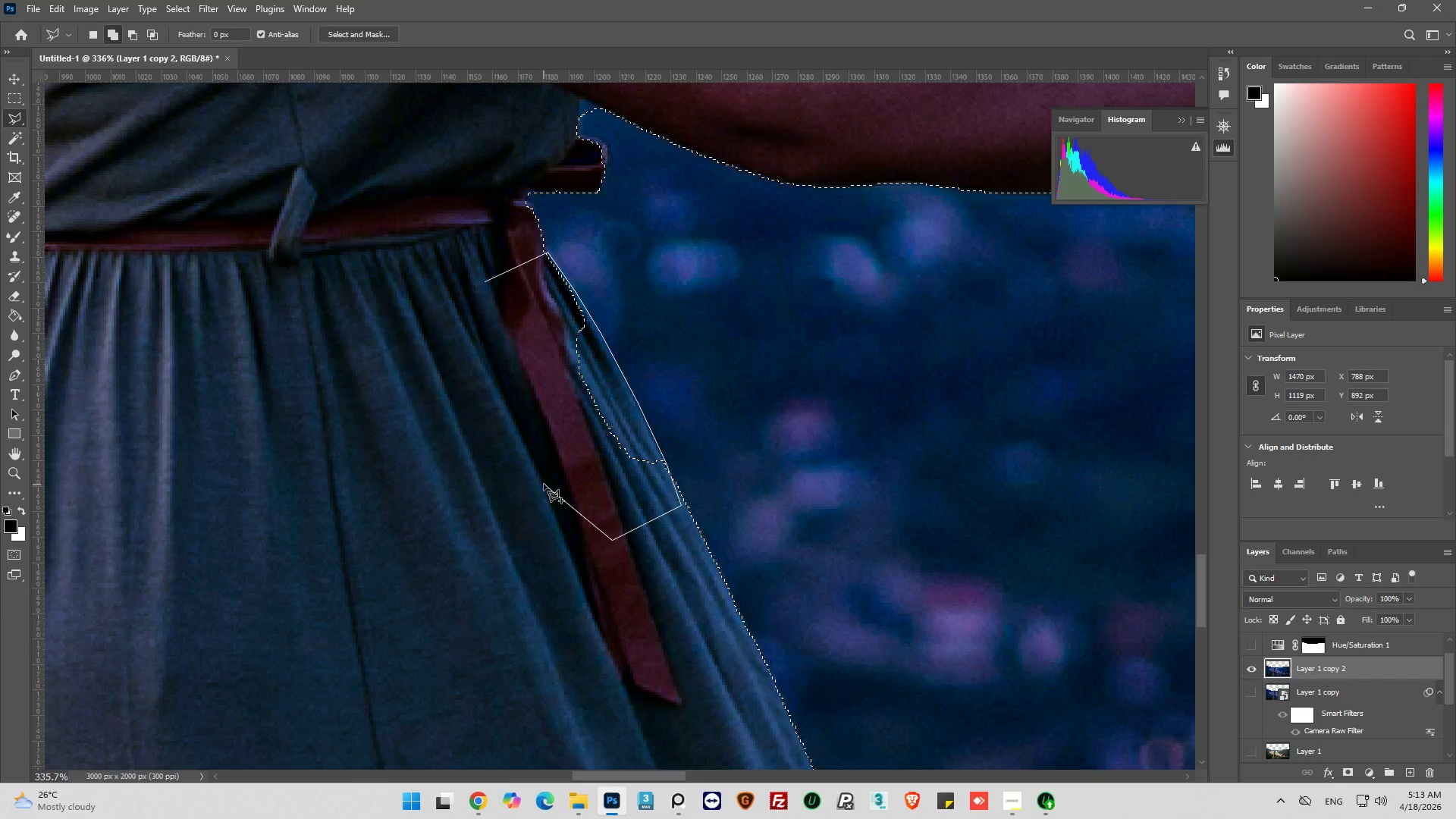 
left_click_drag(start_coordinate=[544, 484], to_coordinate=[536, 459])
 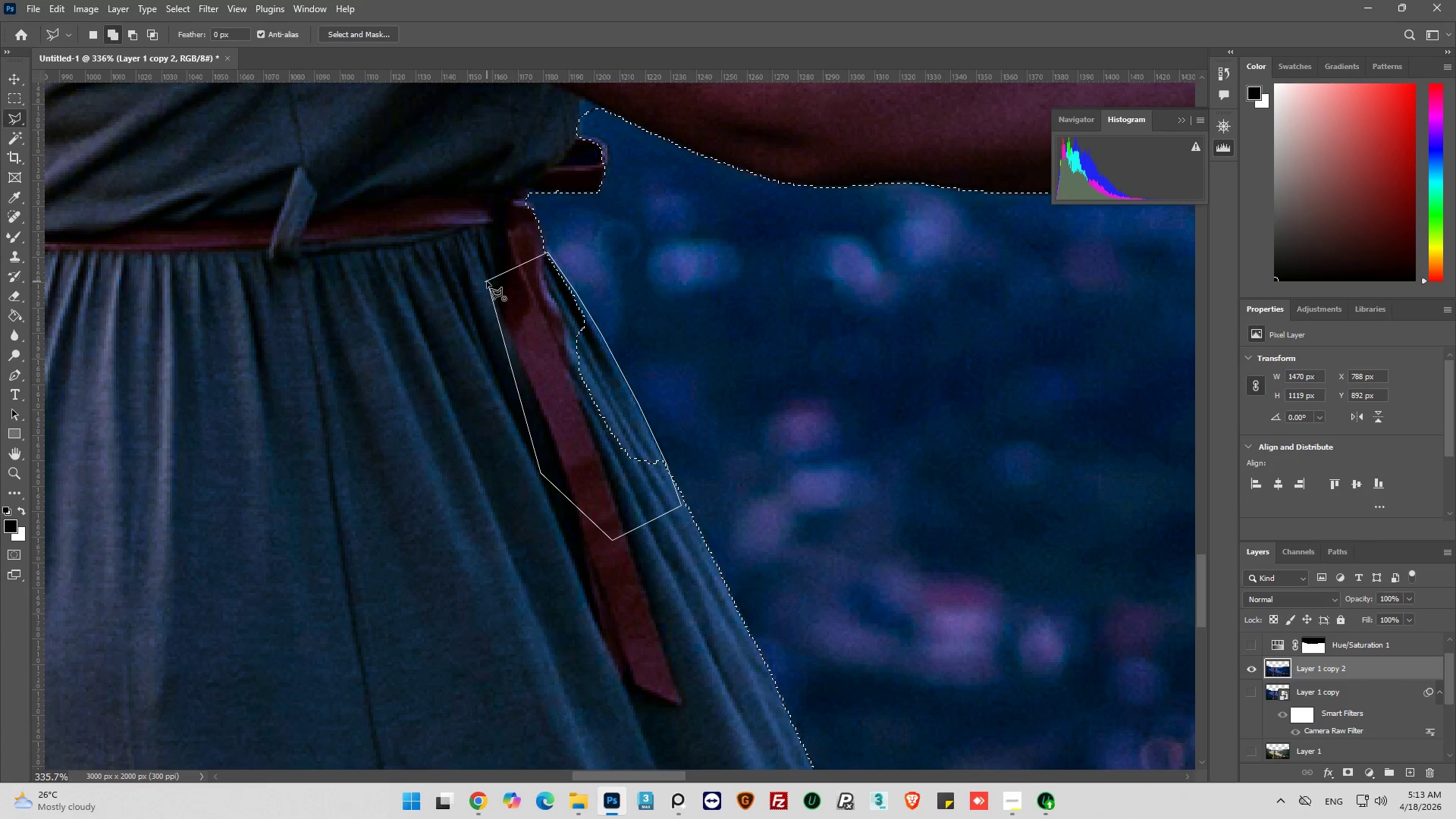 
left_click([485, 281])
 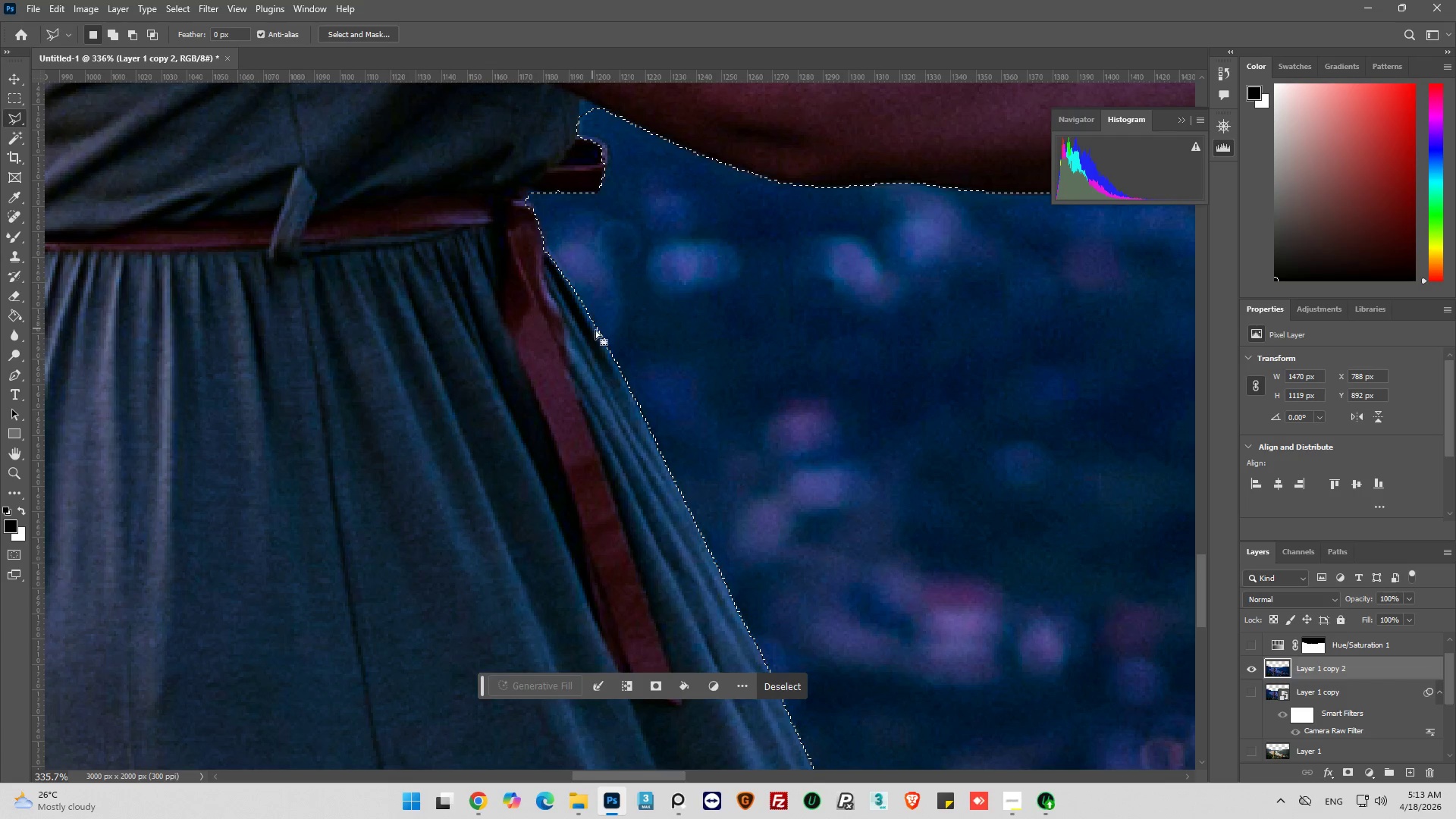 
hold_key(key=AltLeft, duration=0.77)
scroll: coordinate [620, 318], scroll_direction: down, amount: 19.0
 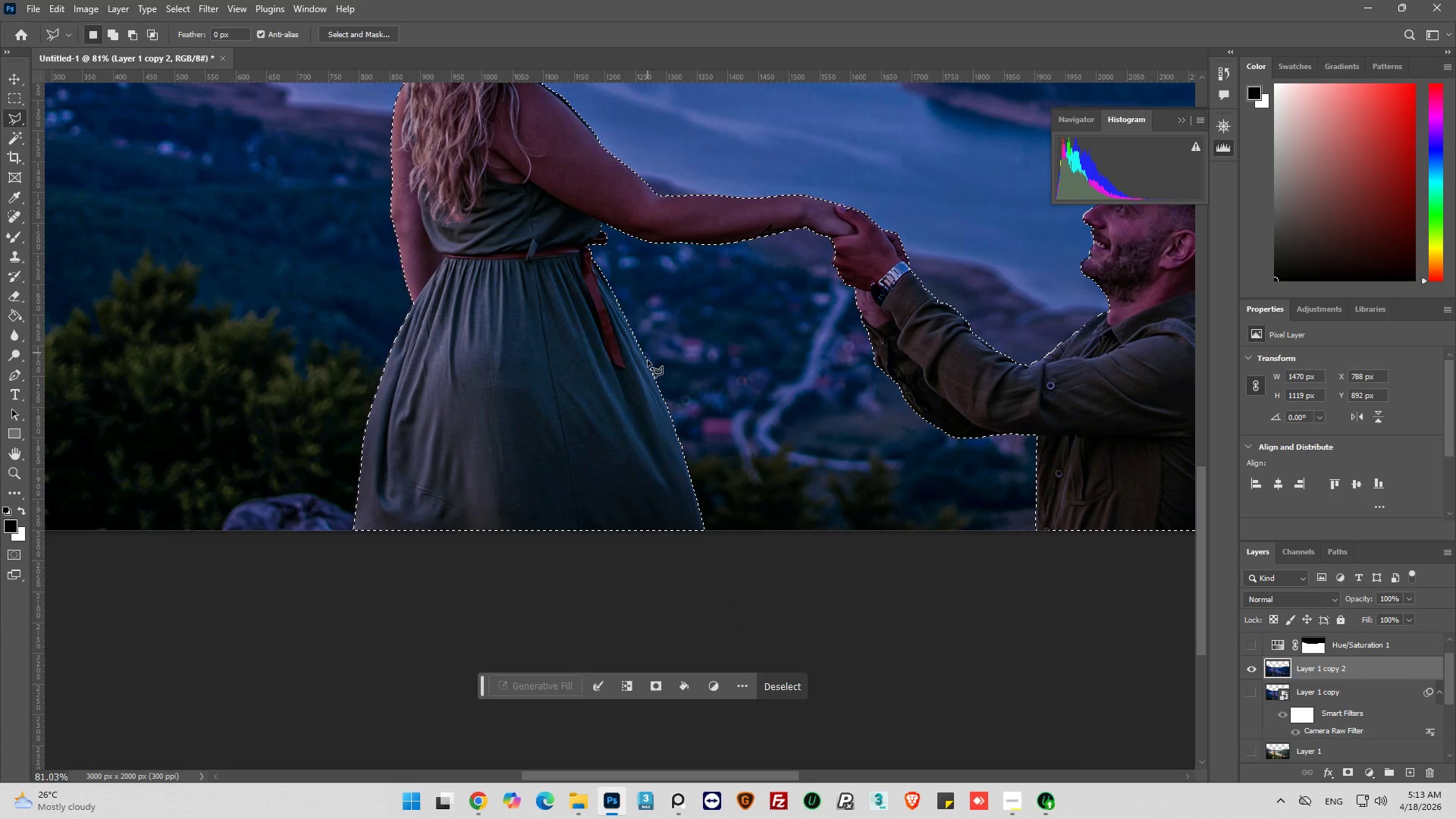 
hold_key(key=AltLeft, duration=1.09)
scroll: coordinate [677, 506], scroll_direction: up, amount: 11.0
 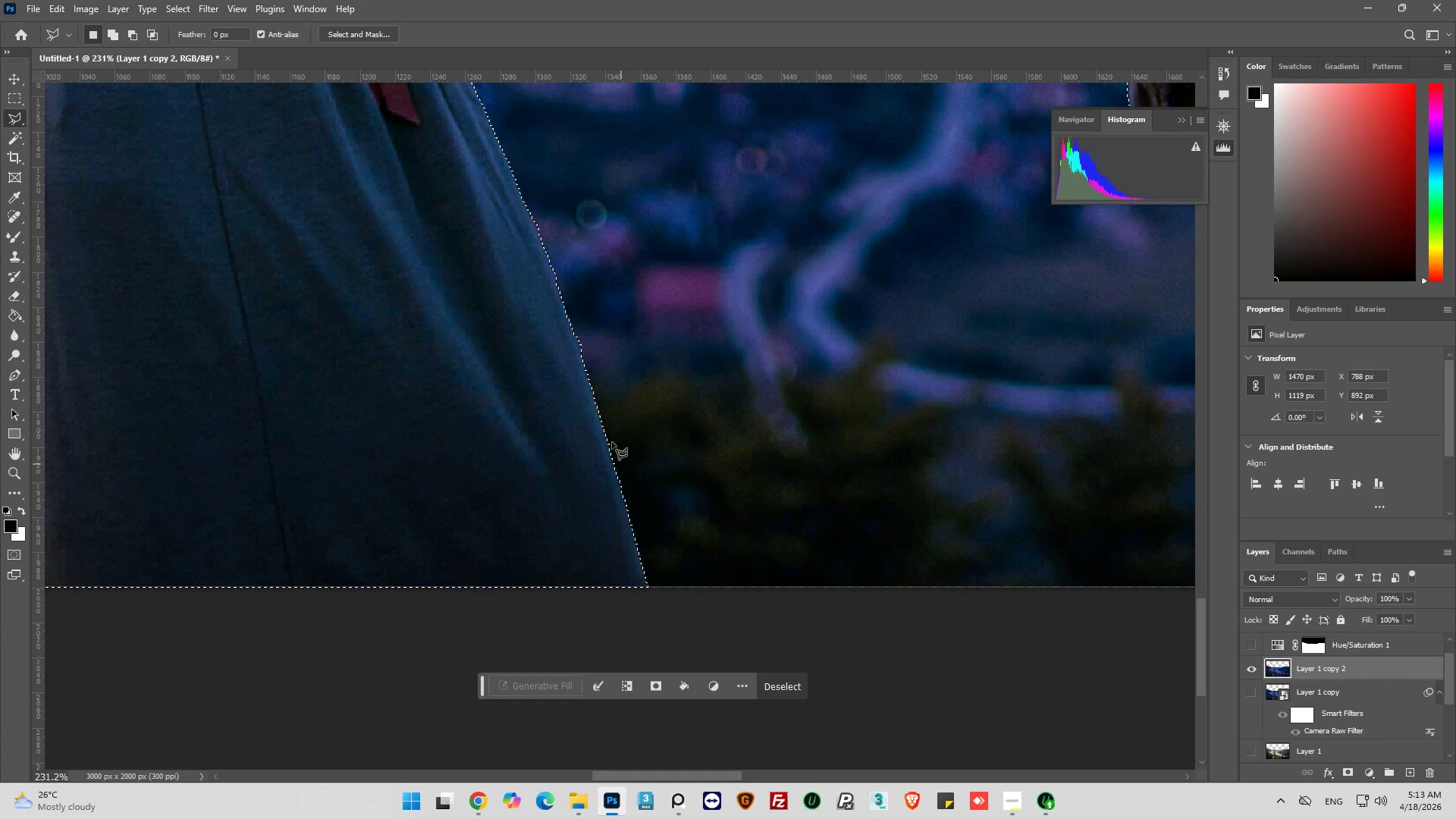 
hold_key(key=AltLeft, duration=0.66)
hold_key(key=AltLeft, duration=3.0)
scroll: coordinate [492, 330], scroll_direction: down, amount: 8.0
 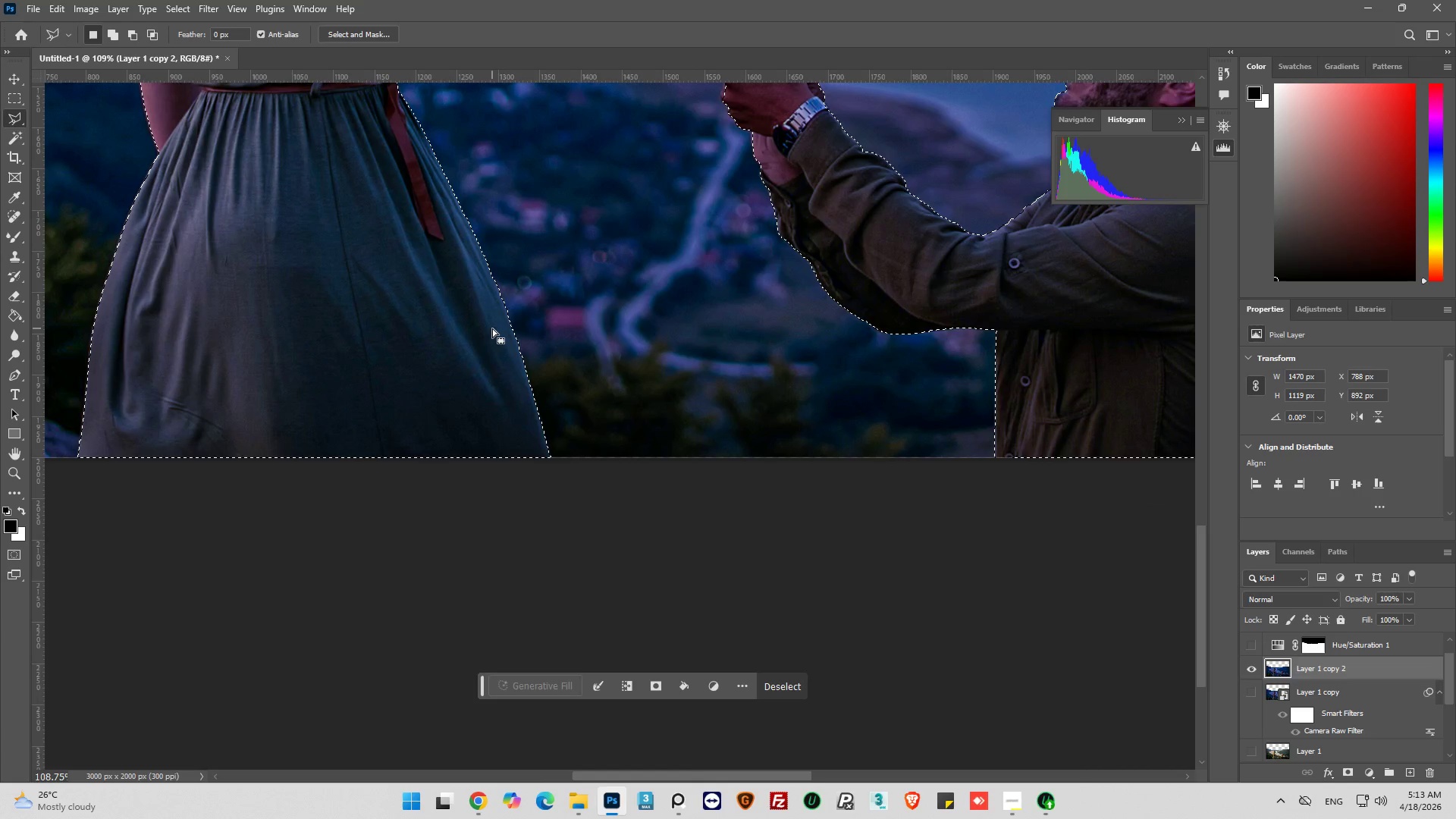 
hold_key(key=AltLeft, duration=0.41)
scroll: coordinate [582, 326], scroll_direction: up, amount: 12.0
 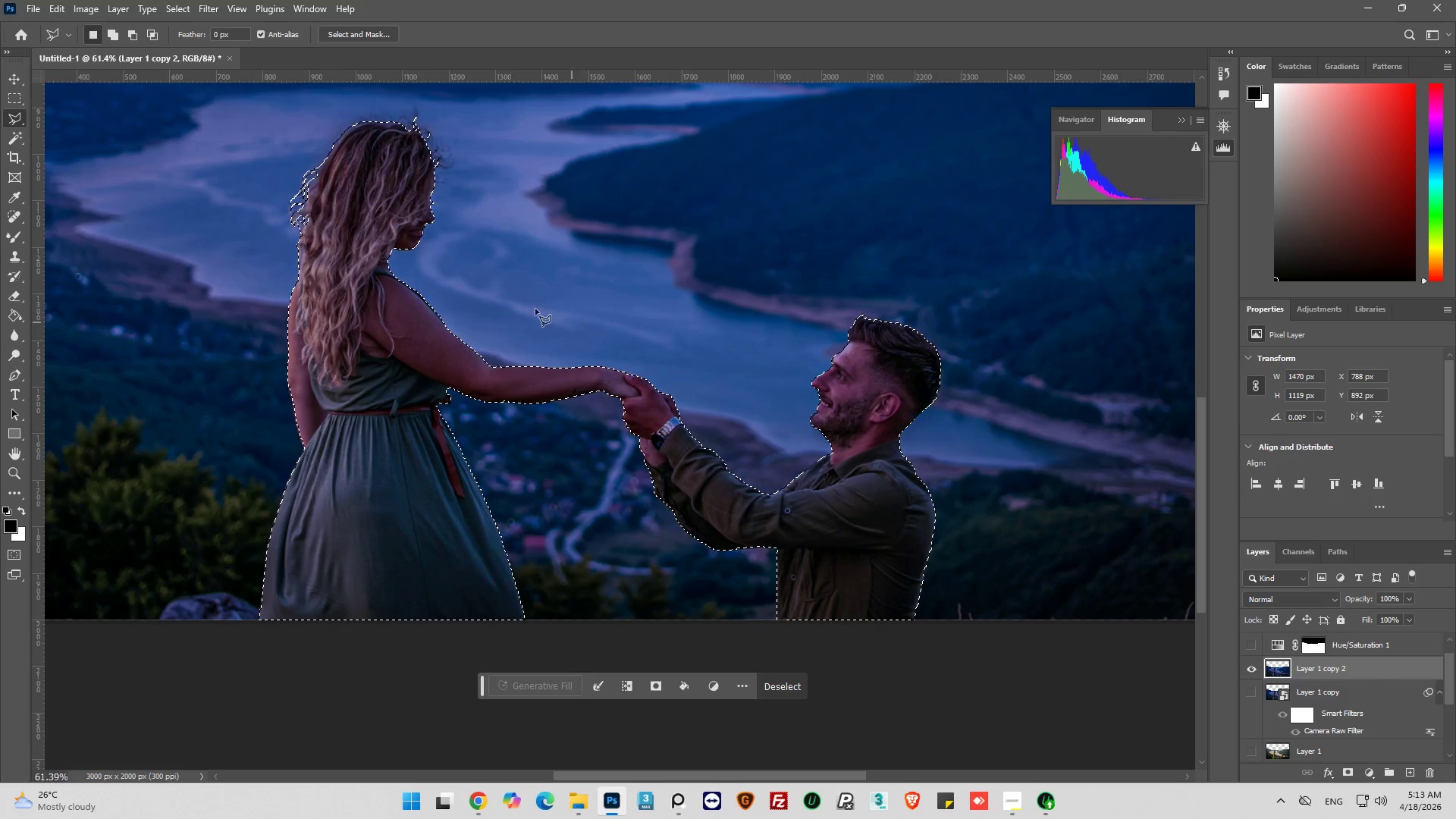 
hold_key(key=AltLeft, duration=0.48)
scroll: coordinate [308, 168], scroll_direction: up, amount: 7.0
 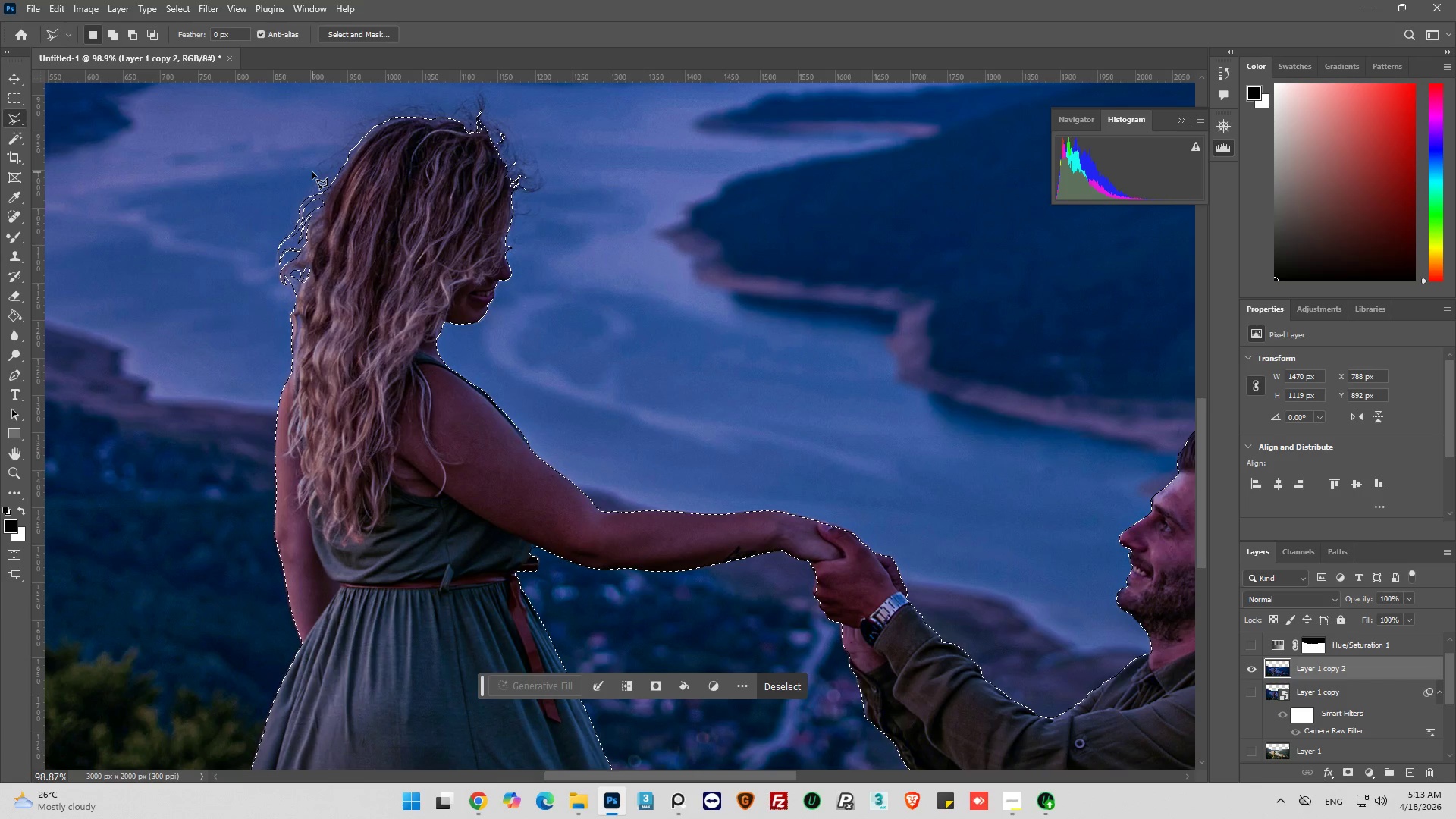 
hold_key(key=AltLeft, duration=0.42)
 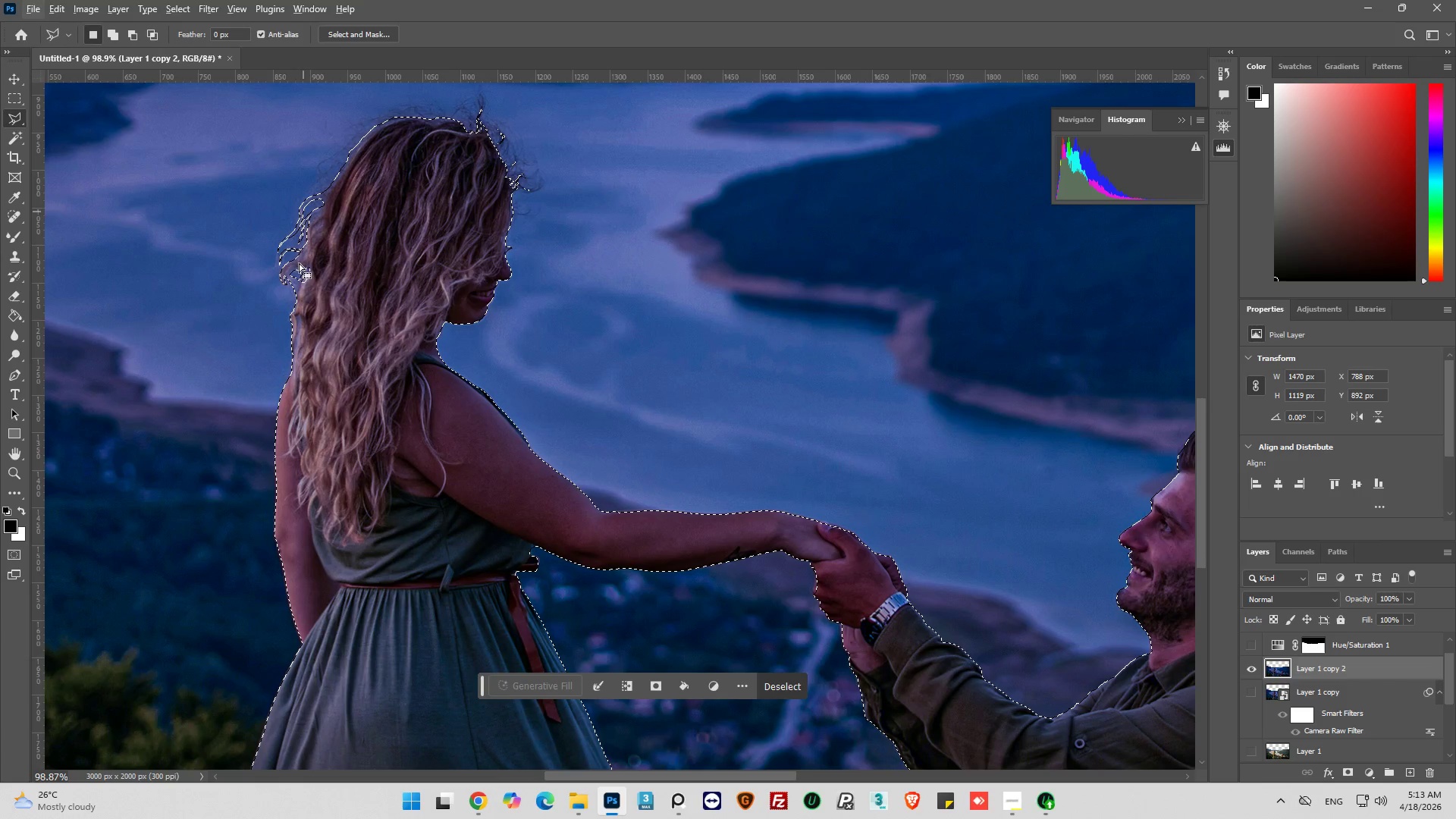 
hold_key(key=AltLeft, duration=1.14)
scroll: coordinate [248, 361], scroll_direction: up, amount: 9.0
 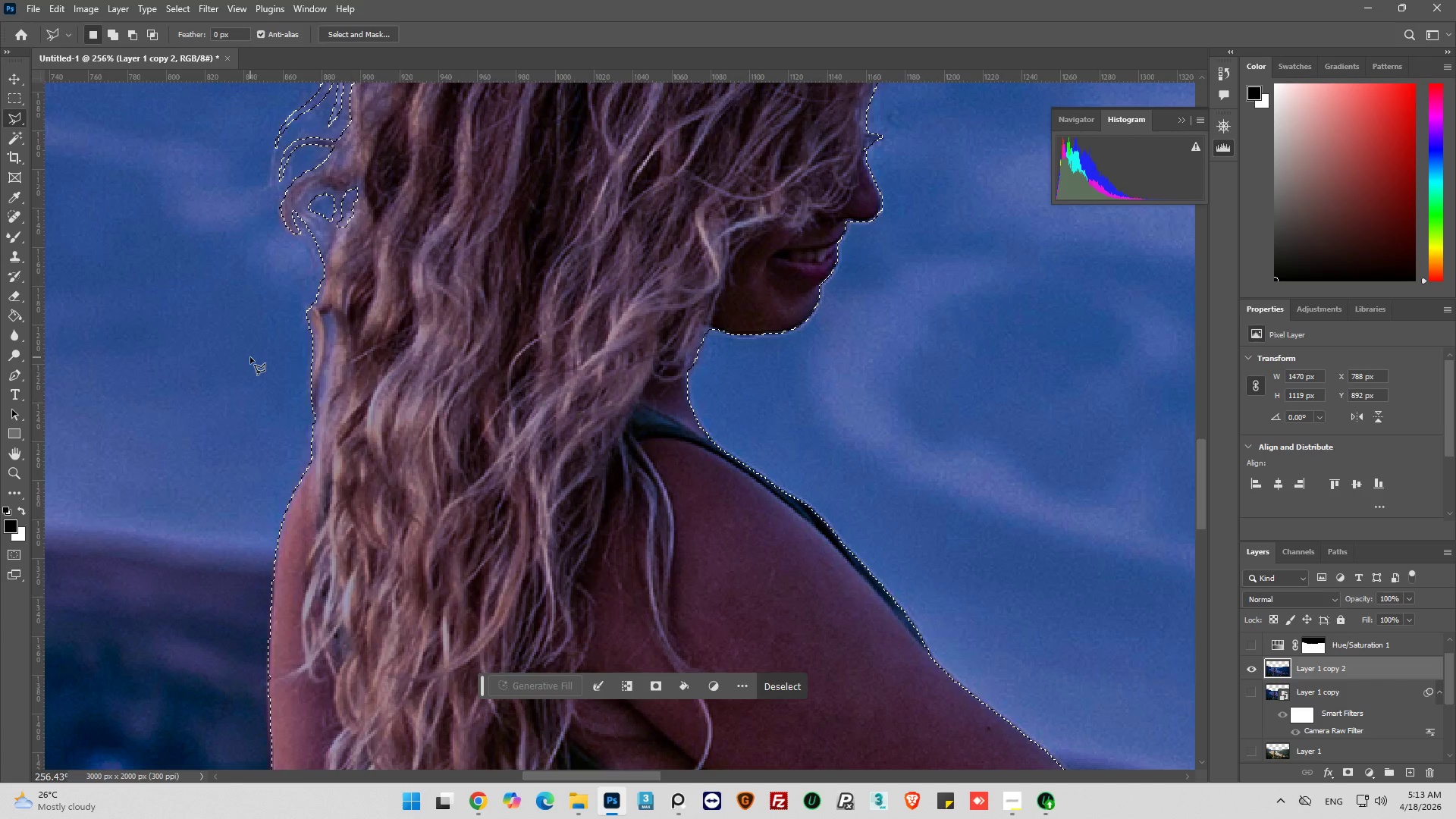 
key(Alt+AltLeft)
 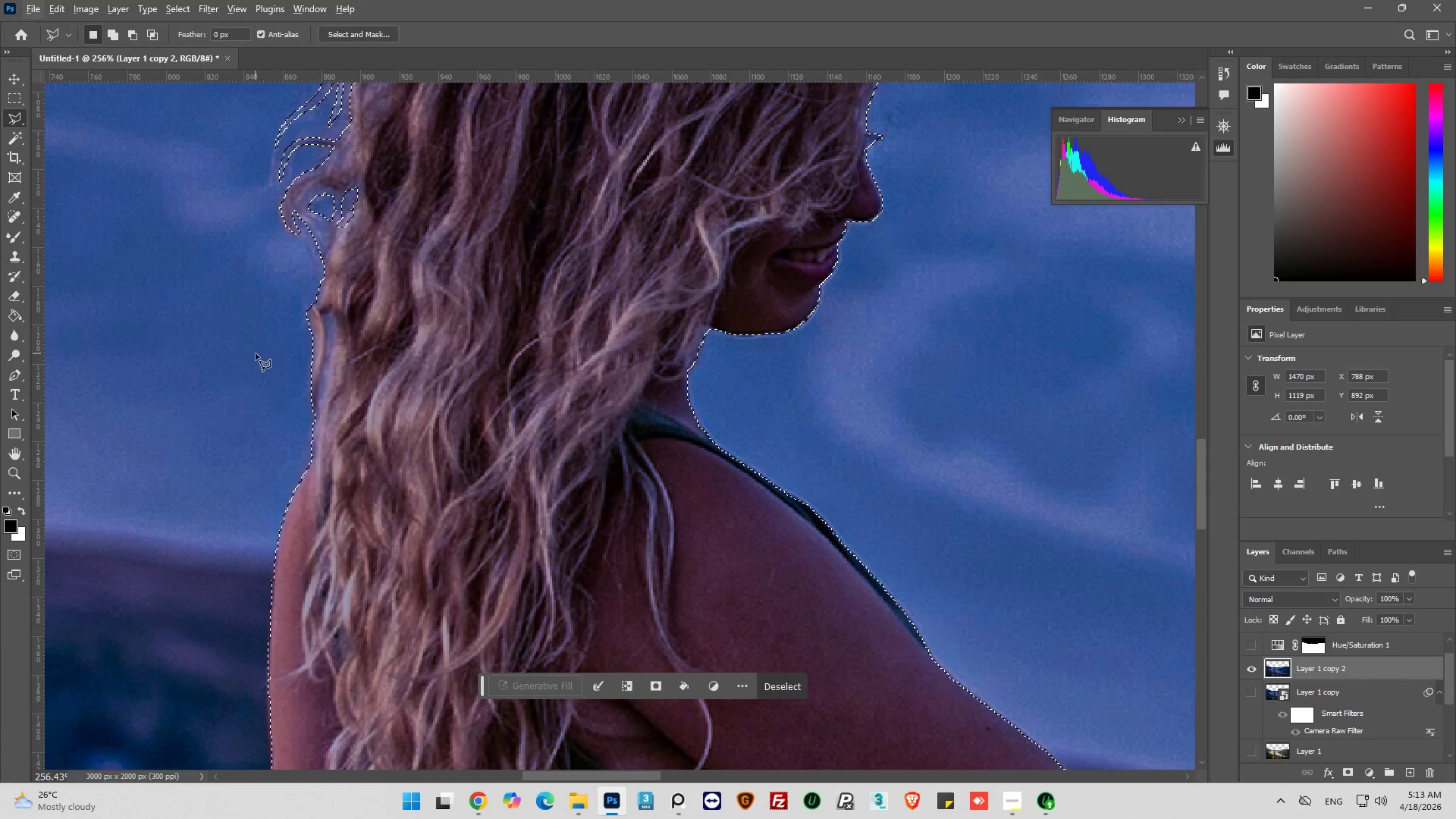 
hold_key(key=AltLeft, duration=0.52)
scroll: coordinate [256, 353], scroll_direction: up, amount: 4.0
 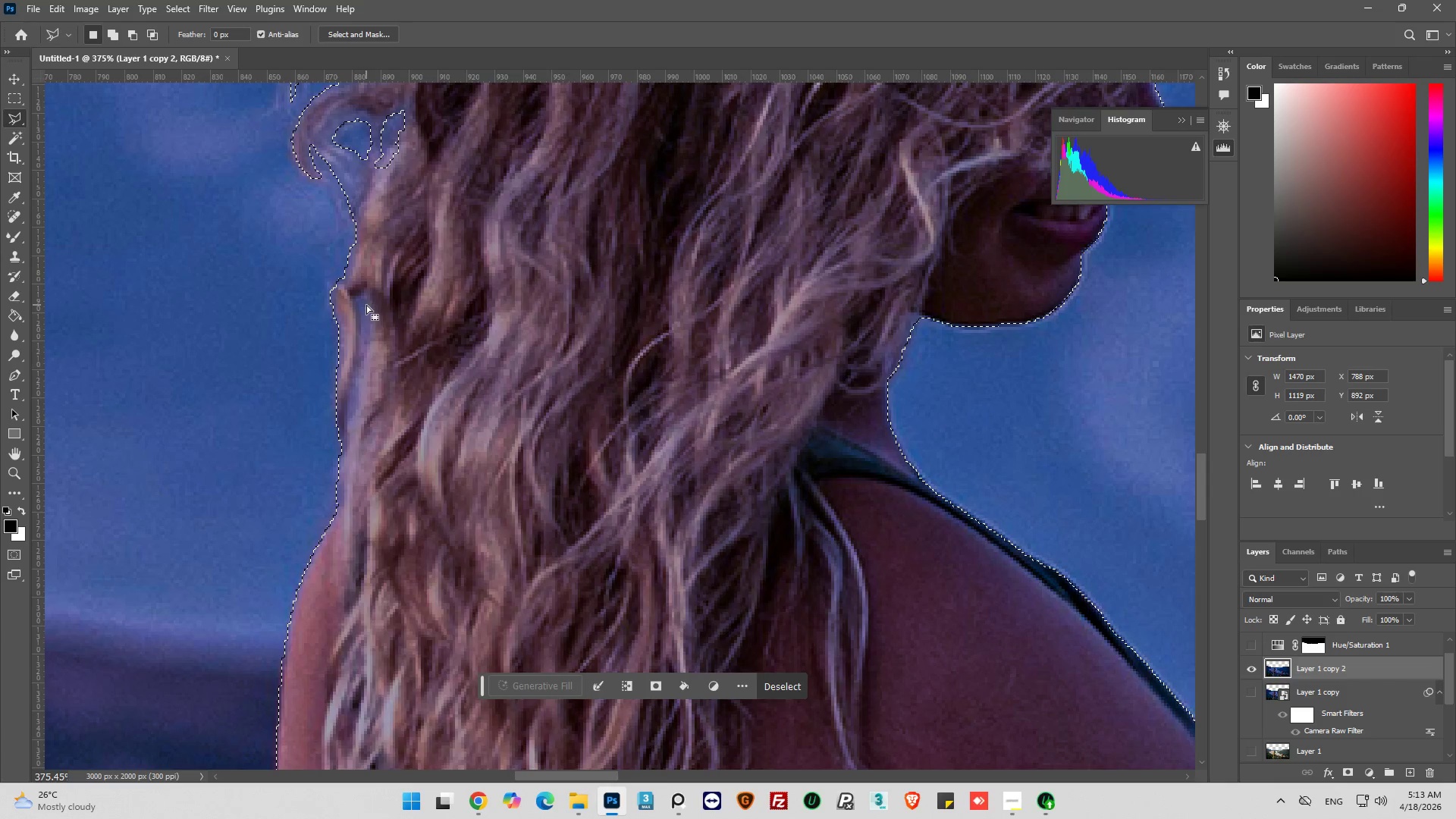 
hold_key(key=AltLeft, duration=1.0)
 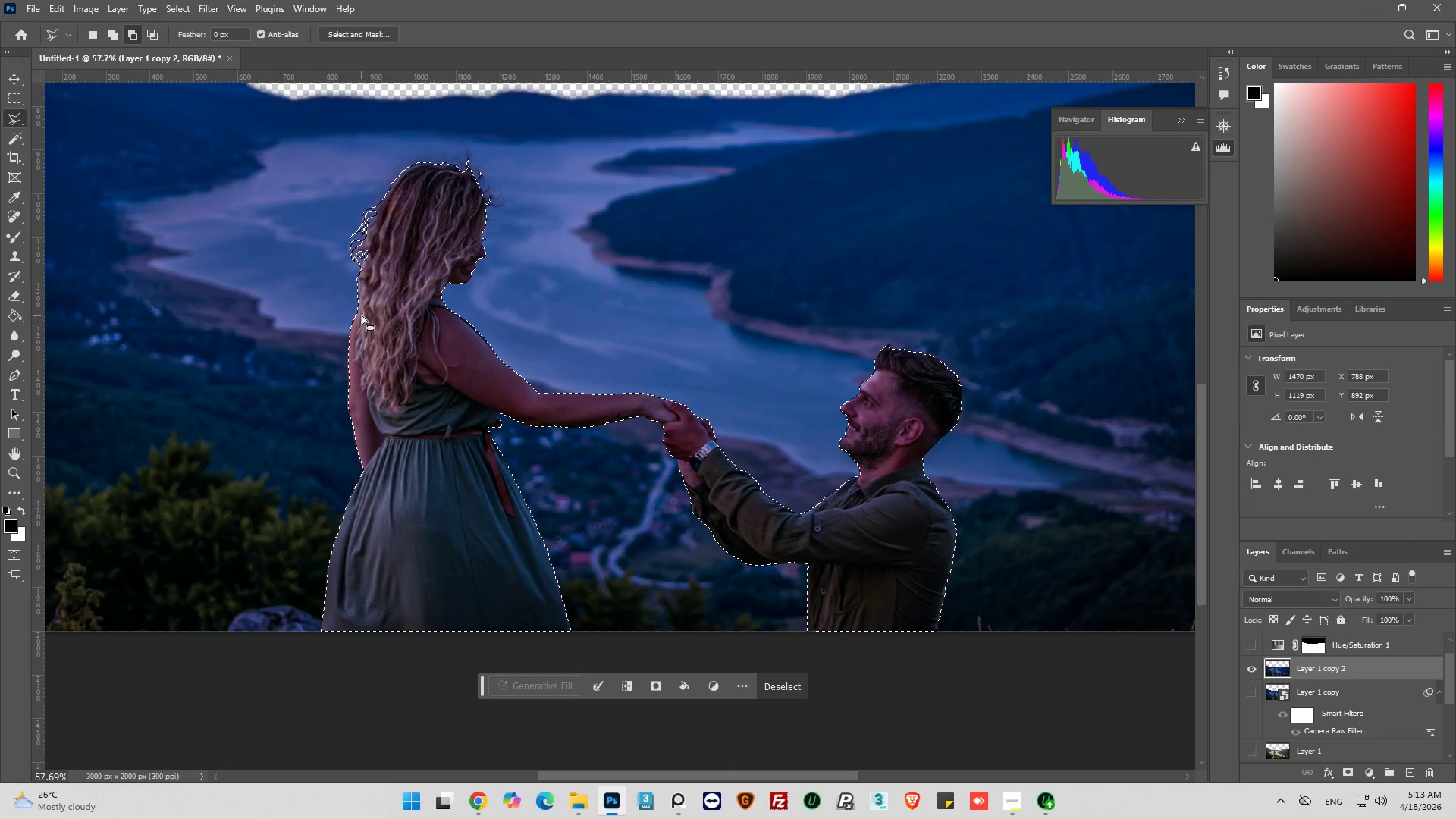 
key(Alt+AltLeft)
 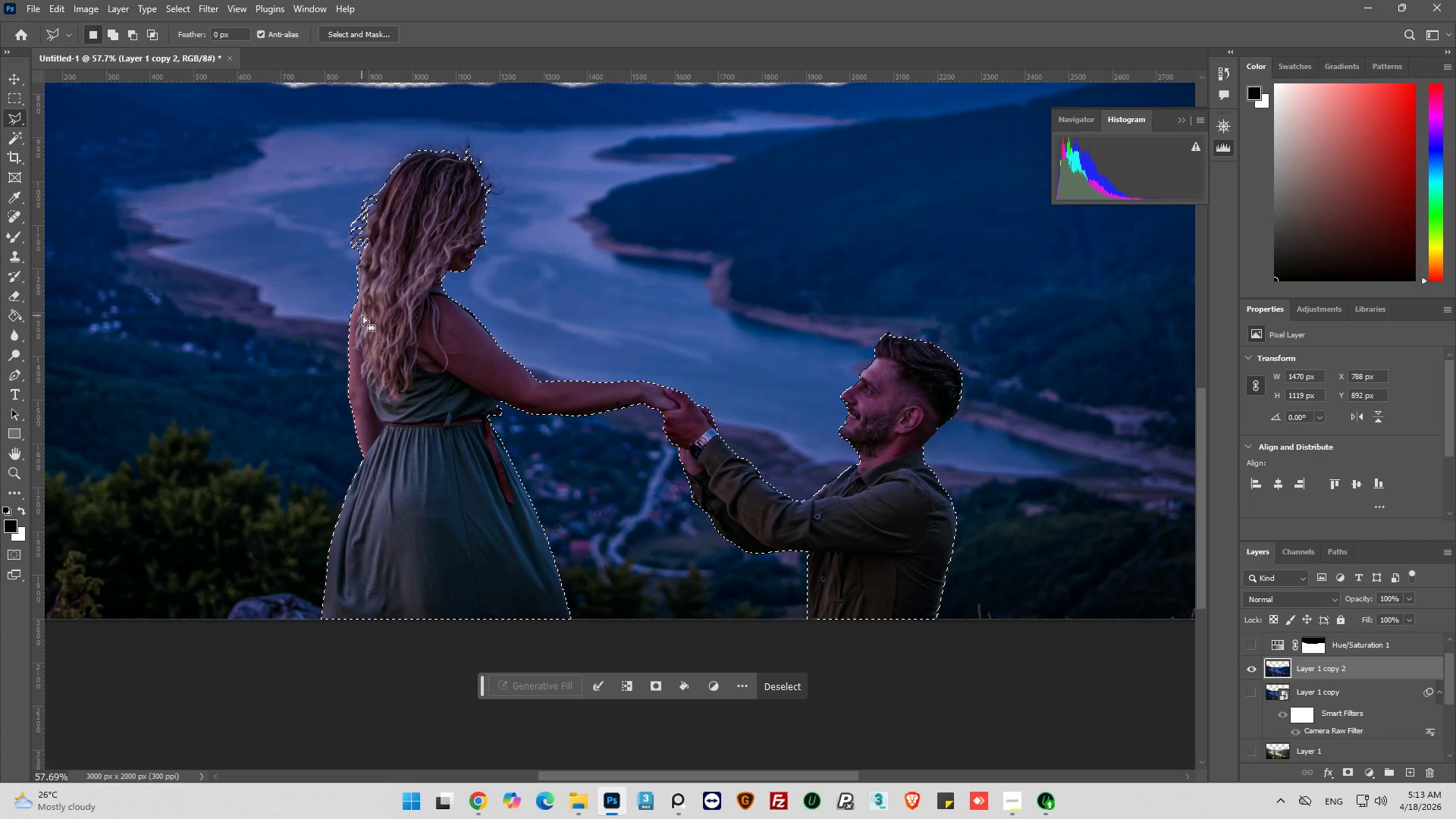 
key(Alt+AltLeft)
 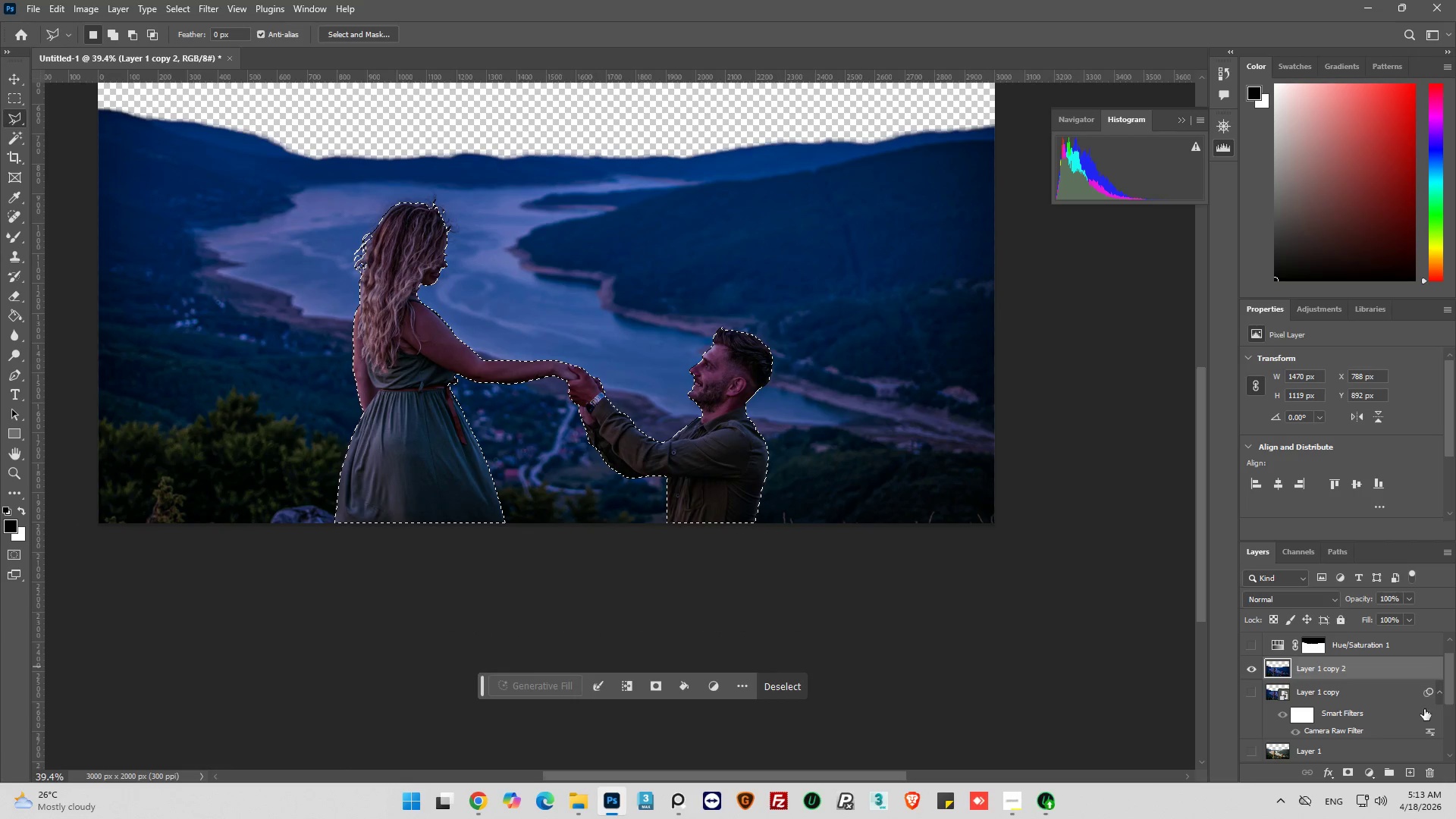 
scroll: coordinate [1370, 683], scroll_direction: down, amount: 30.0
 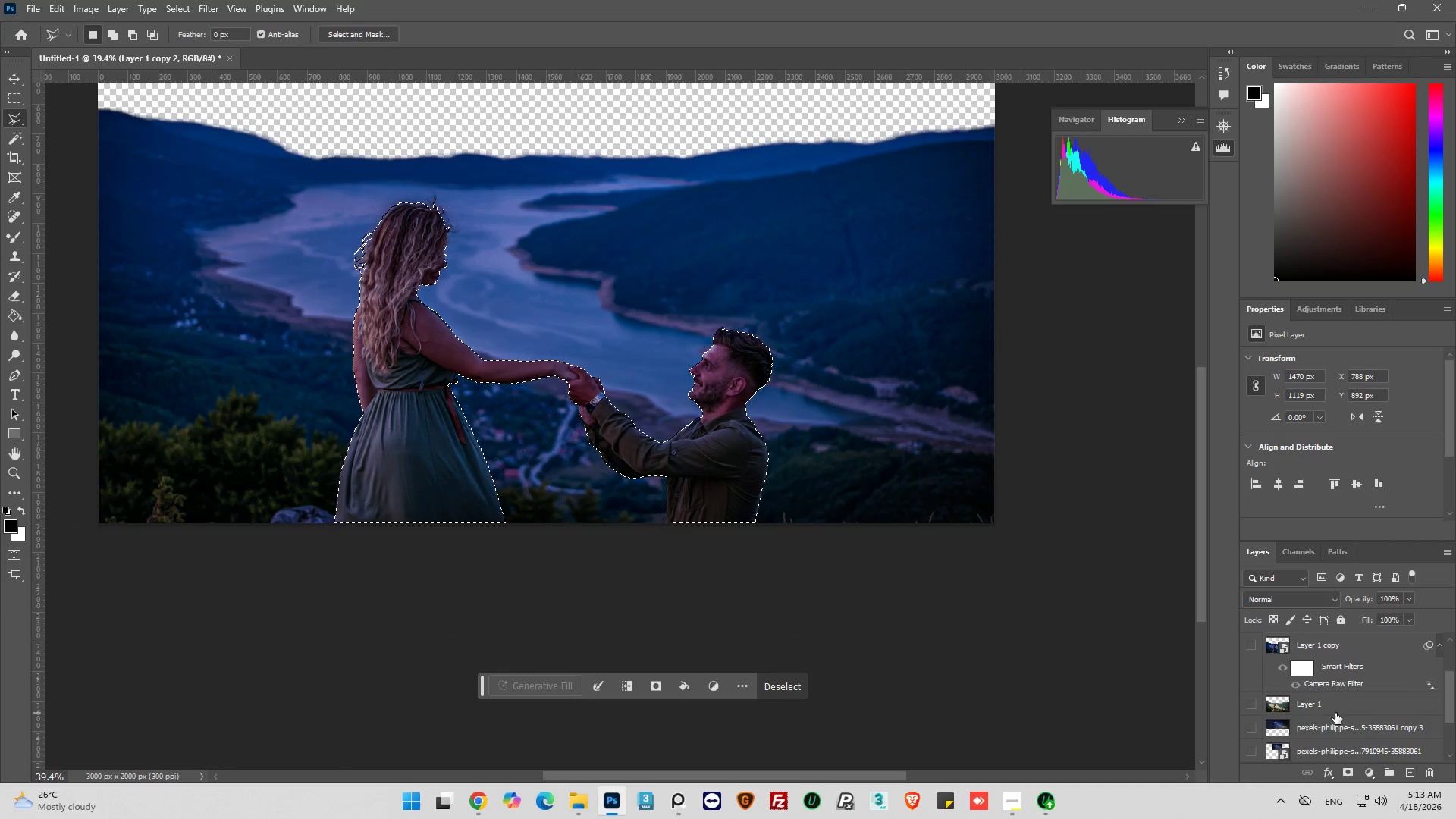 
left_click([1329, 705])
 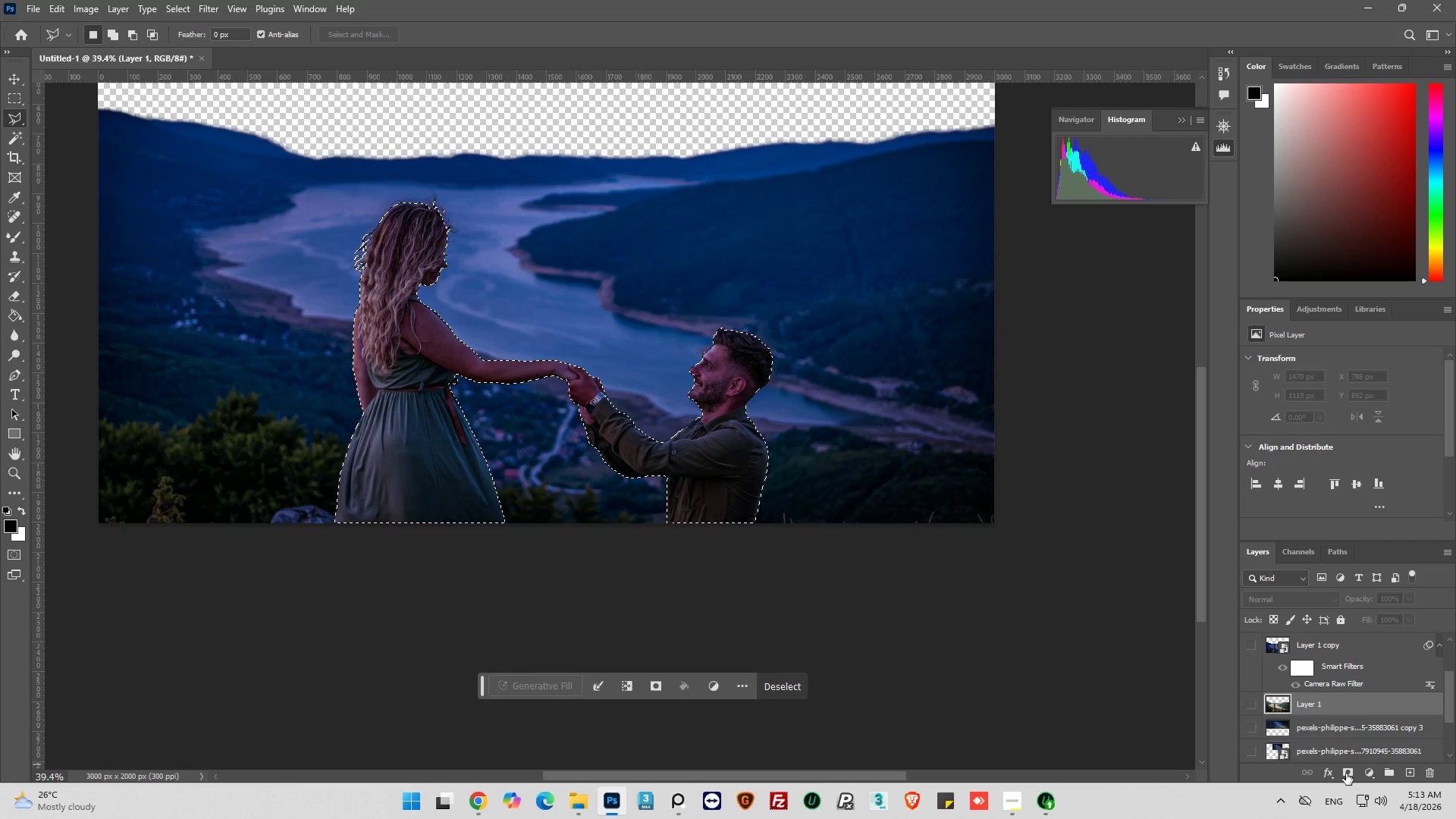 
left_click([1348, 777])
 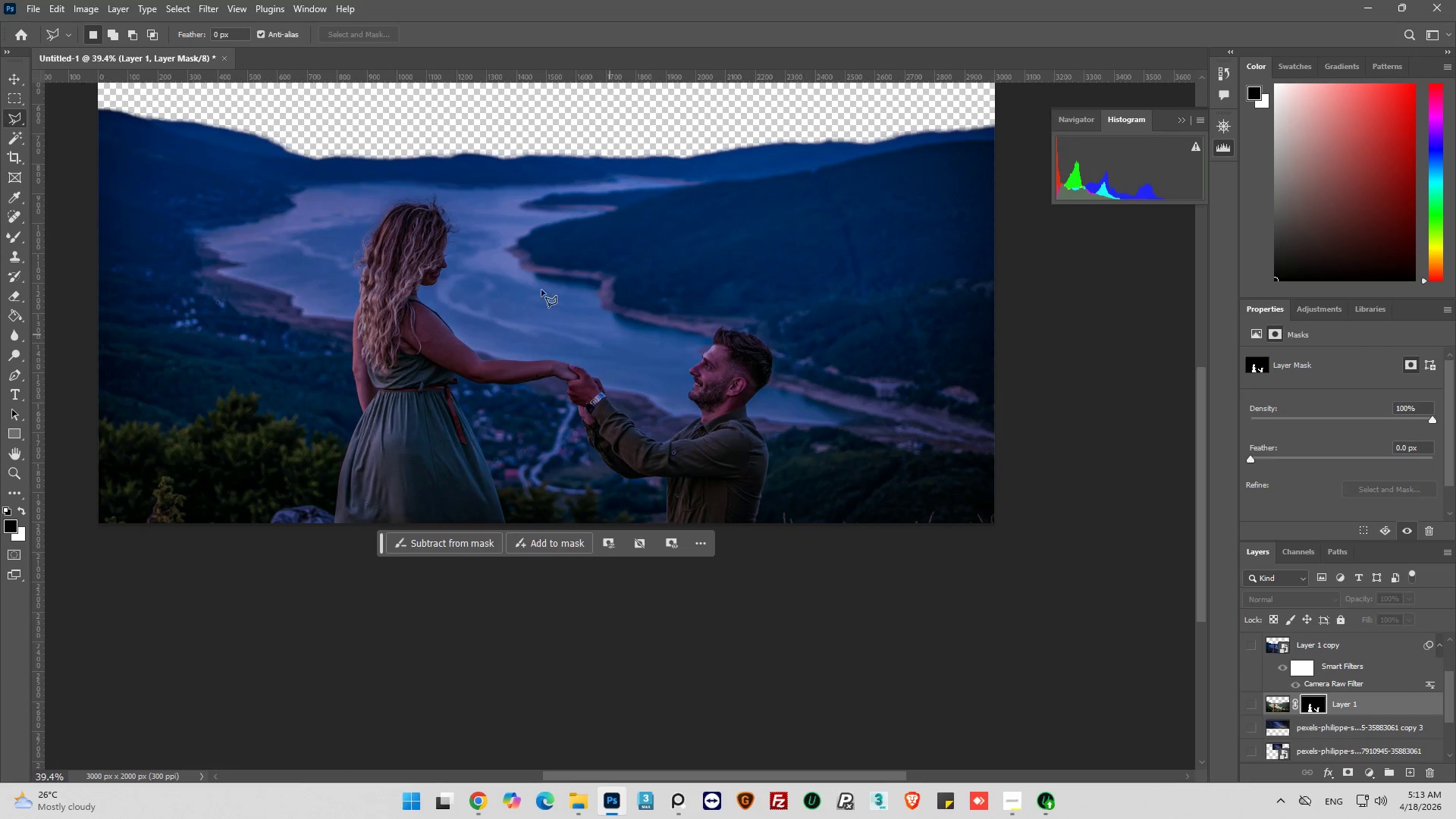 
hold_key(key=AltLeft, duration=0.34)
scroll: coordinate [353, 278], scroll_direction: up, amount: 6.0
 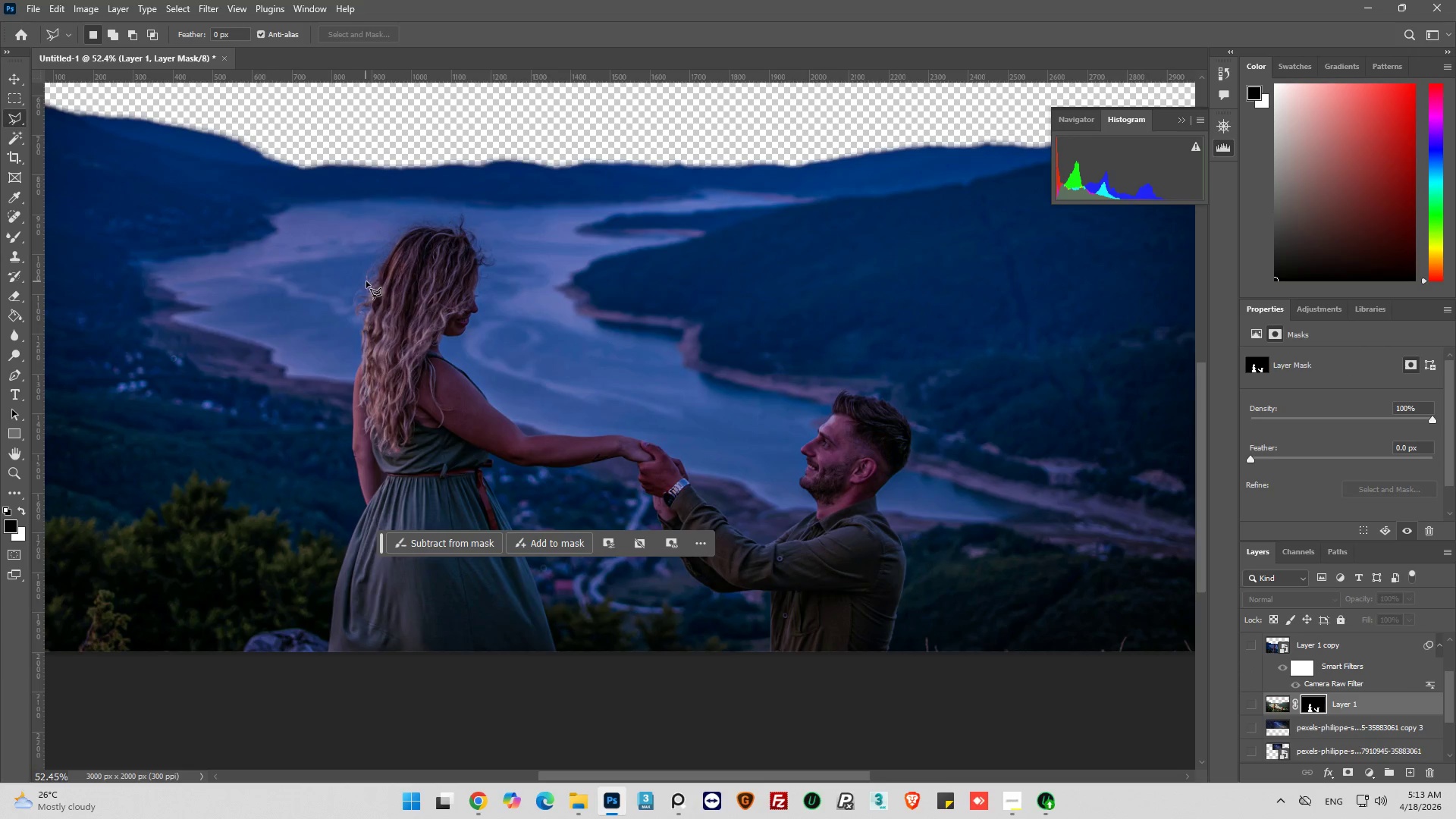 
left_click([1254, 726])
 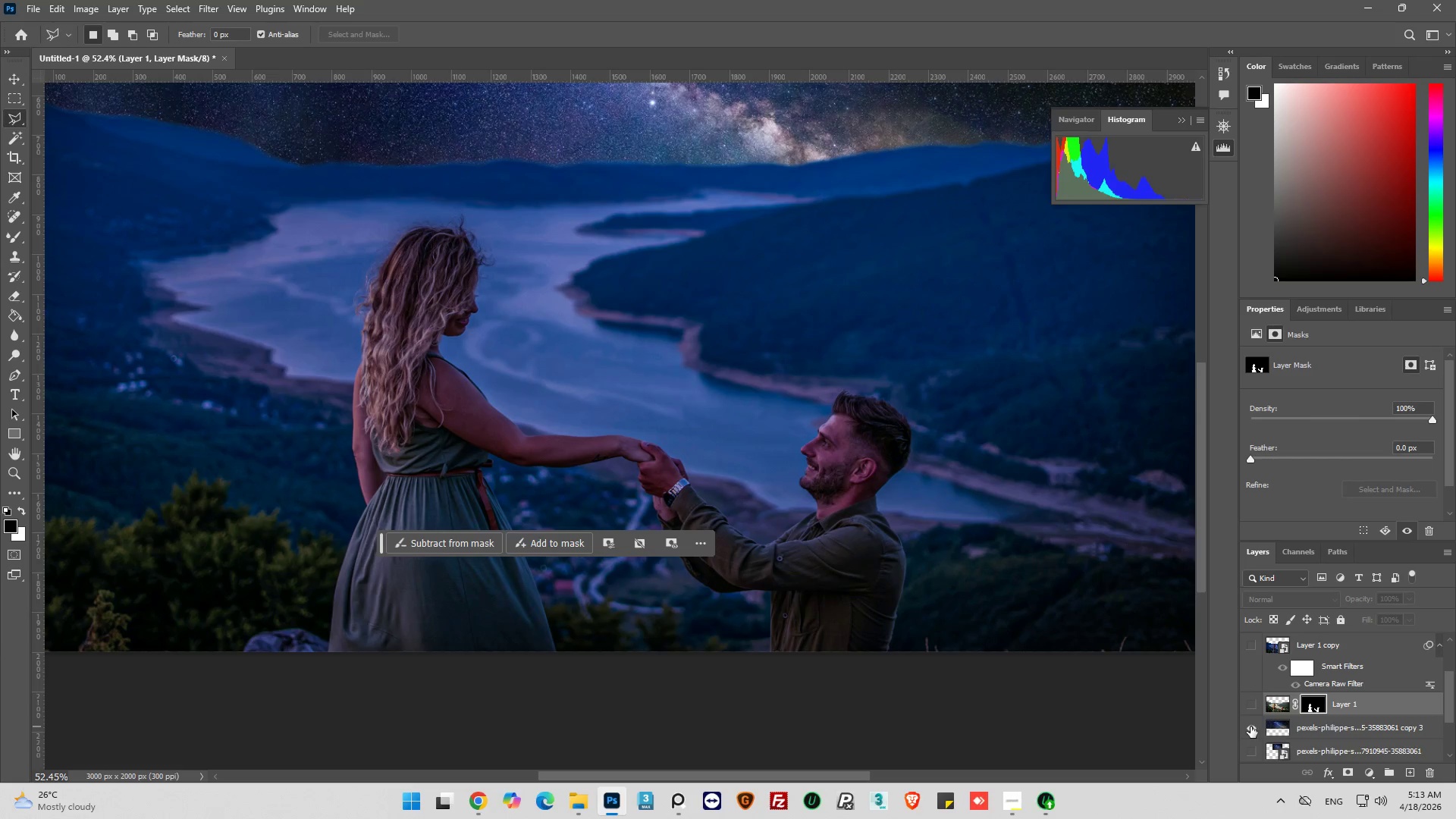 
hold_key(key=AltLeft, duration=0.38)
scroll: coordinate [877, 588], scroll_direction: down, amount: 6.0
 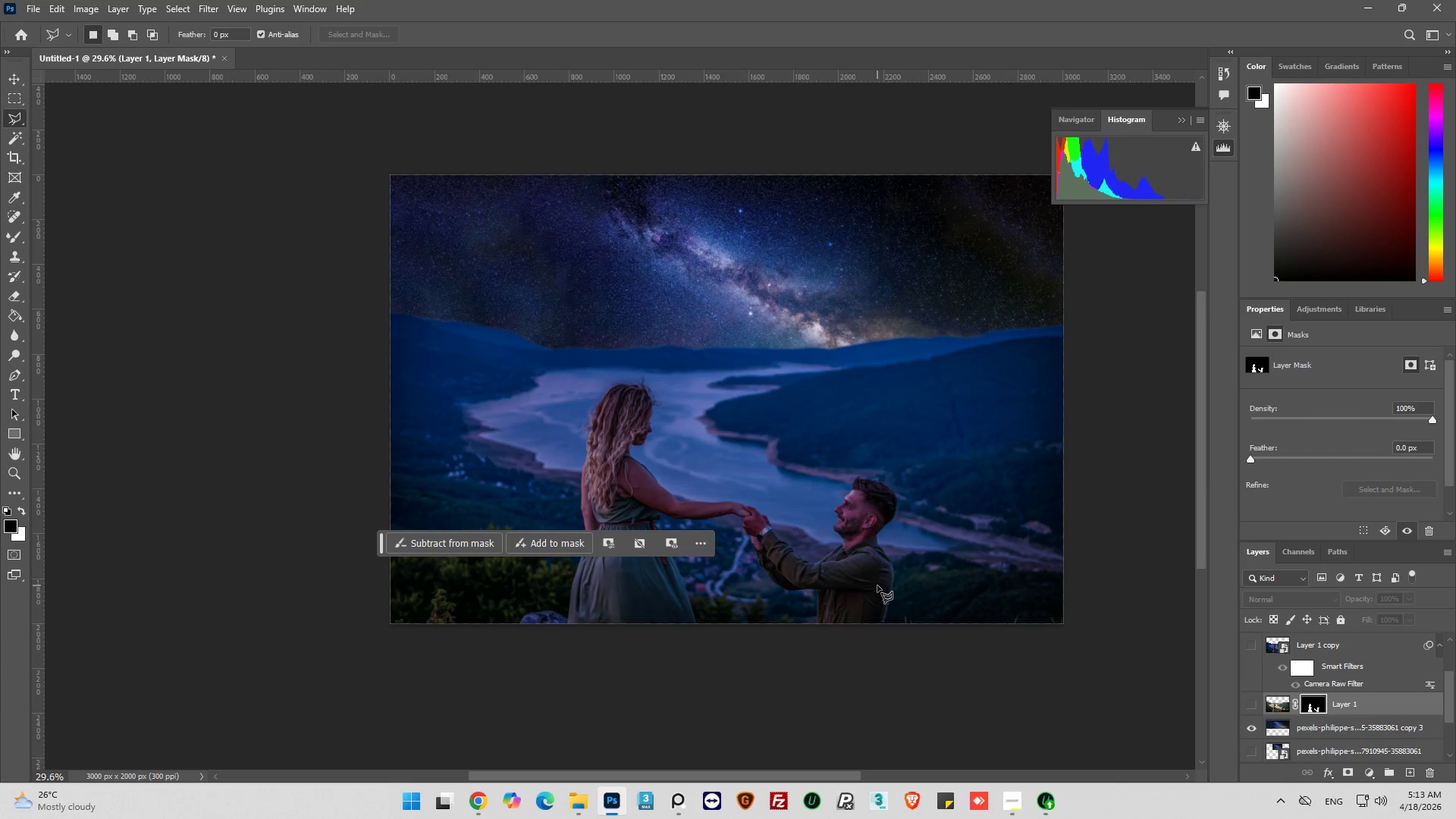 
key(Alt+AltLeft)
 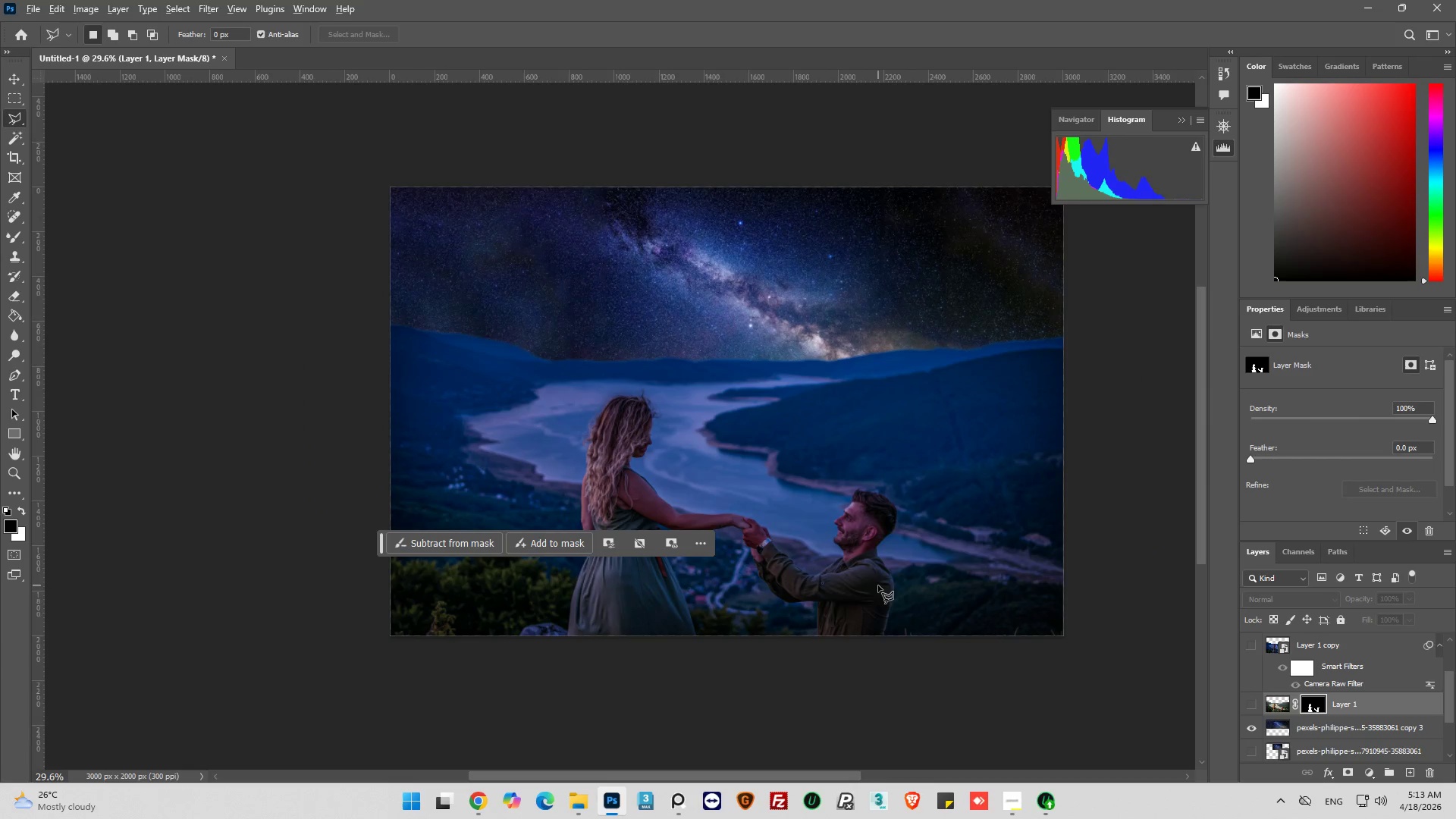 
scroll: coordinate [878, 585], scroll_direction: up, amount: 2.0
 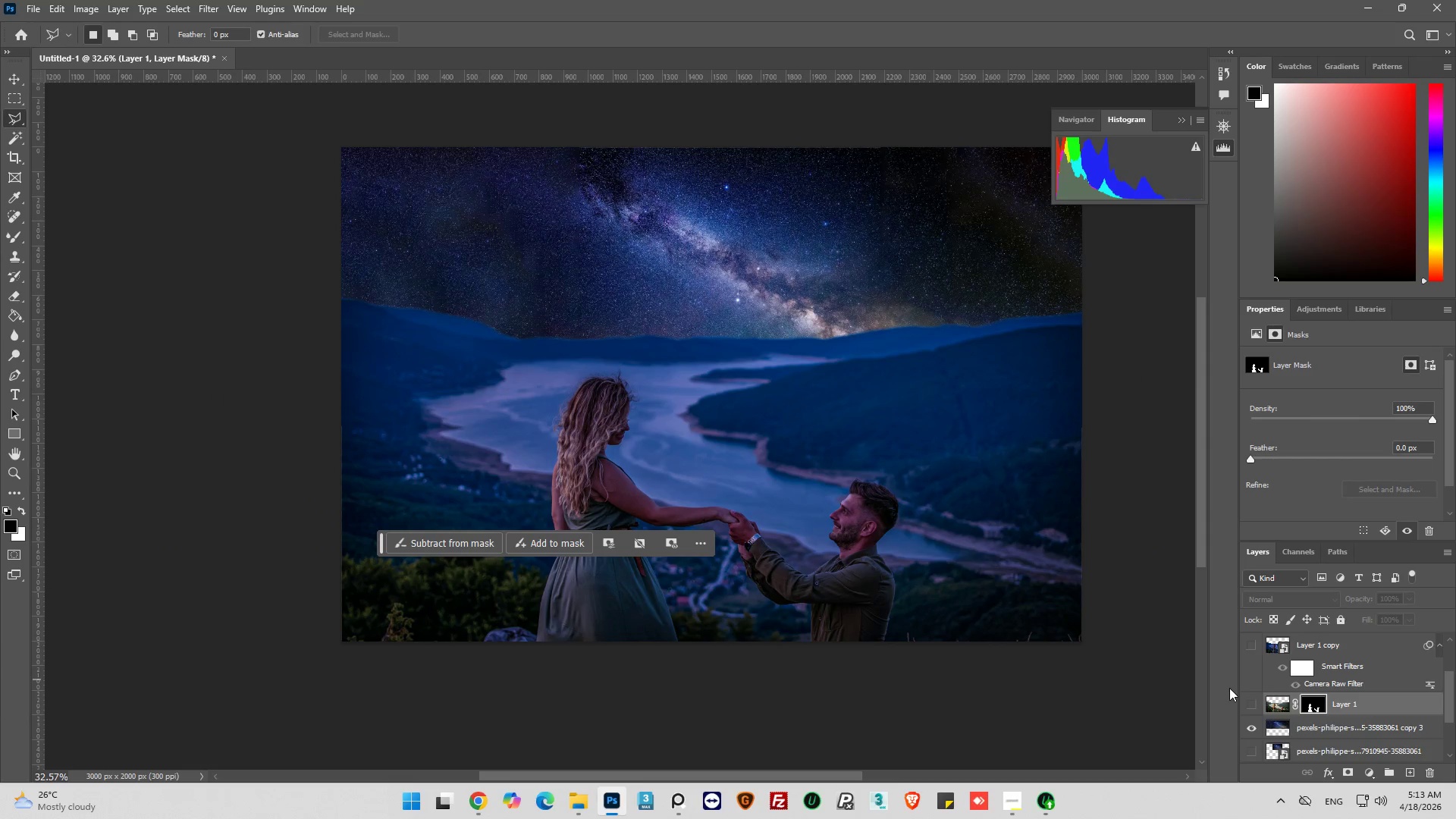 
left_click([1275, 708])
 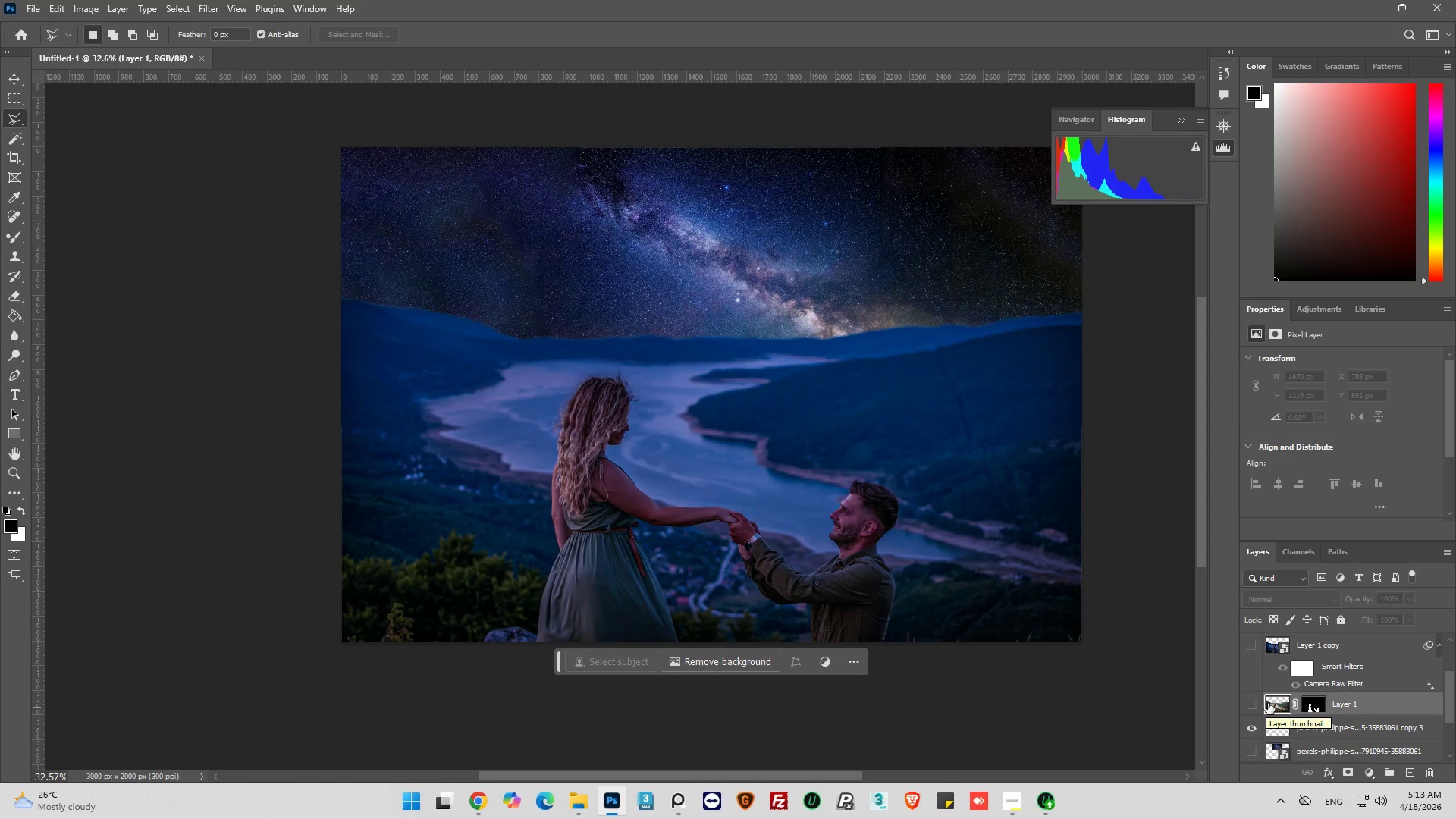 
wait(19.31)
 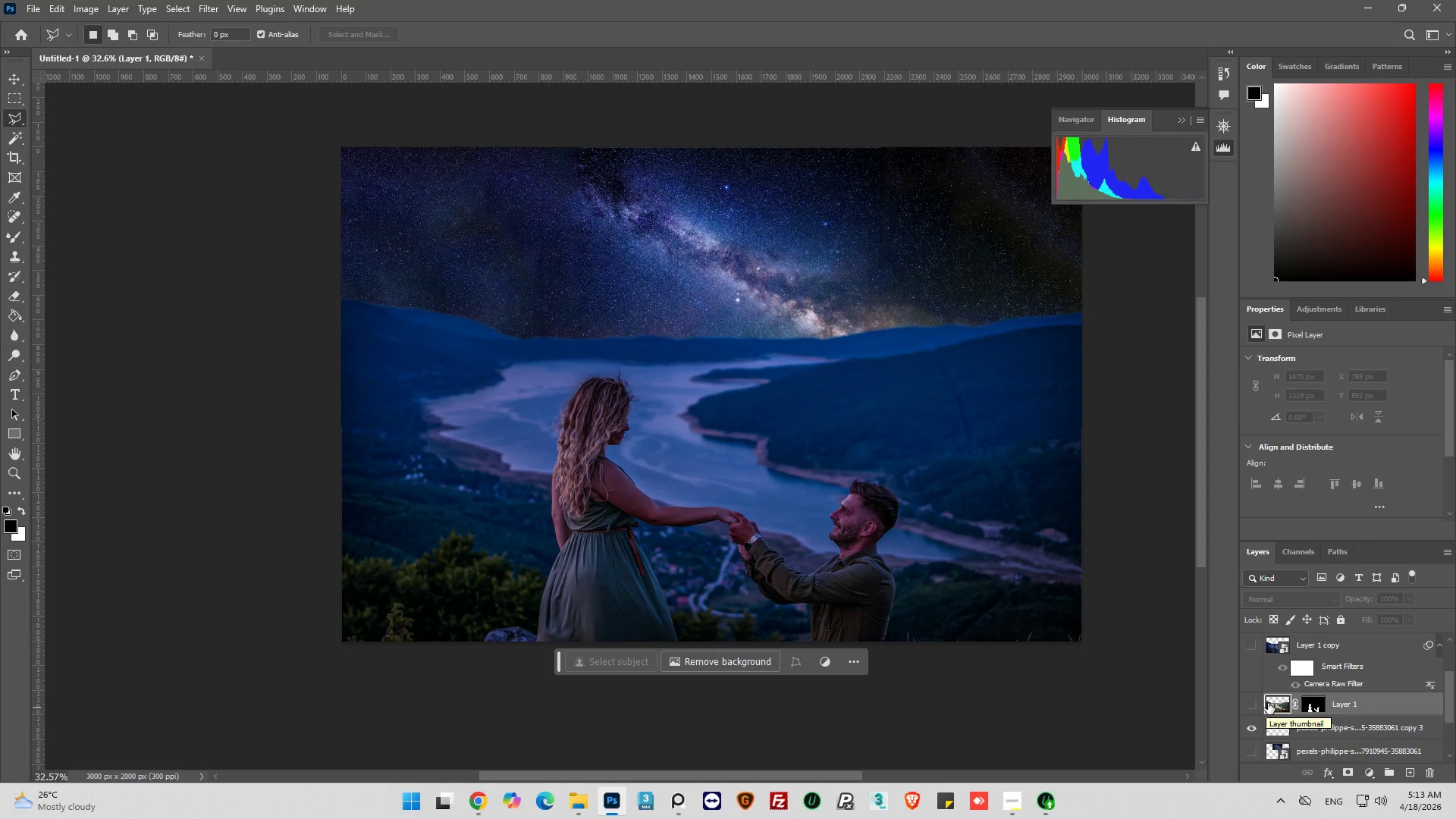 
left_click([1269, 645])
 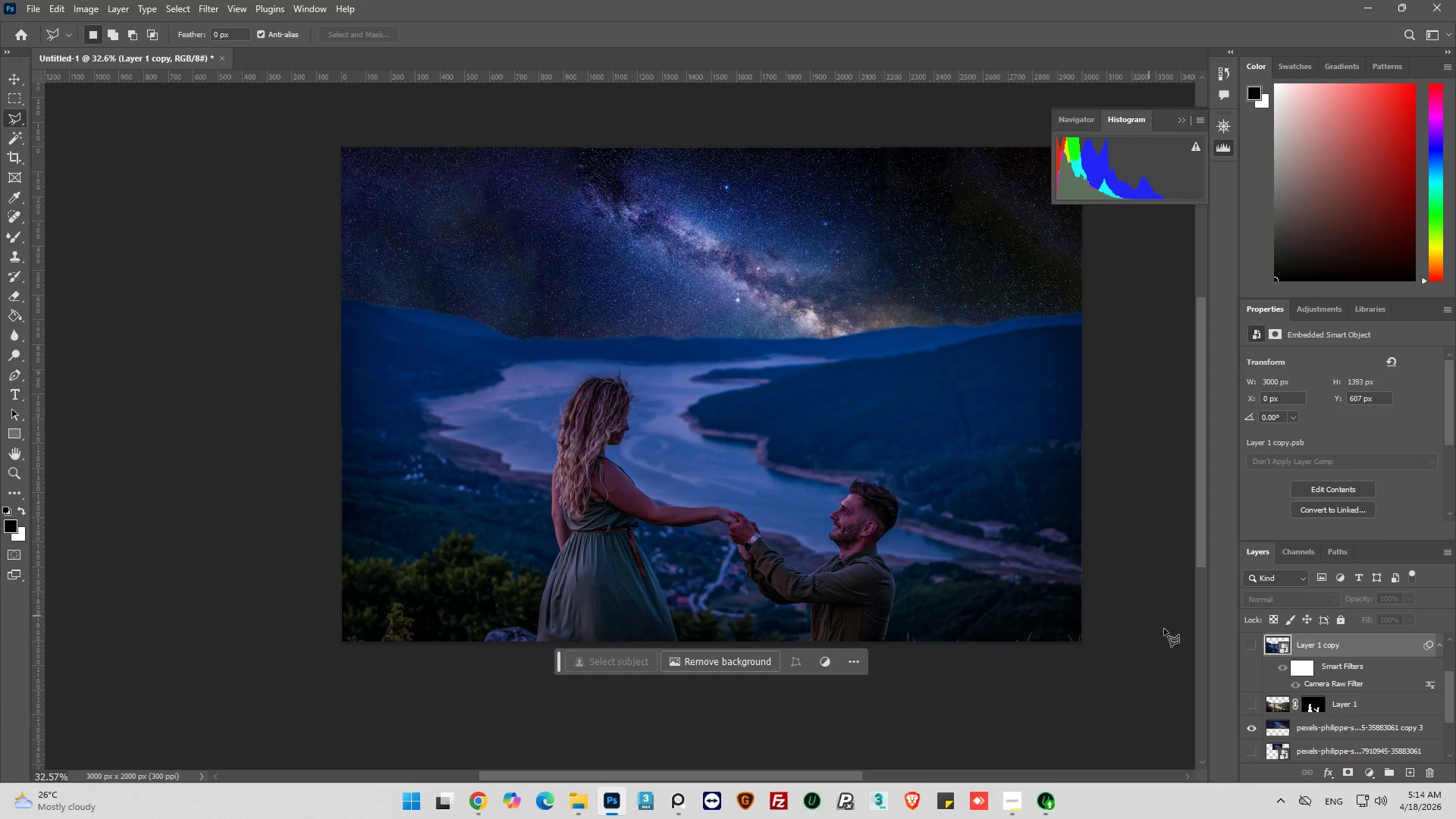 
scroll: coordinate [1340, 679], scroll_direction: up, amount: 5.0
 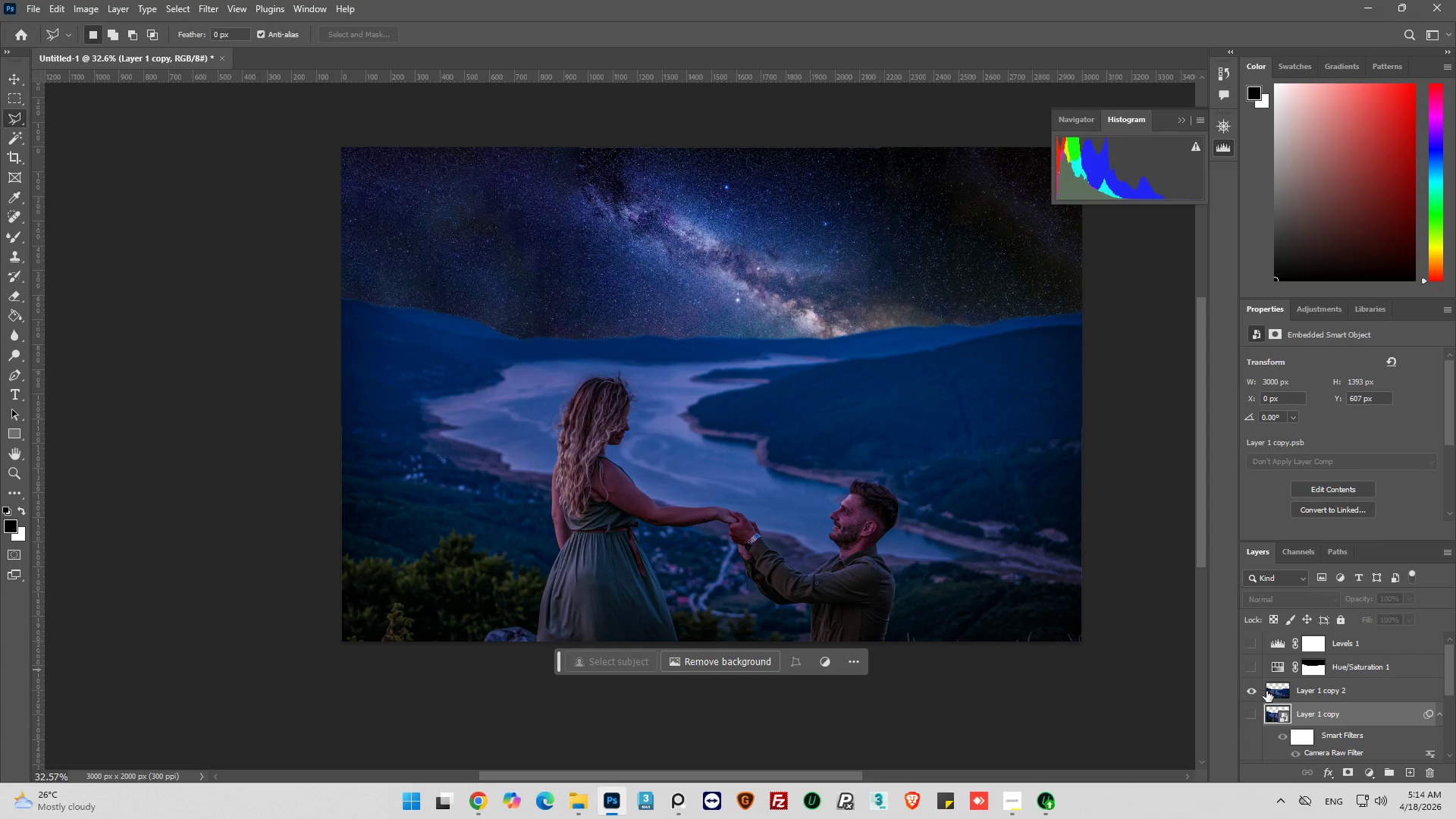 
left_click([1276, 691])
 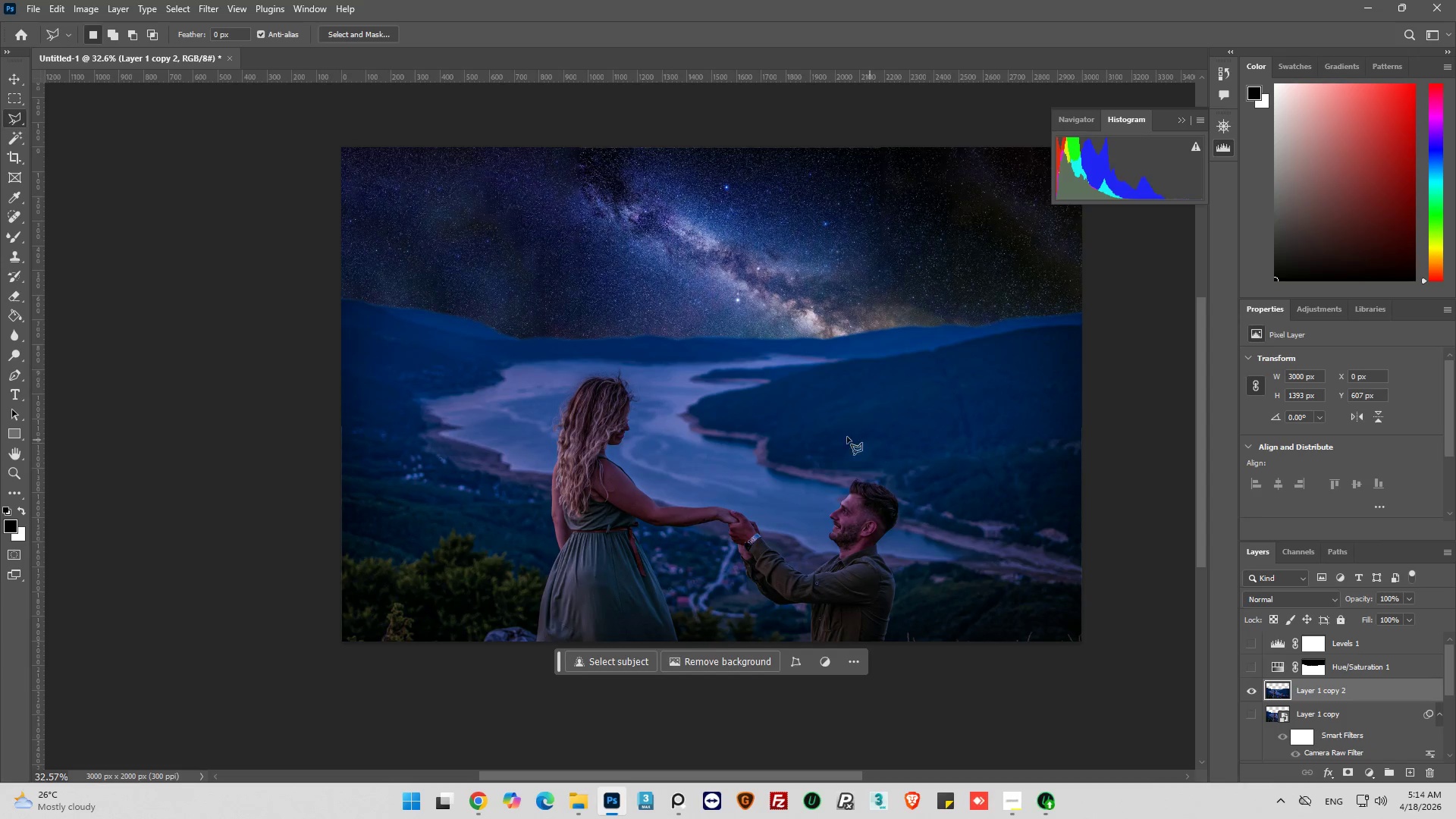 
hold_key(key=AltLeft, duration=0.69)
scroll: coordinate [1097, 593], scroll_direction: up, amount: 4.0
 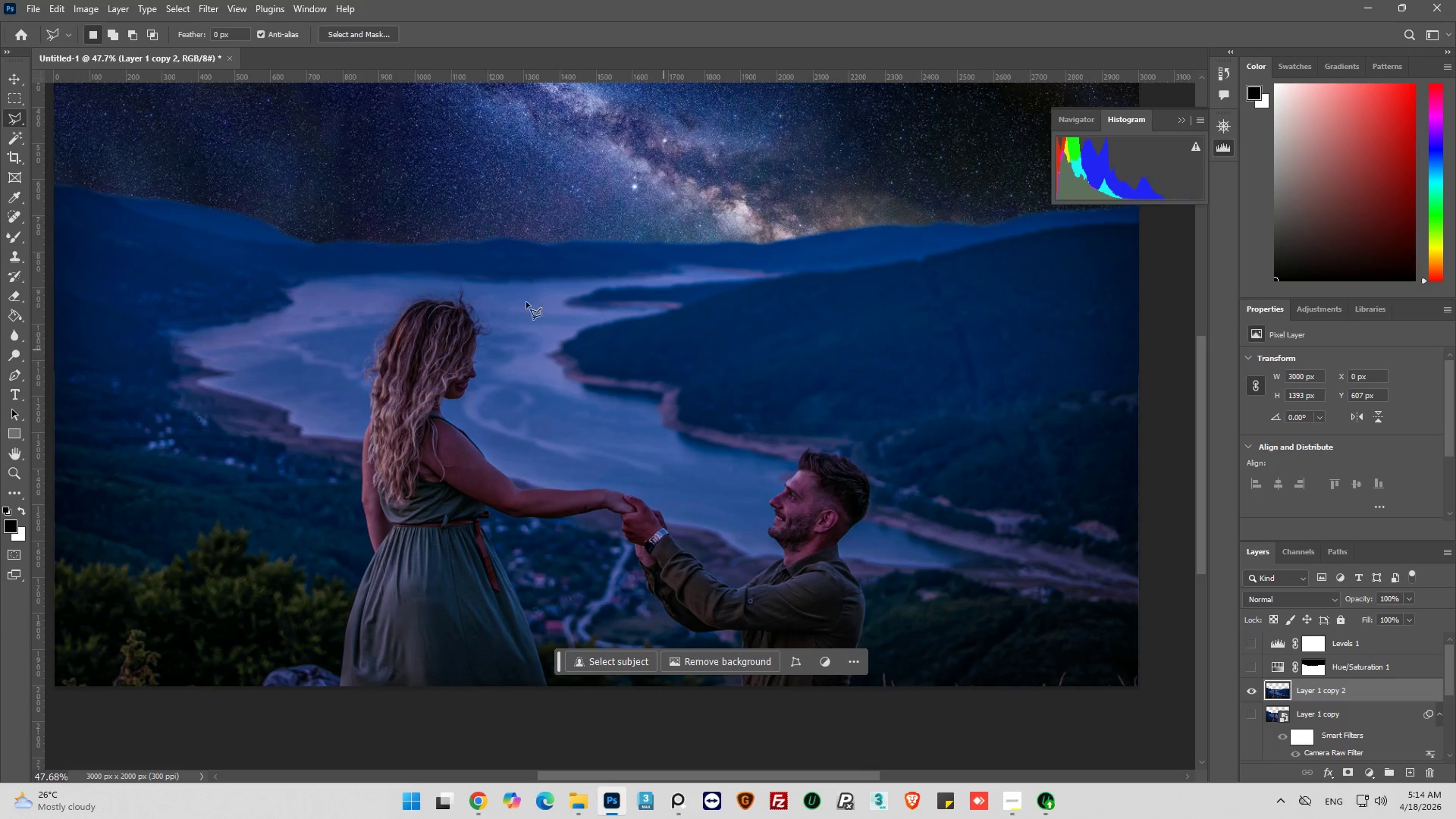 
hold_key(key=AltLeft, duration=0.86)
scroll: coordinate [513, 273], scroll_direction: up, amount: 6.0
 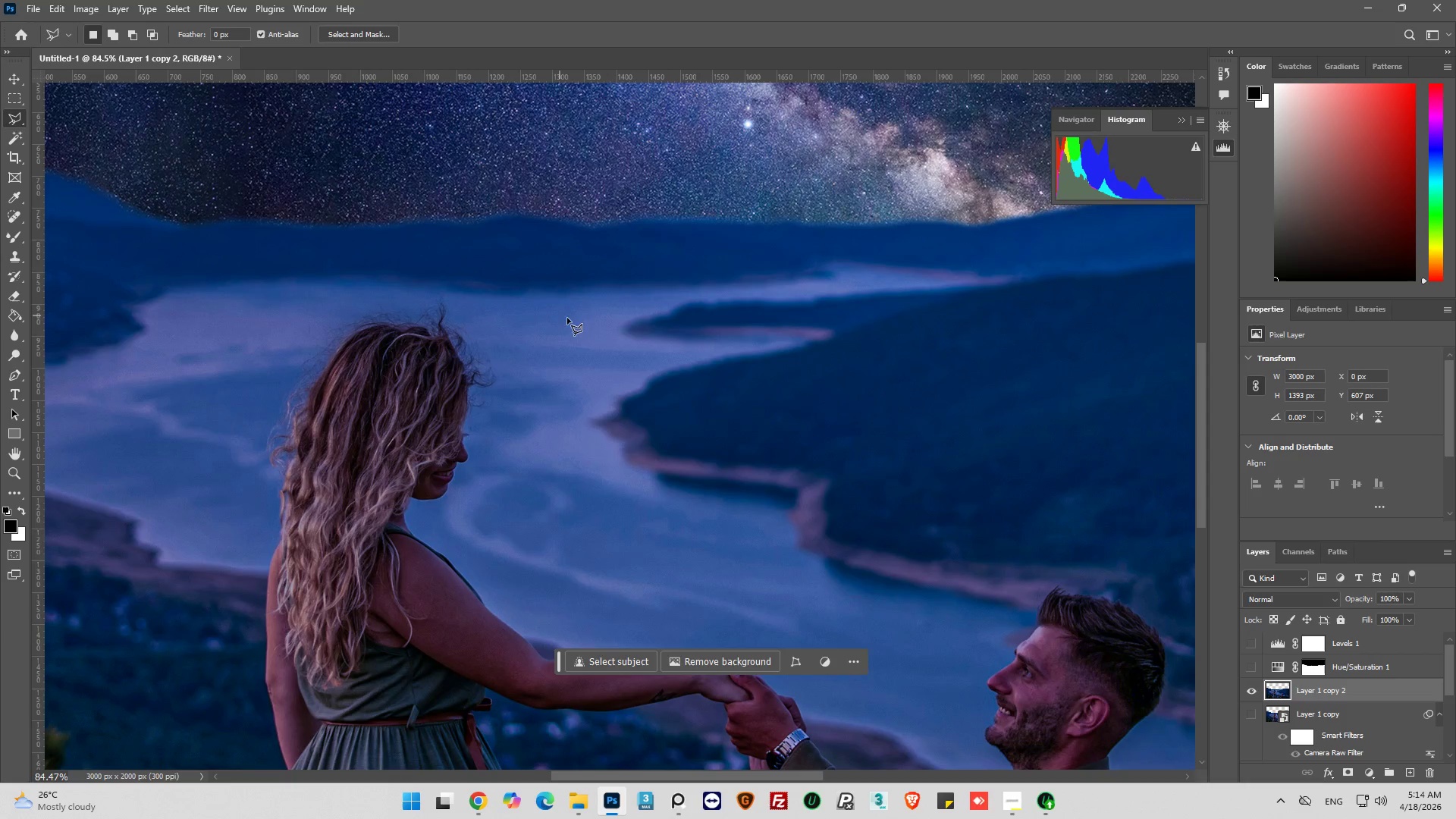 
hold_key(key=AltLeft, duration=0.5)
 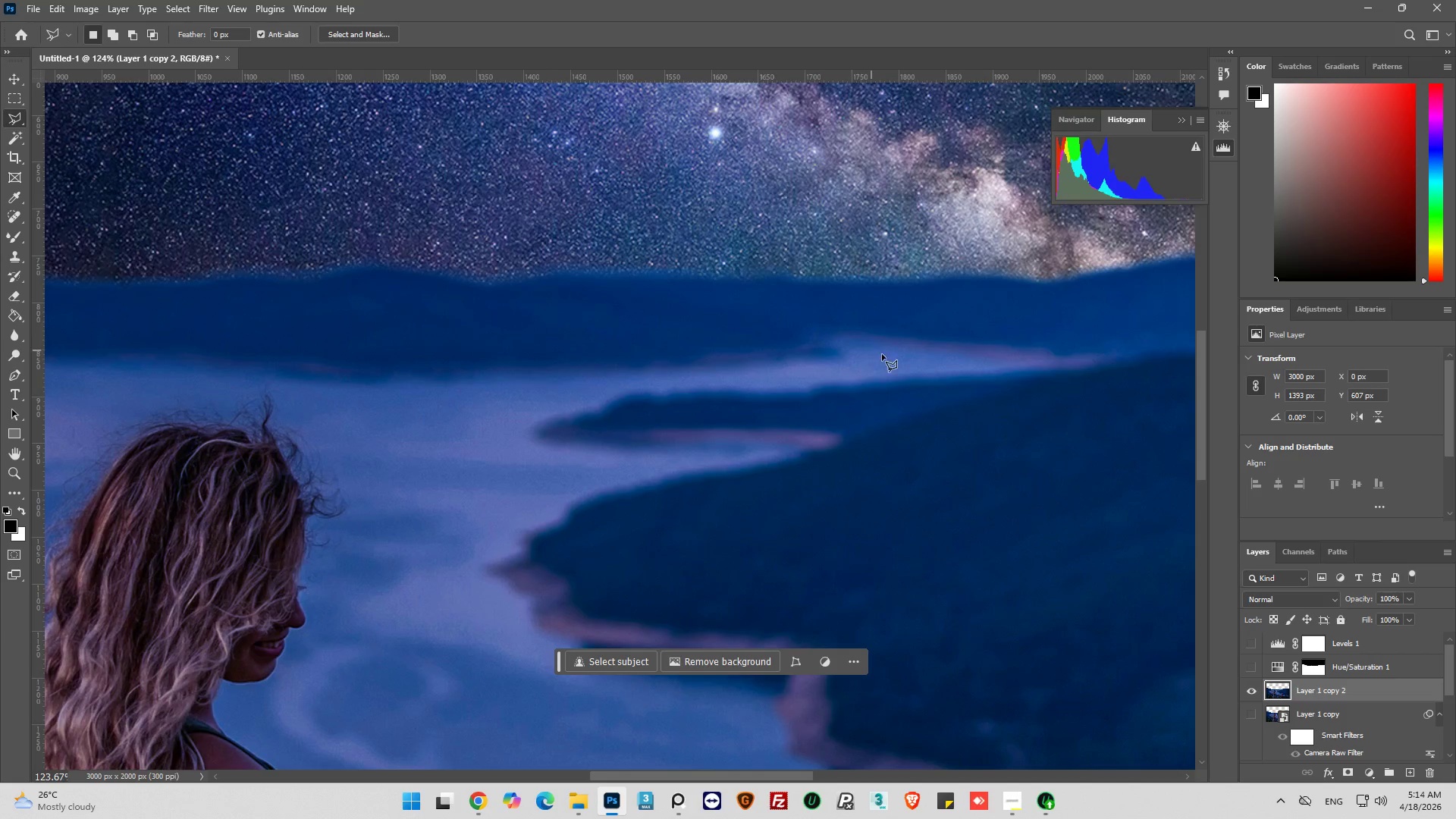 
scroll: coordinate [824, 337], scroll_direction: up, amount: 11.0
 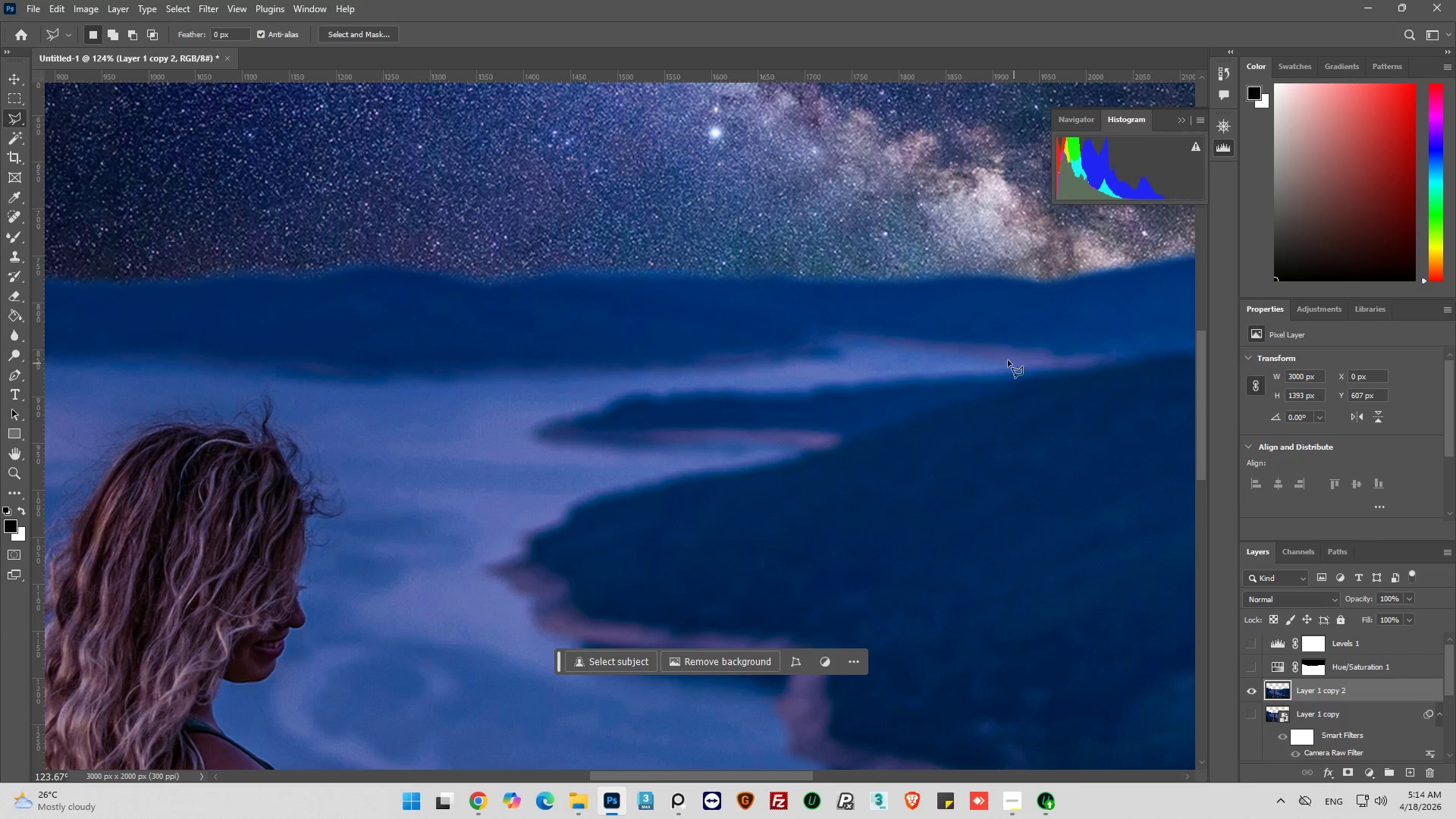 
wait(5.34)
 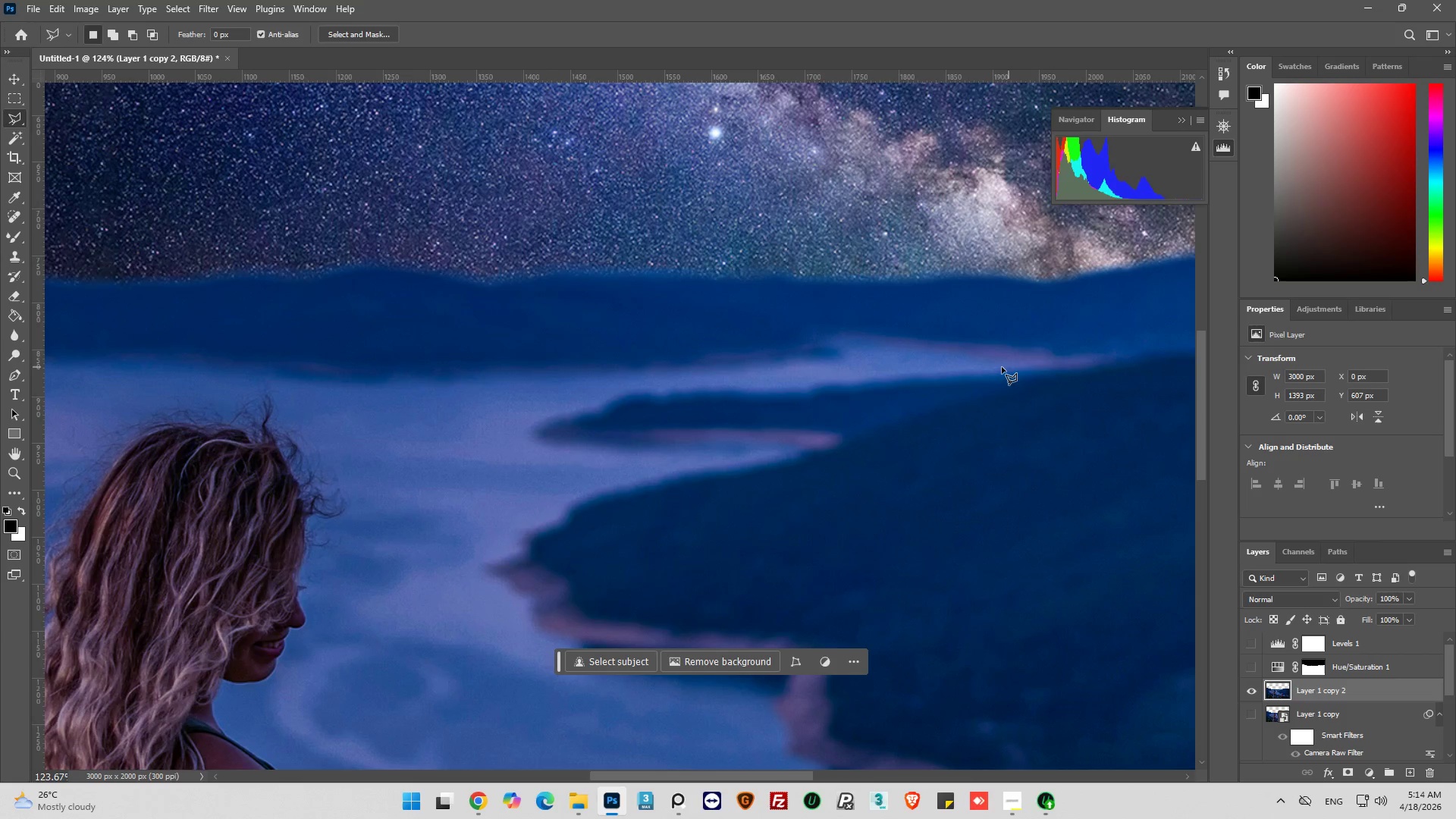 
left_click_drag(start_coordinate=[16, 135], to_coordinate=[109, 155])
 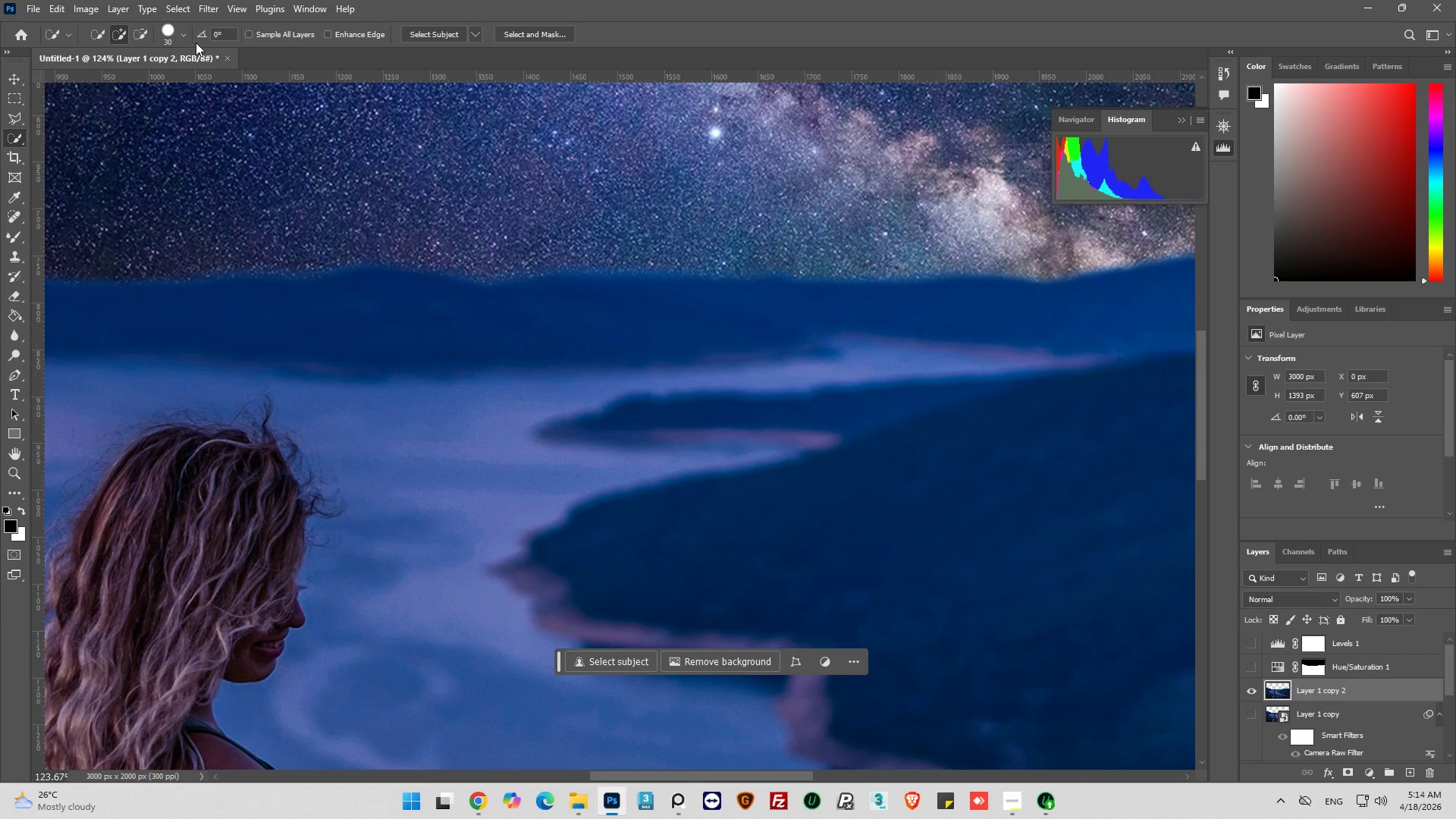 
left_click([181, 36])
 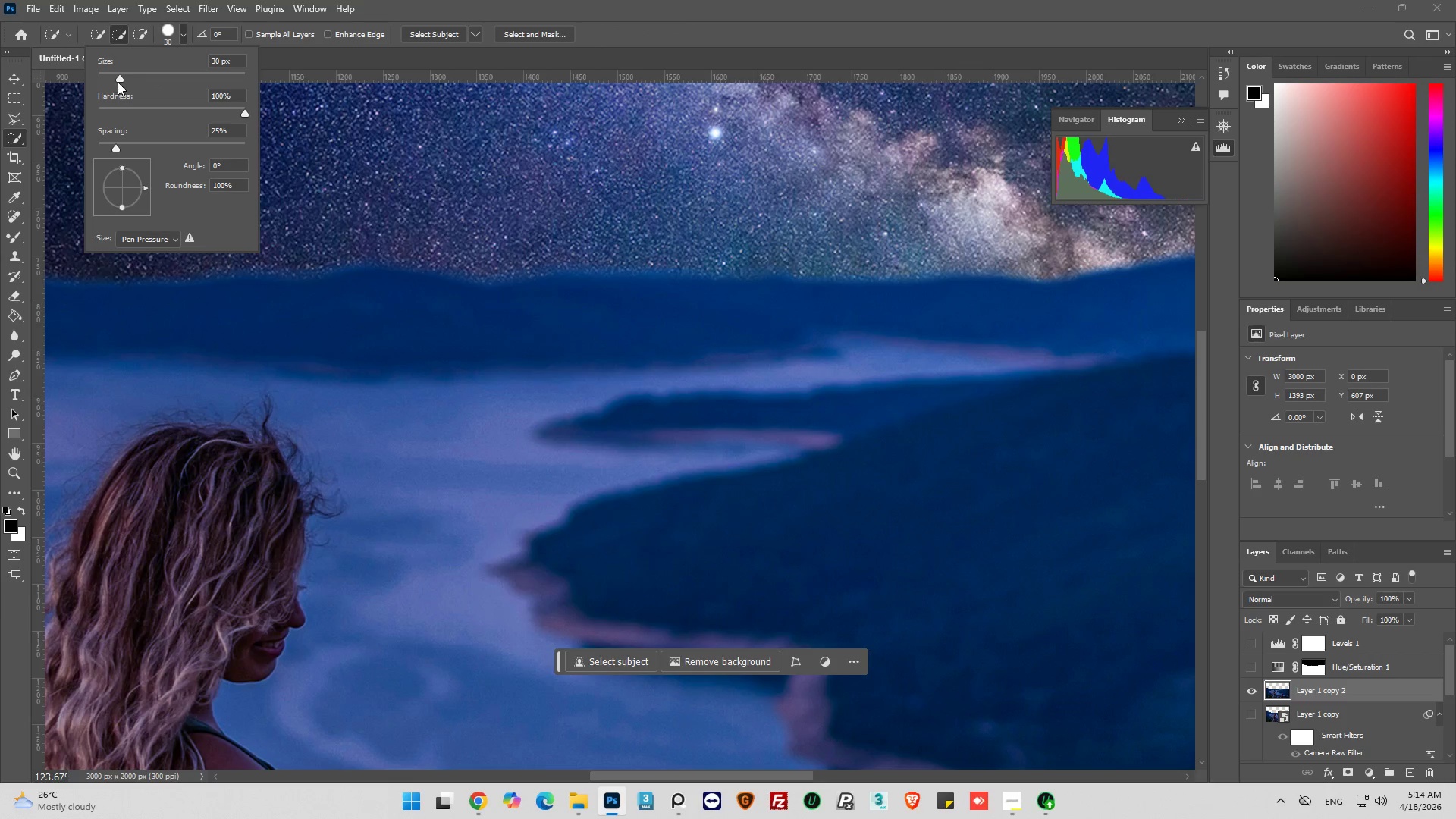 
left_click_drag(start_coordinate=[118, 77], to_coordinate=[105, 80])
 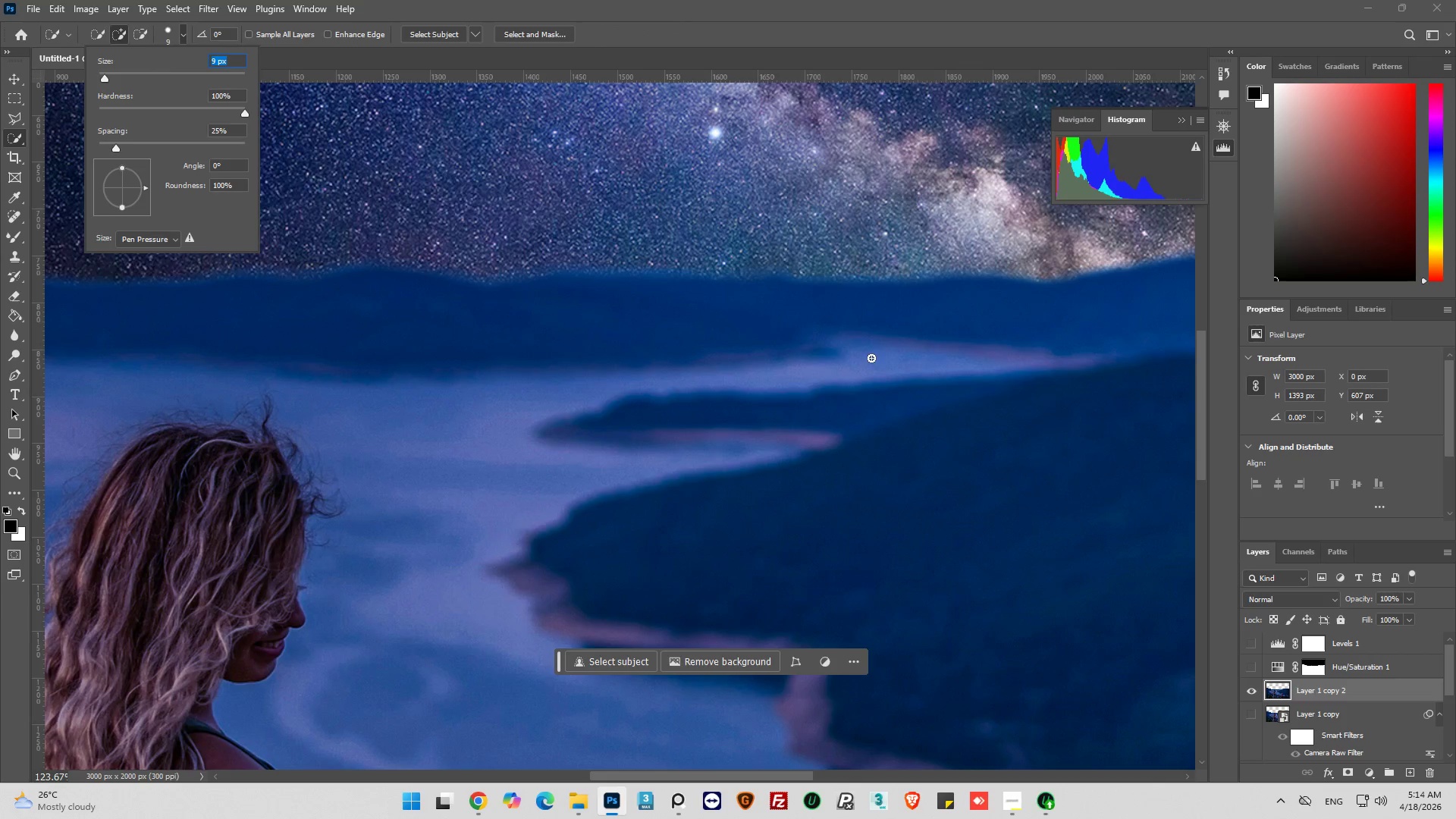 
left_click([871, 361])
 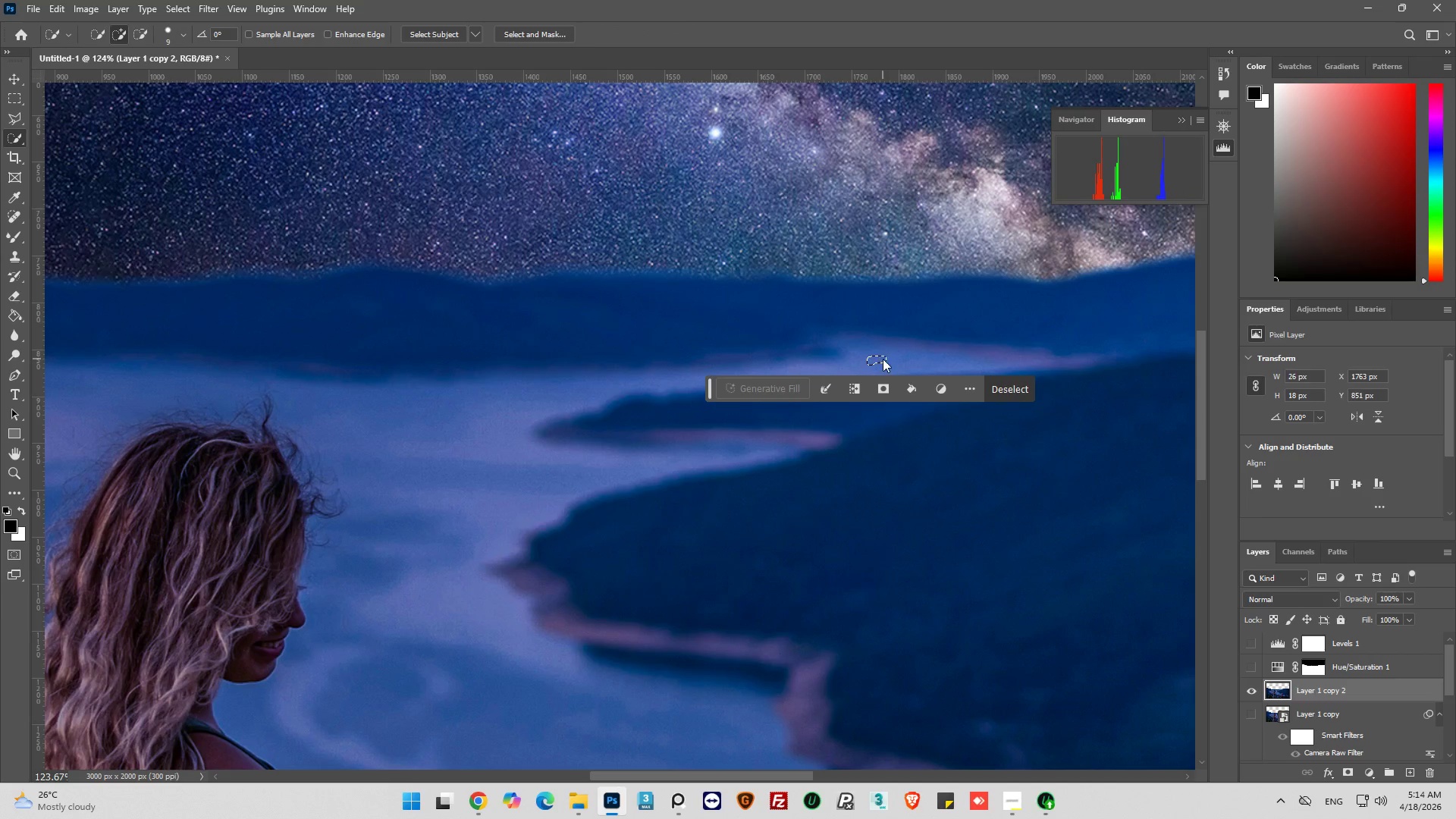 
double_click([883, 359])
 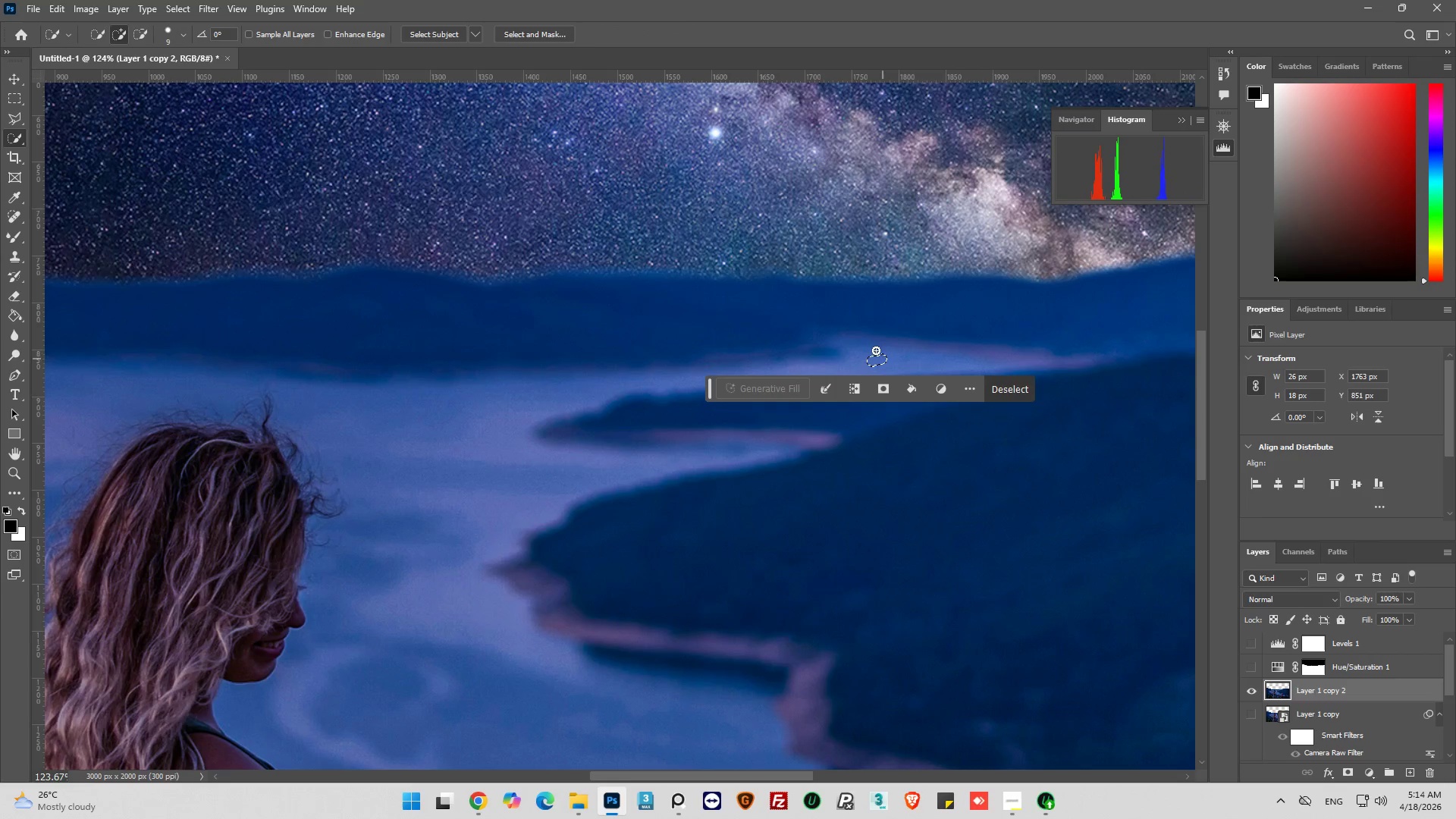 
left_click_drag(start_coordinate=[876, 350], to_coordinate=[874, 355])
 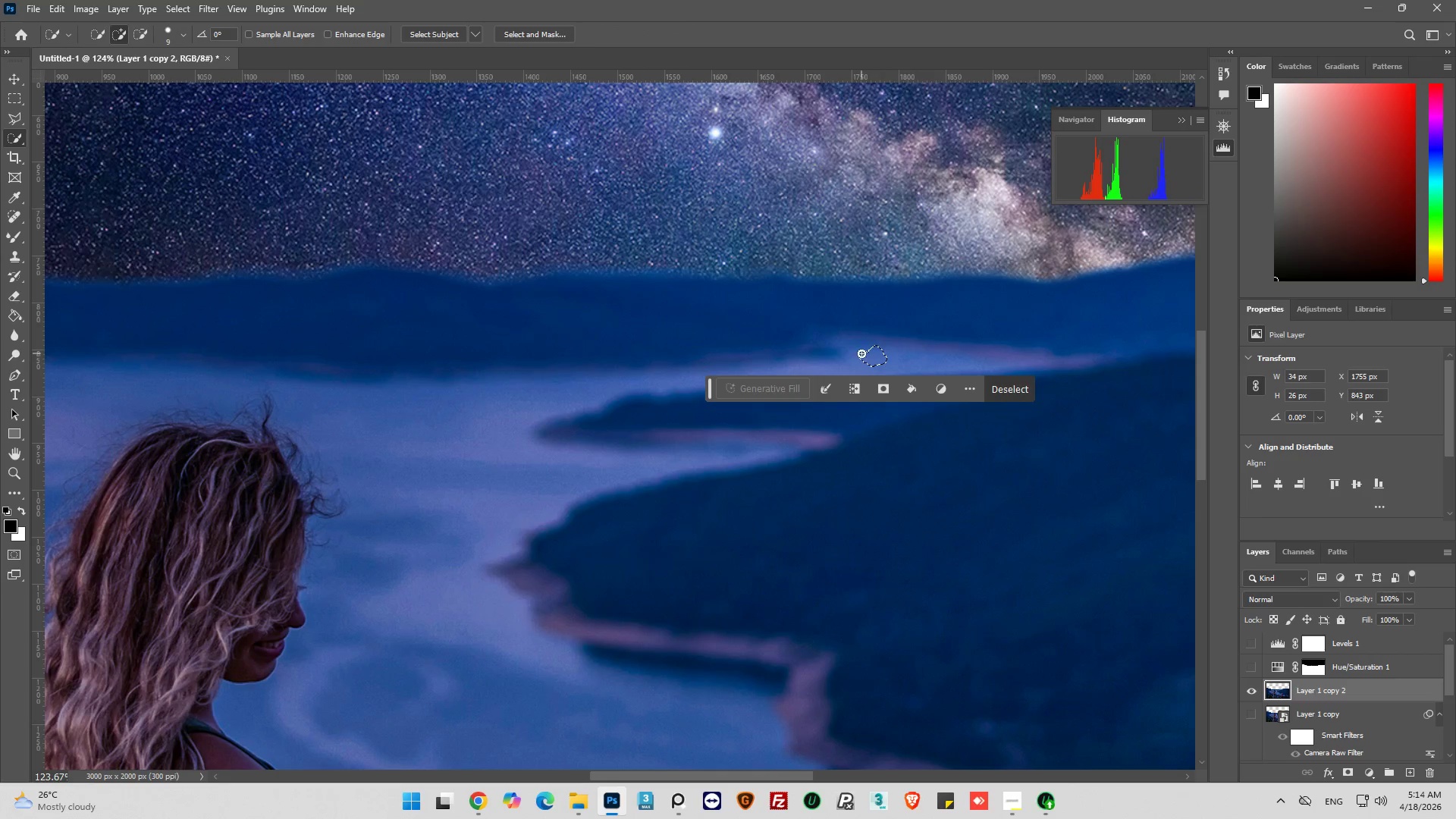 
left_click_drag(start_coordinate=[861, 353], to_coordinate=[856, 345])
 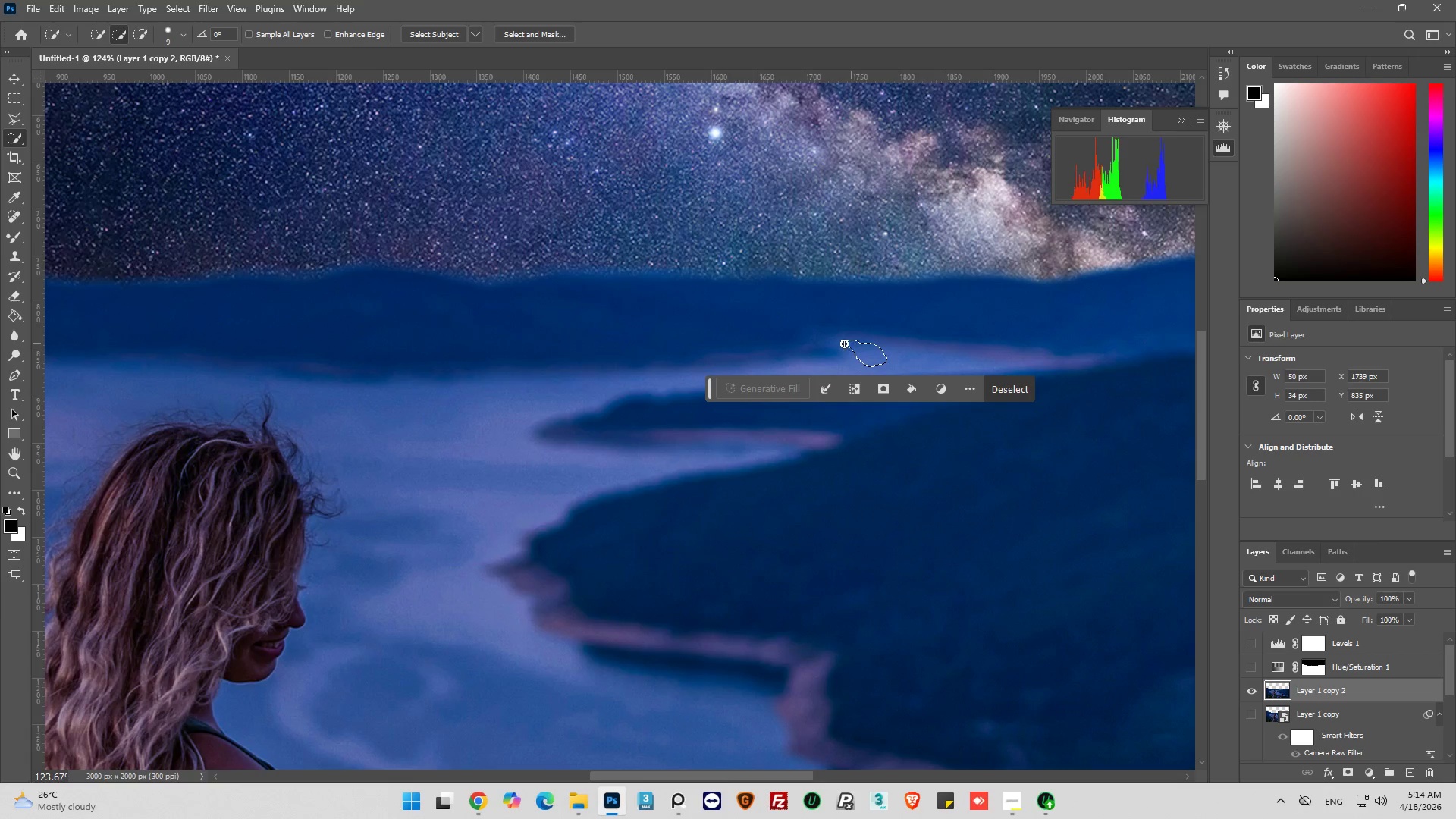 
left_click_drag(start_coordinate=[844, 344], to_coordinate=[837, 343])
 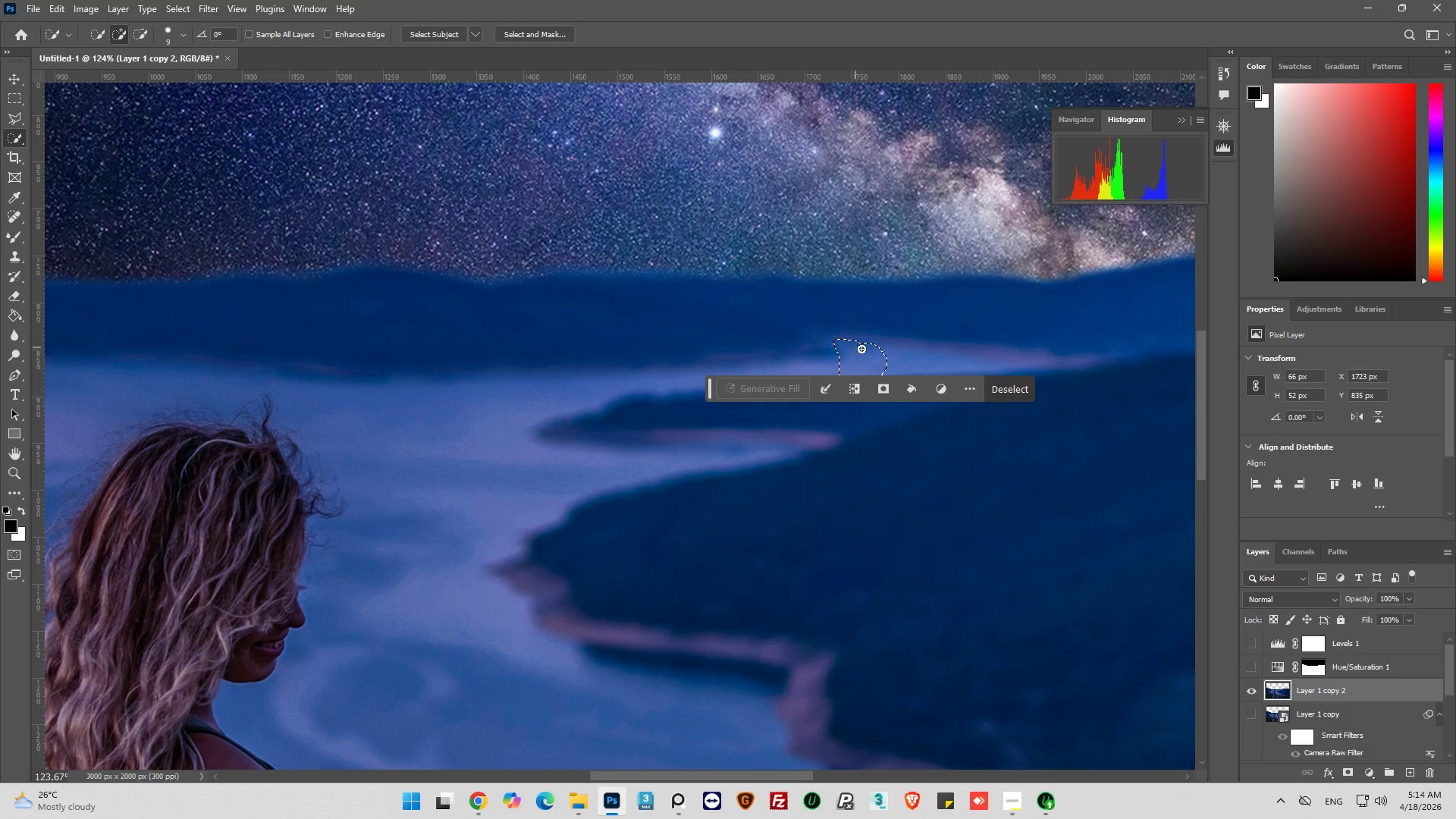 
left_click_drag(start_coordinate=[871, 353], to_coordinate=[886, 358])
 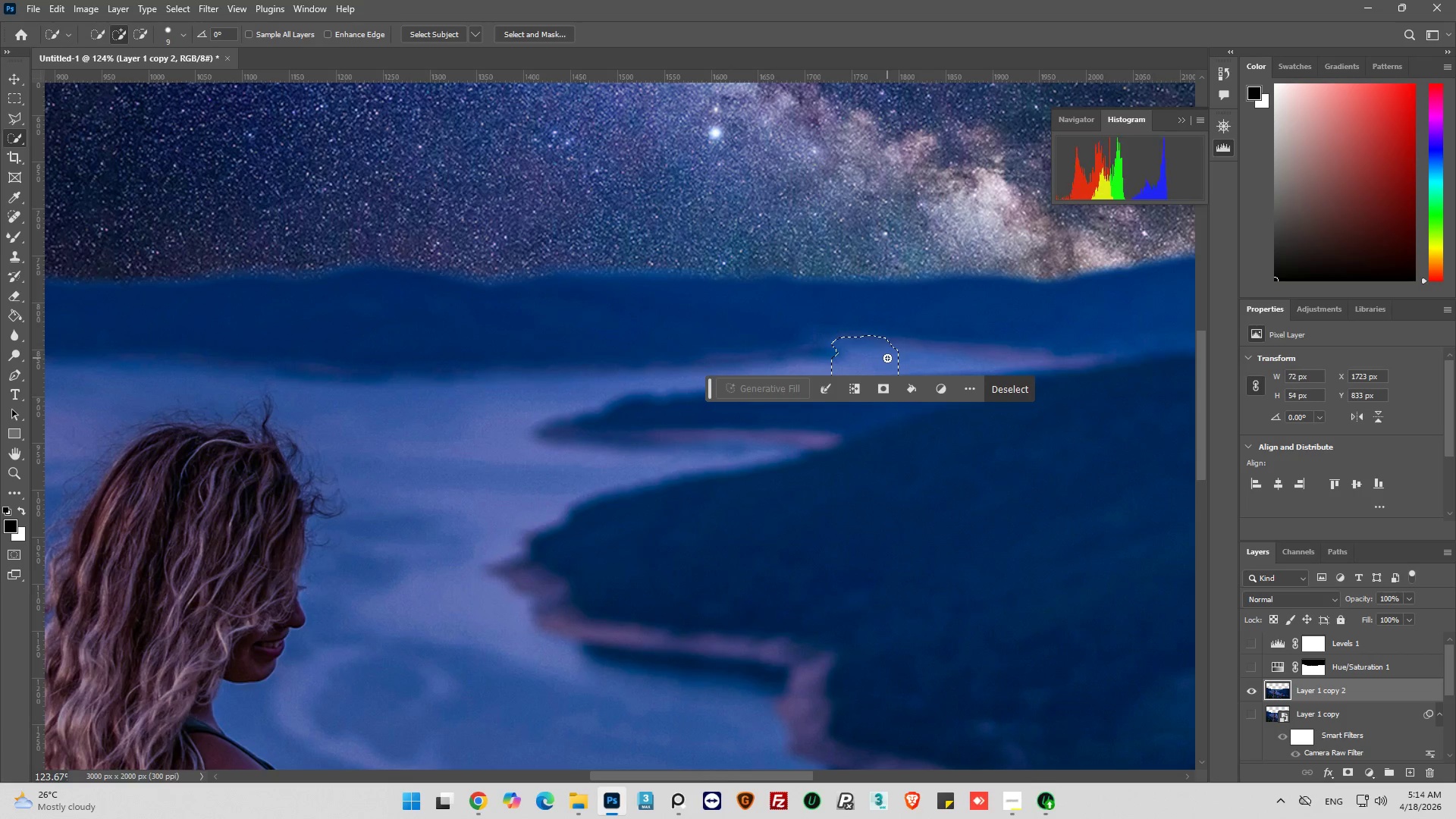 
left_click_drag(start_coordinate=[887, 358], to_coordinate=[899, 358])
 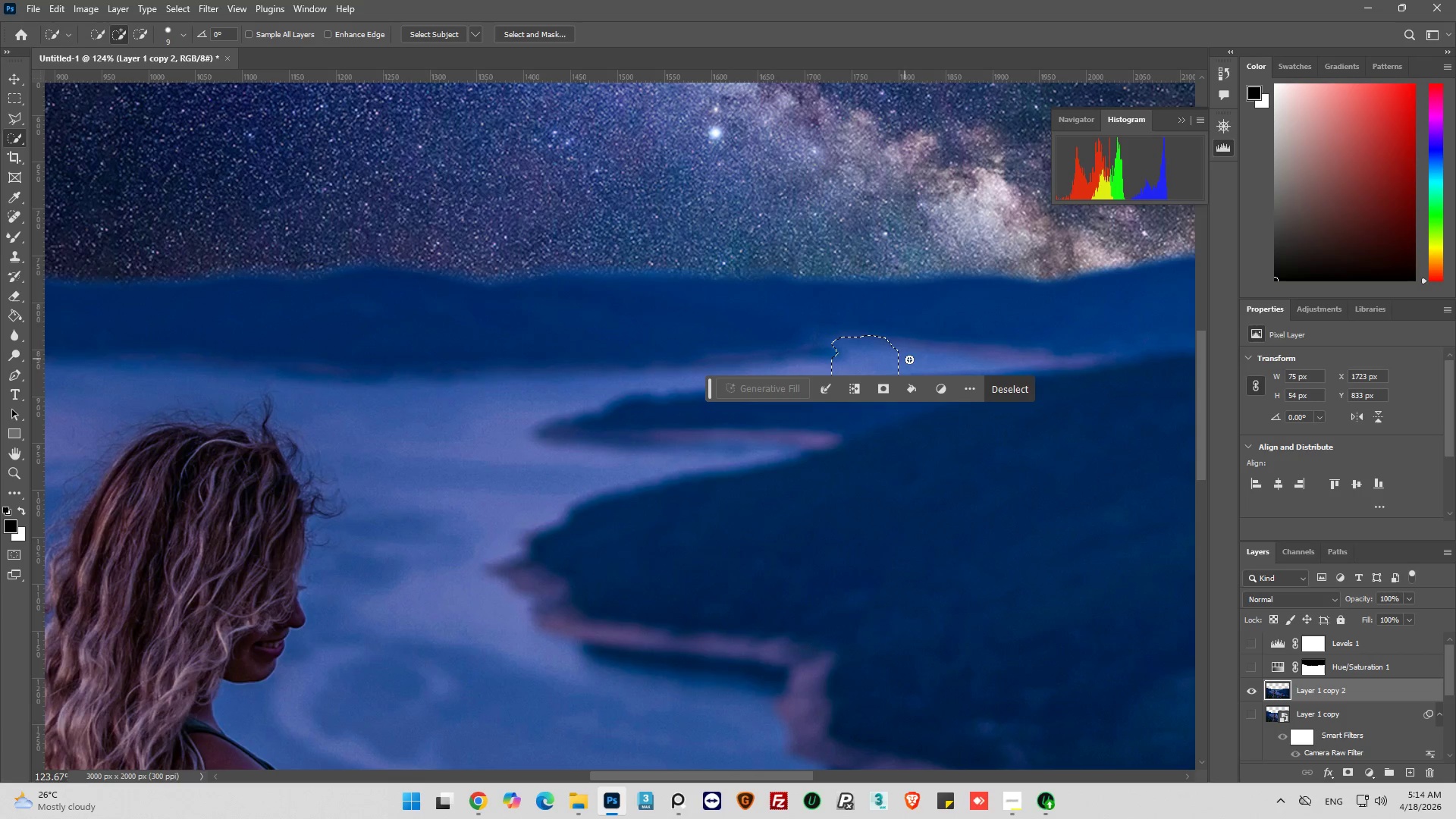 
left_click_drag(start_coordinate=[909, 359], to_coordinate=[931, 361])
 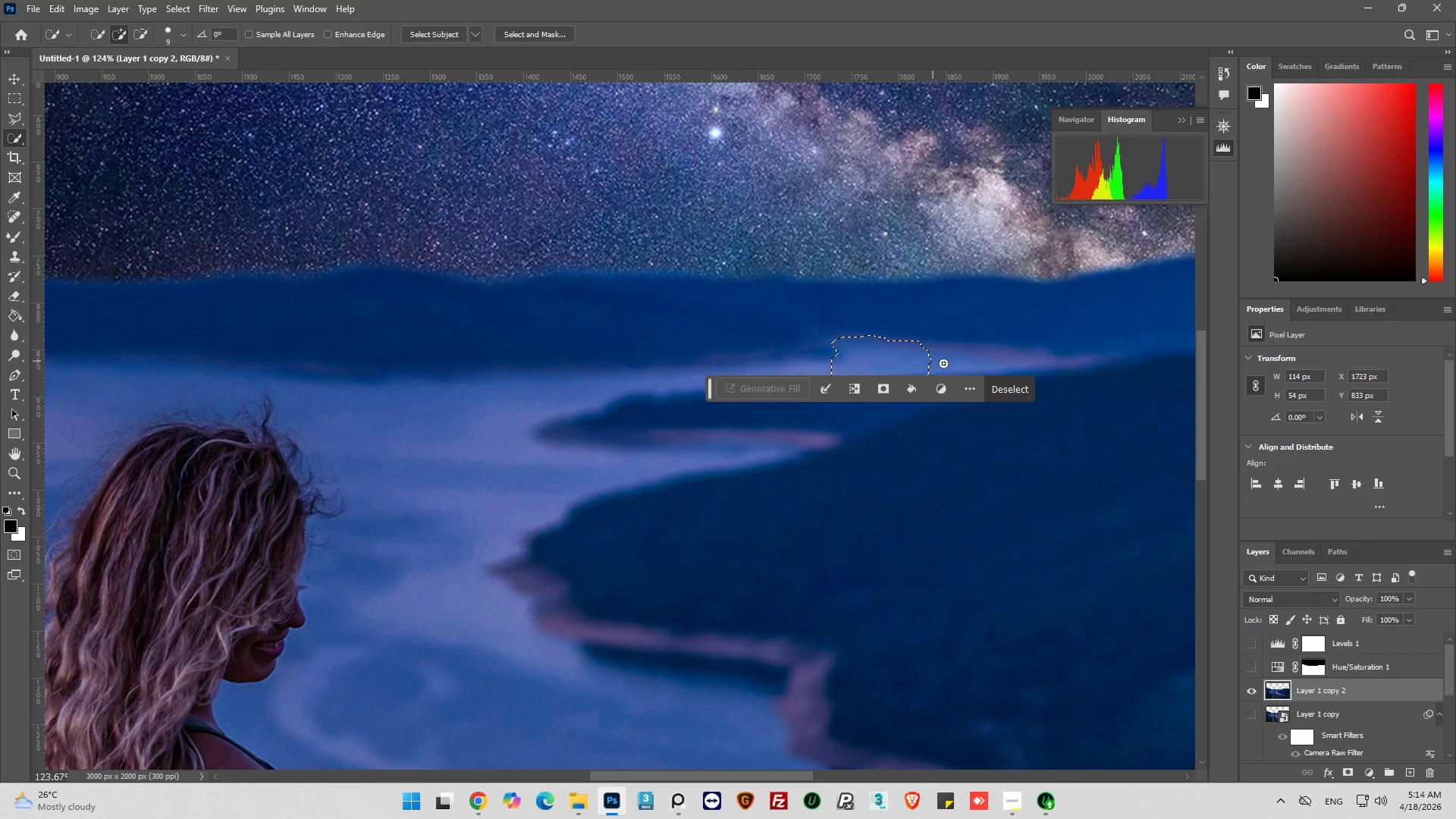 
left_click_drag(start_coordinate=[943, 363], to_coordinate=[964, 363])
 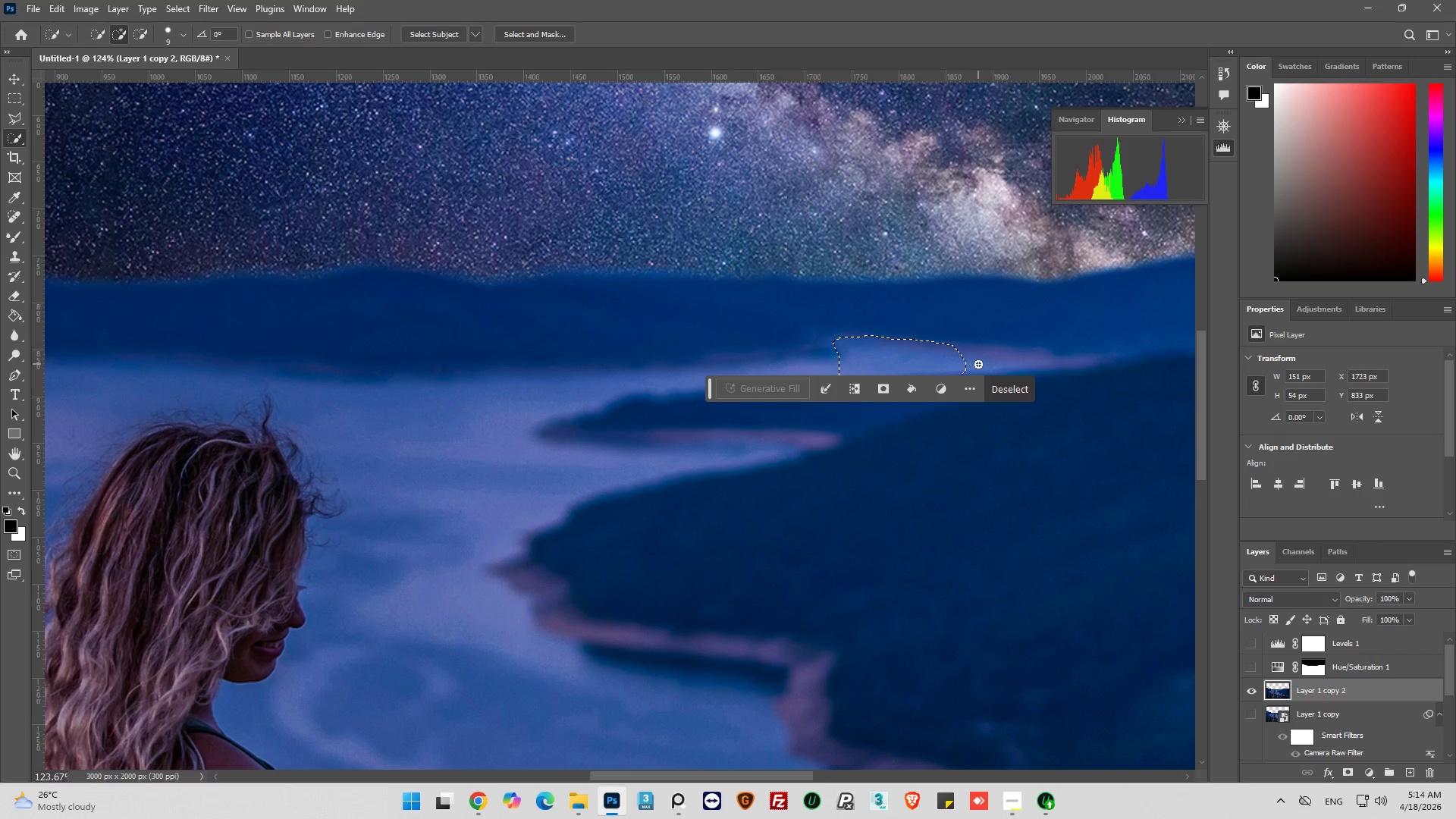 
left_click_drag(start_coordinate=[978, 364], to_coordinate=[994, 366])
 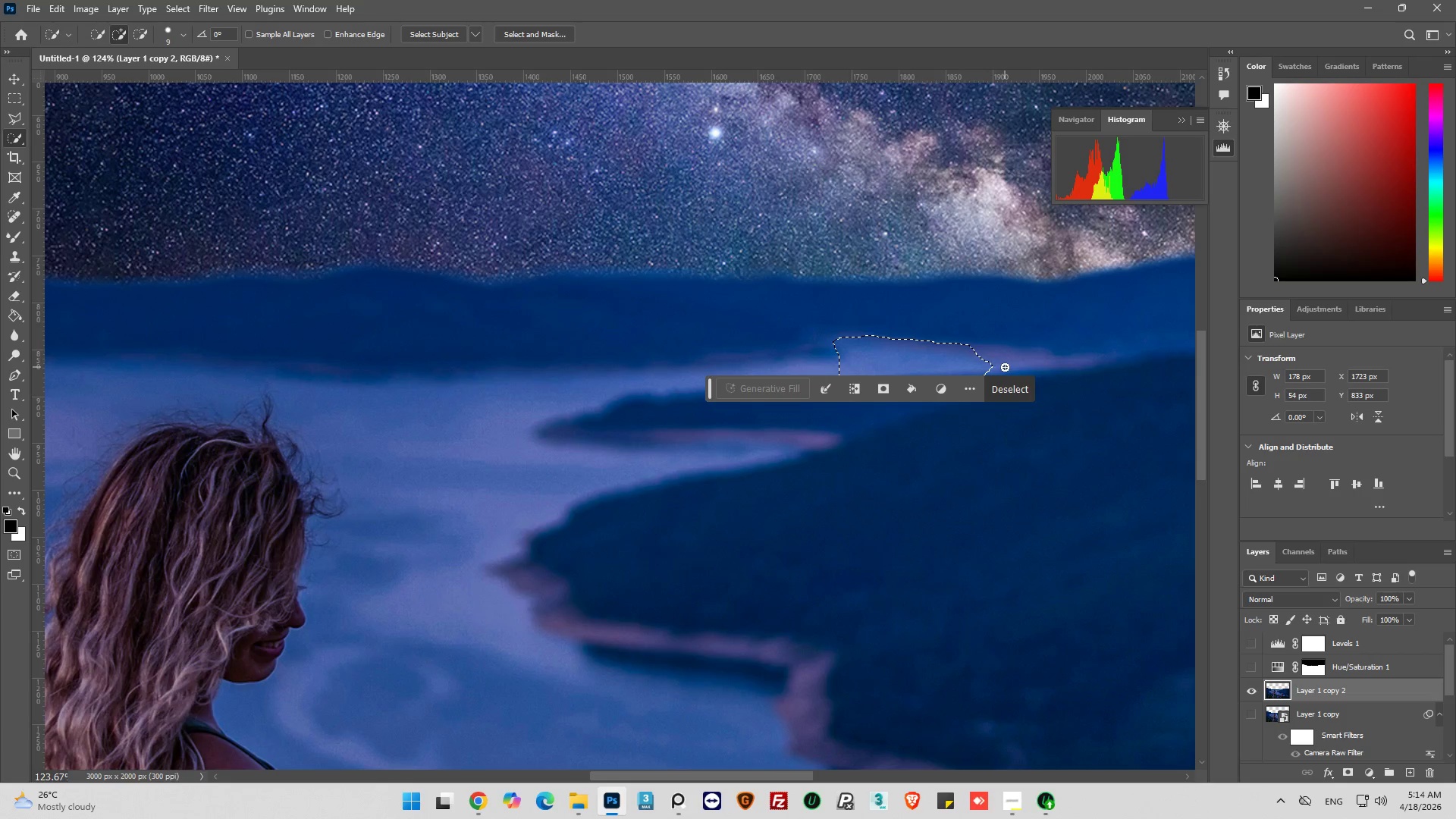 
left_click([1006, 367])
 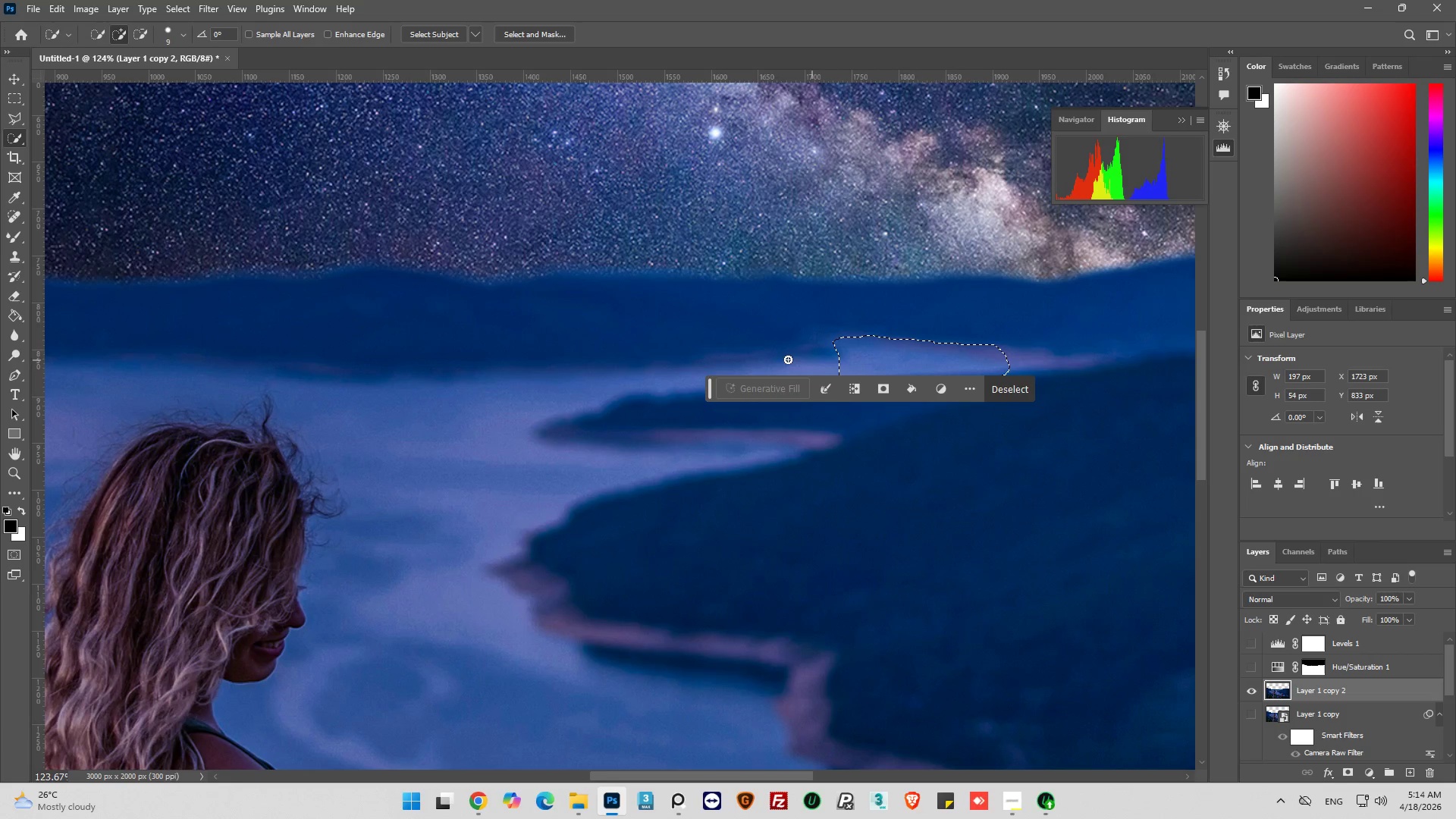 
key(Alt+AltLeft)
 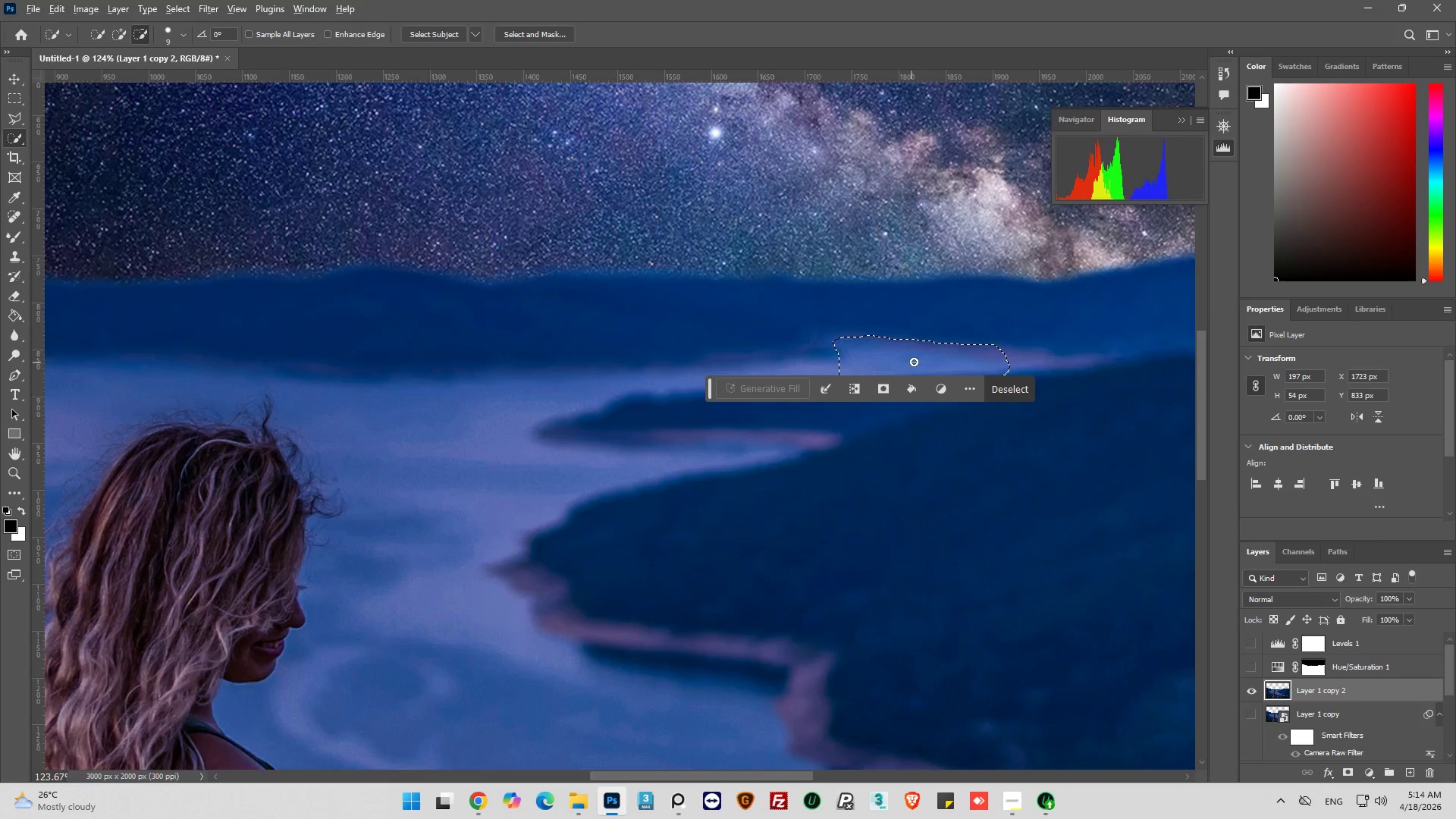 
scroll: coordinate [924, 323], scroll_direction: down, amount: 11.0
 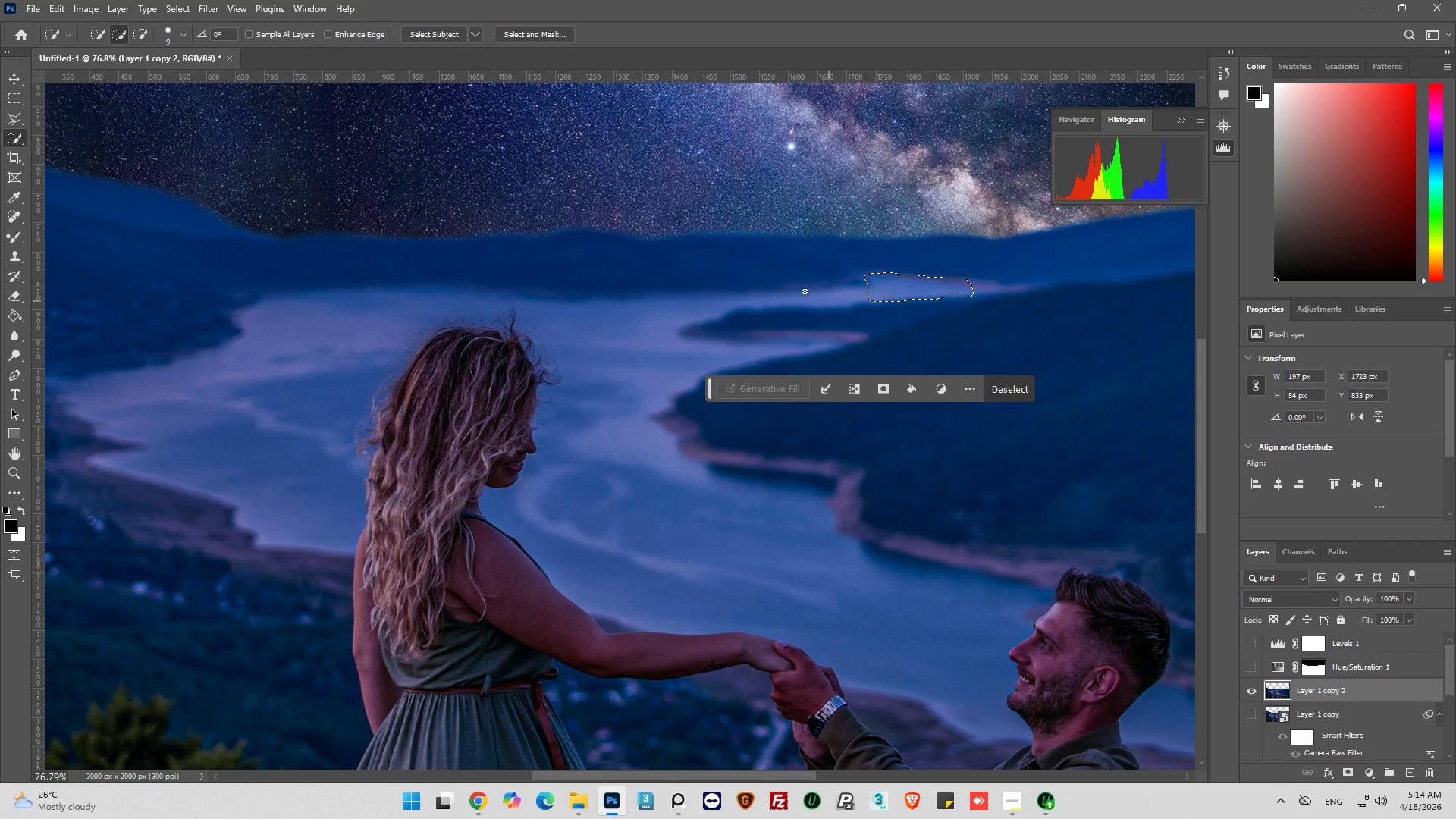 
hold_key(key=AltLeft, duration=0.39)
scroll: coordinate [807, 290], scroll_direction: up, amount: 5.0
 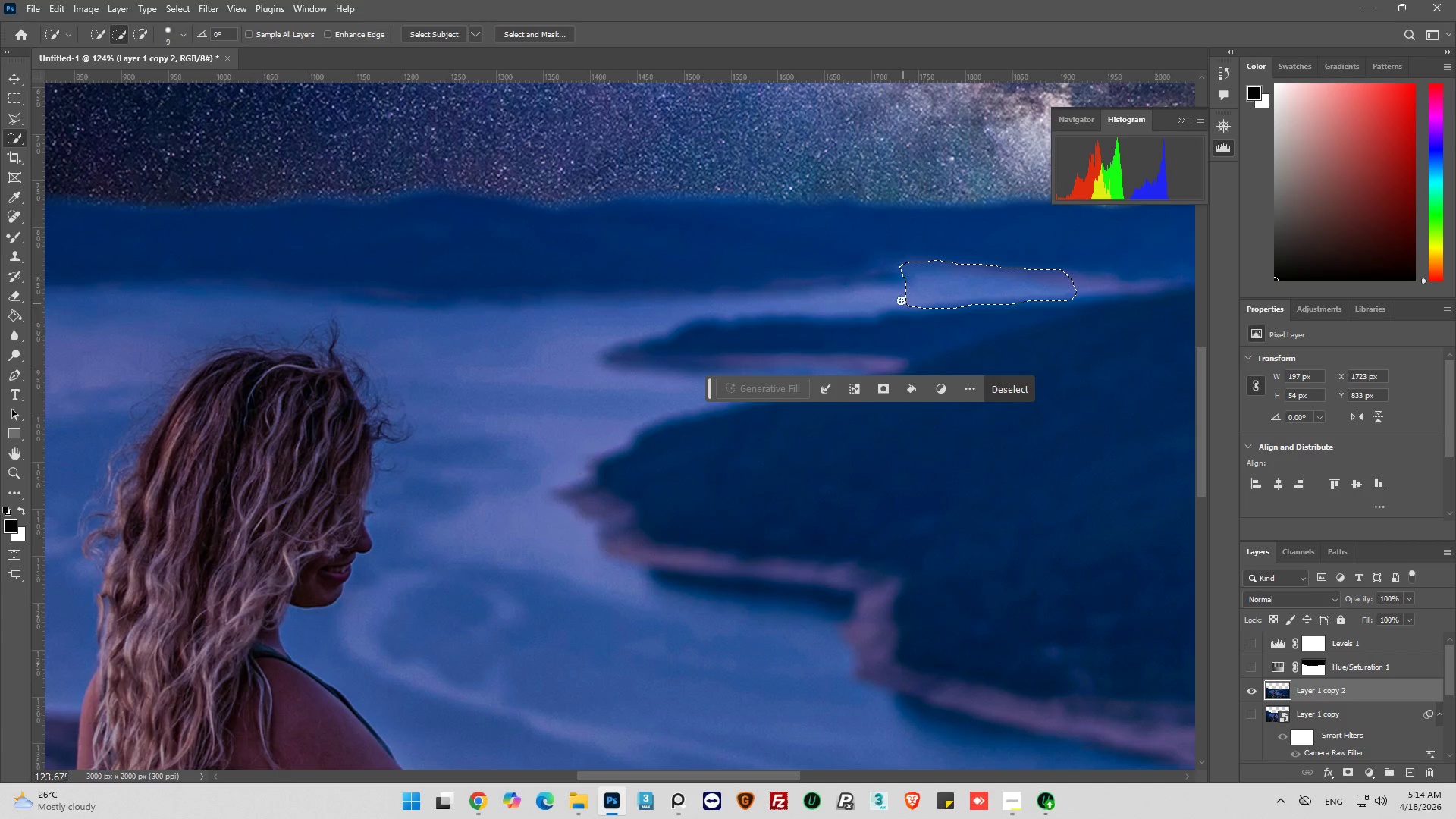 
left_click_drag(start_coordinate=[899, 300], to_coordinate=[890, 300])
 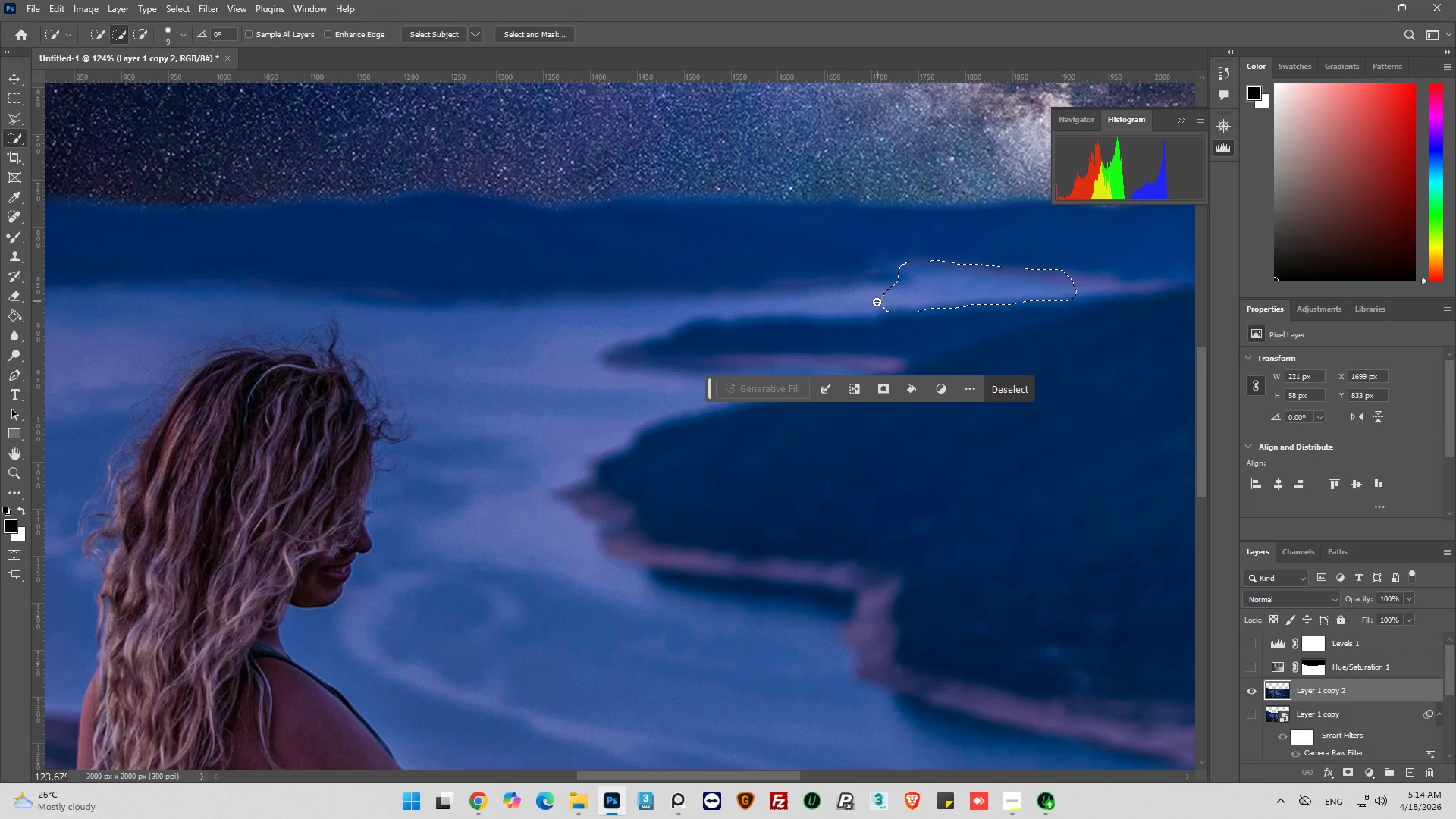 
left_click_drag(start_coordinate=[874, 303], to_coordinate=[855, 303])
 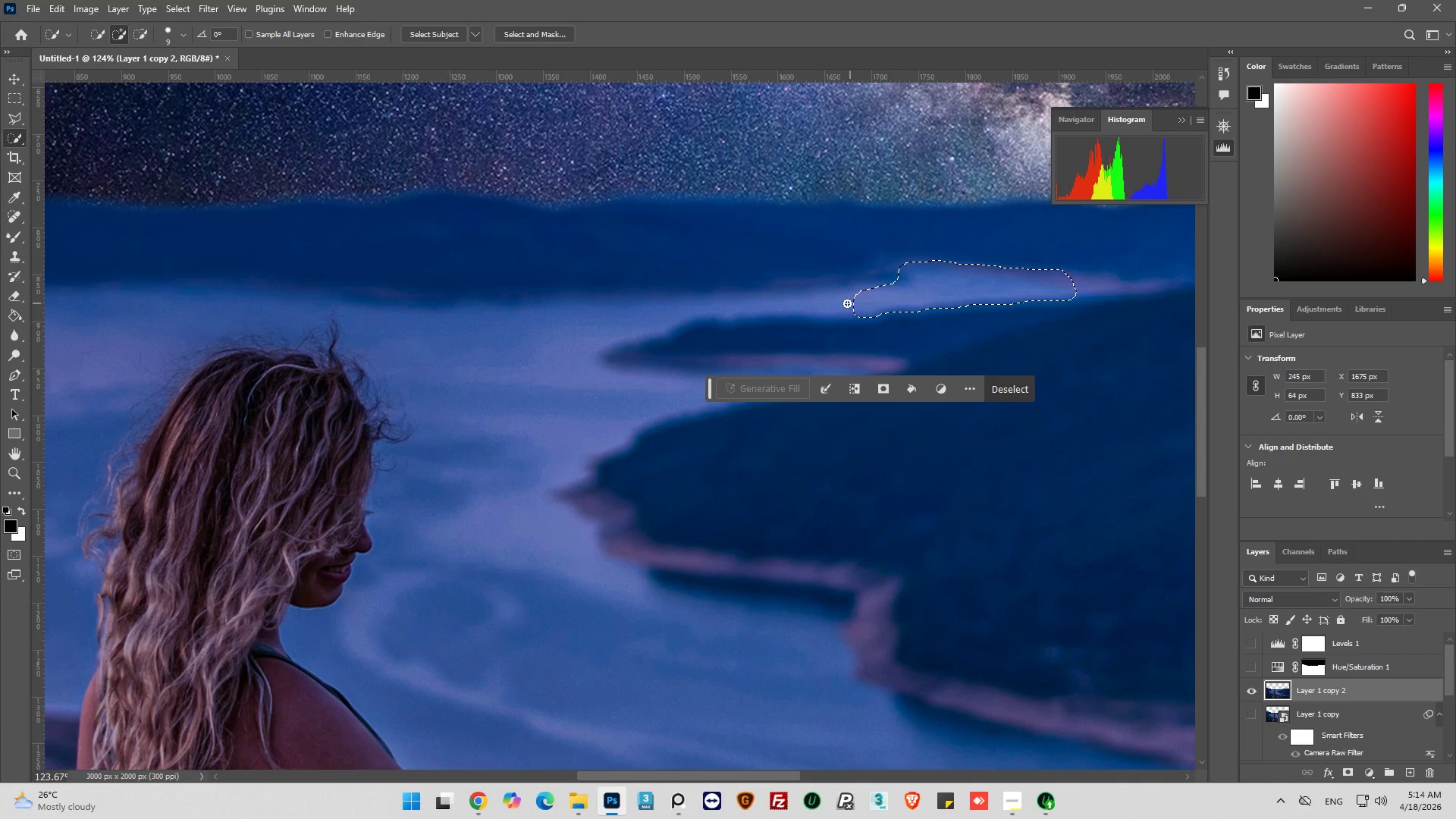 
left_click_drag(start_coordinate=[838, 303], to_coordinate=[825, 301])
 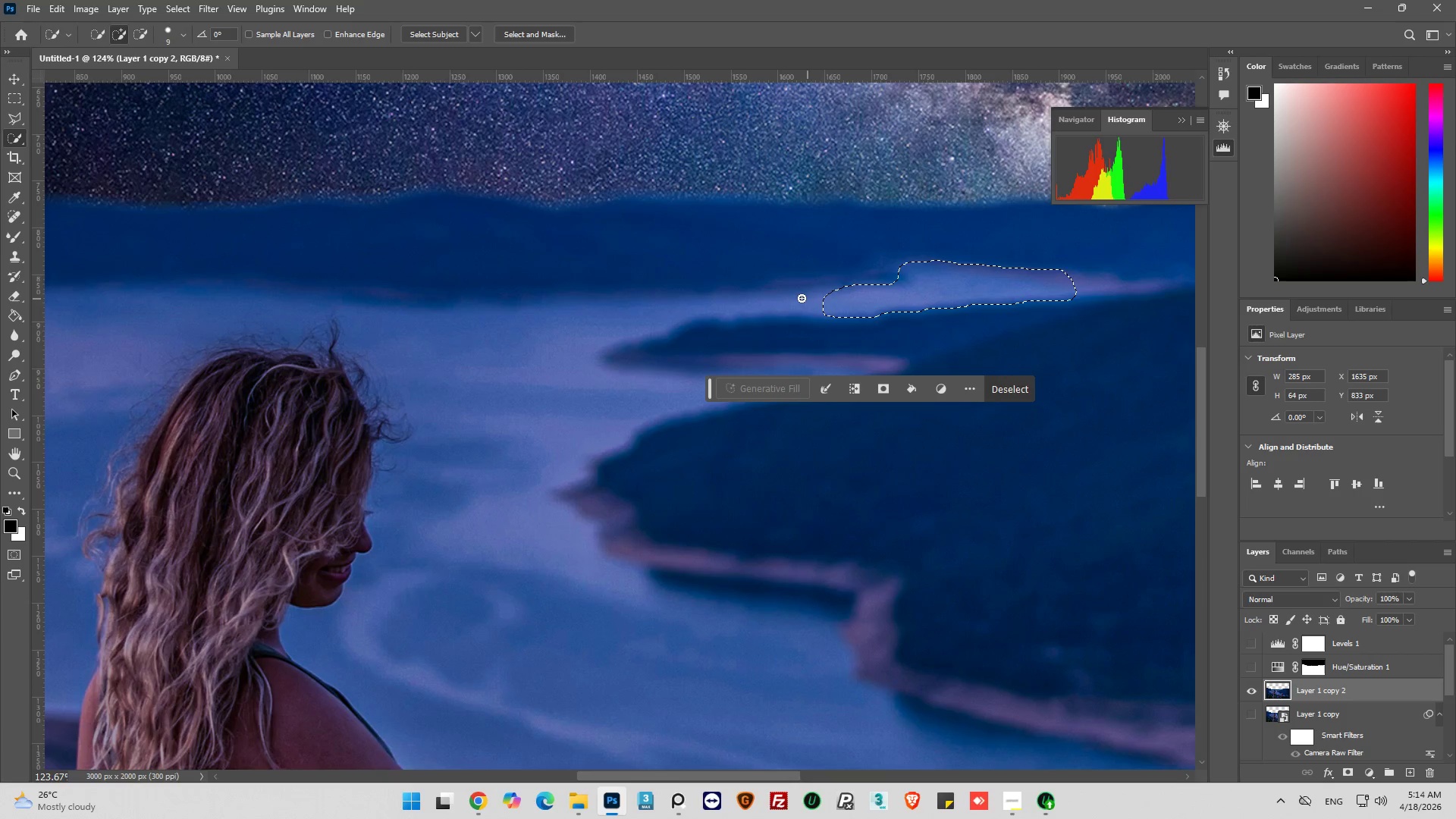 
left_click([799, 298])
 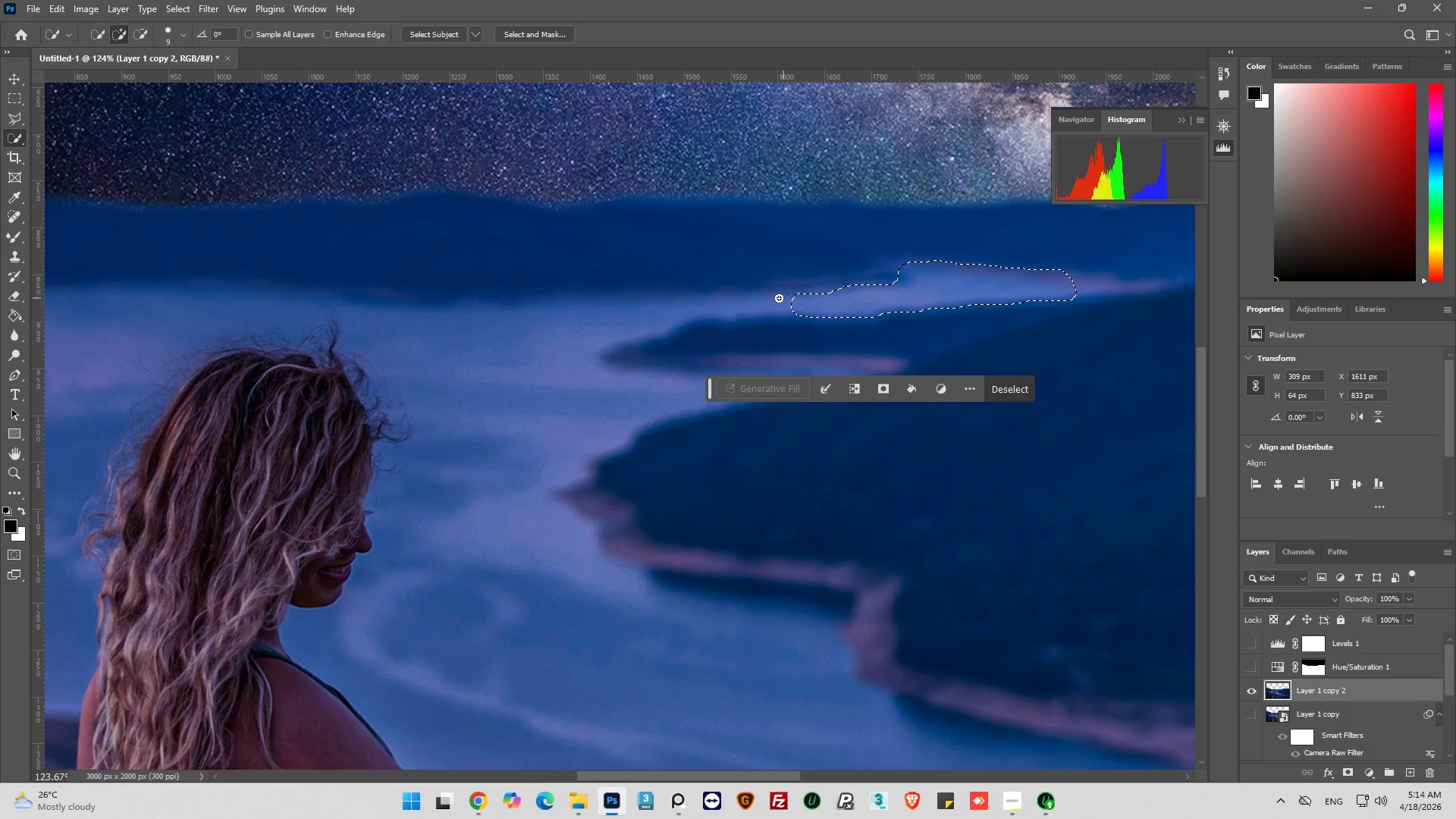 
left_click_drag(start_coordinate=[772, 299], to_coordinate=[755, 301])
 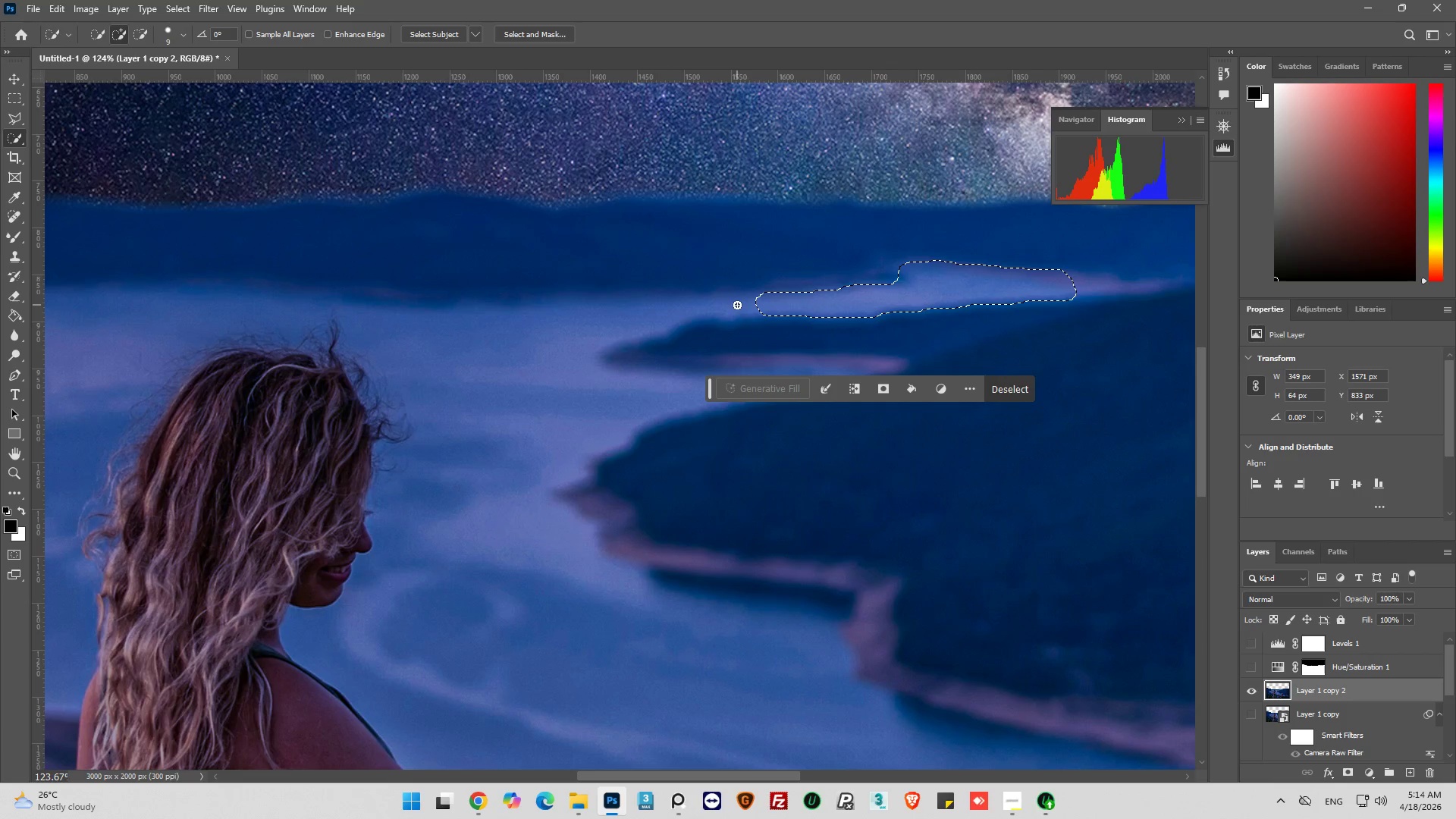 
left_click_drag(start_coordinate=[736, 305], to_coordinate=[726, 308])
 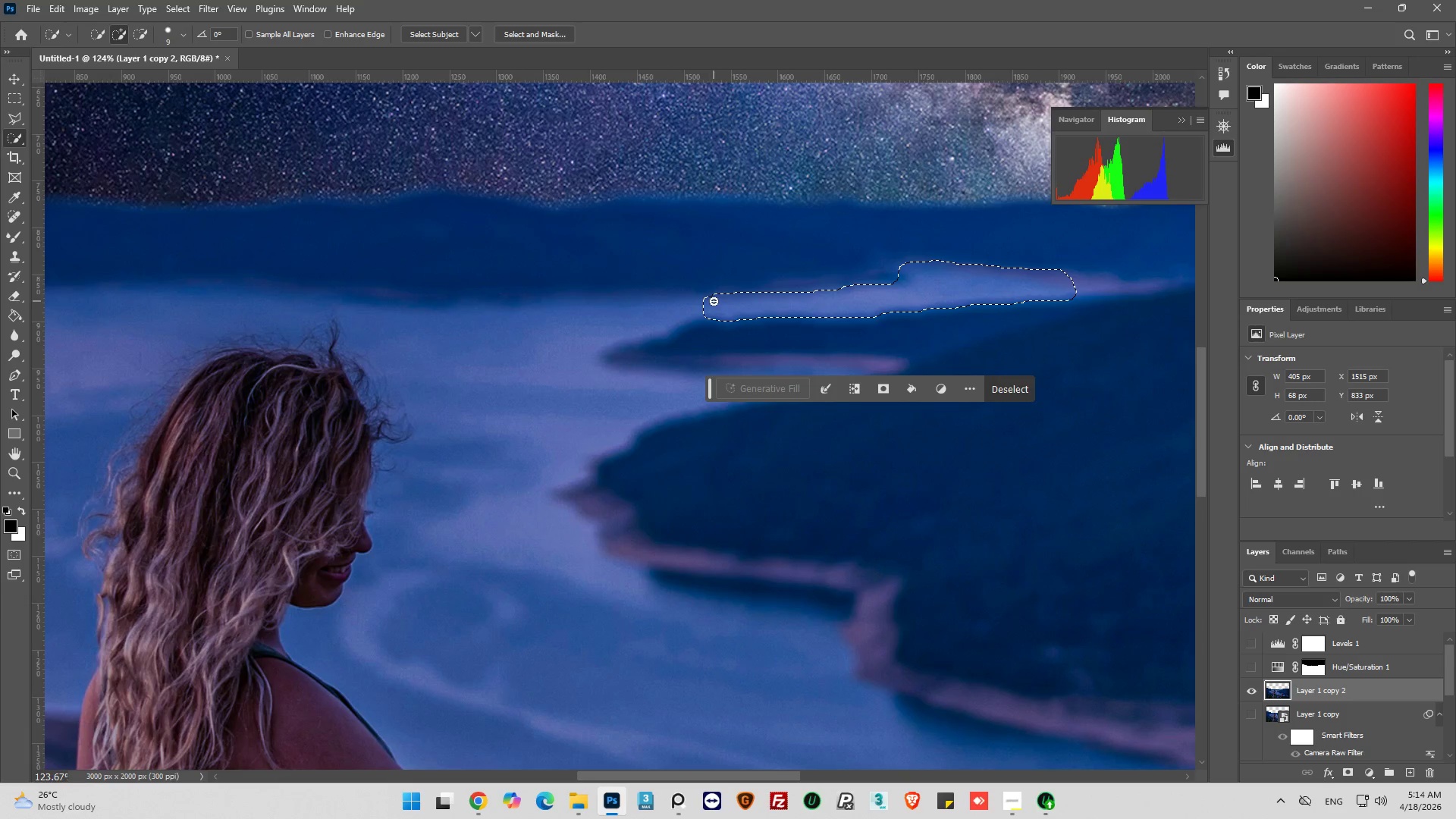 
left_click([682, 303])
 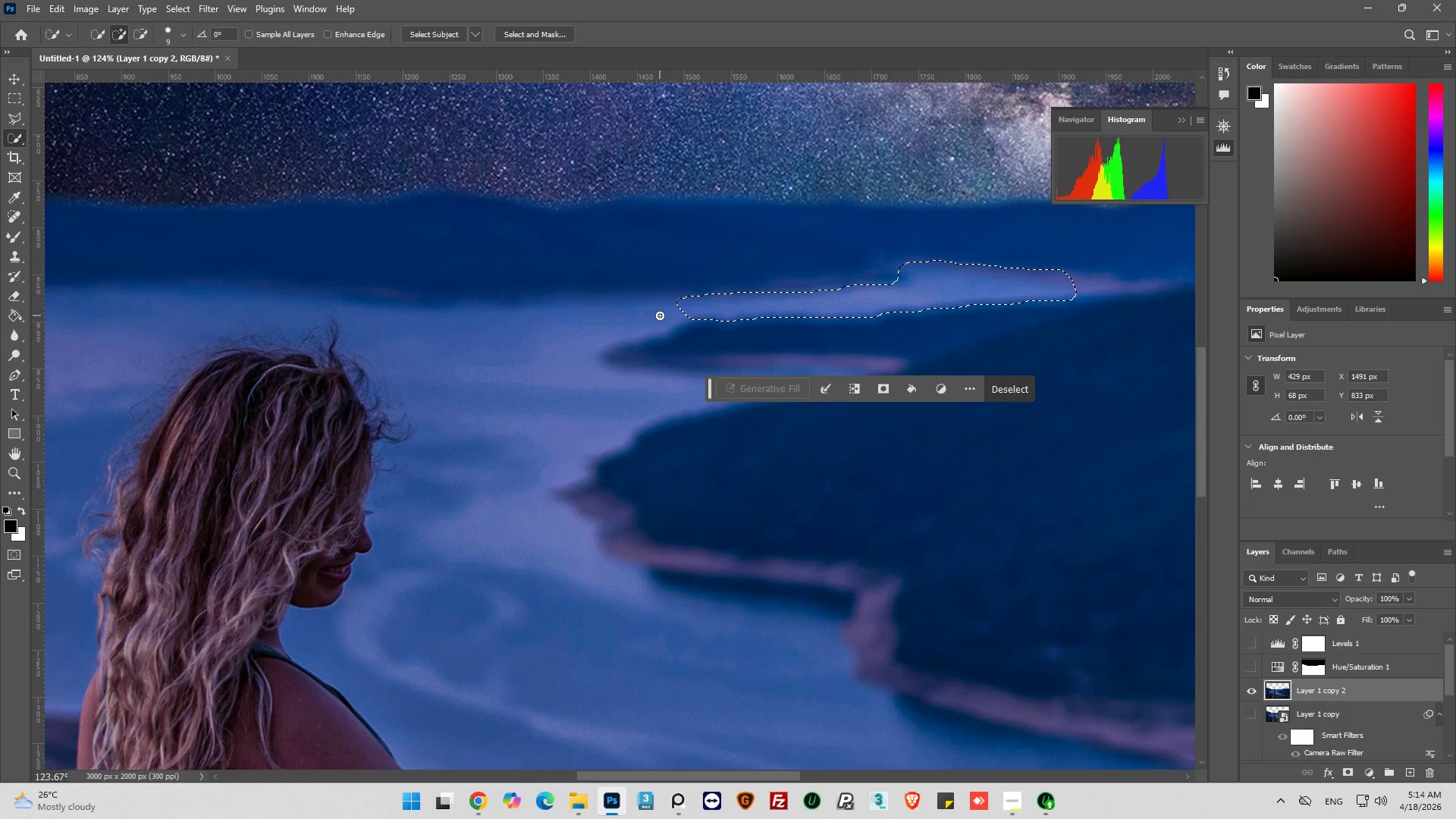 
left_click([660, 315])
 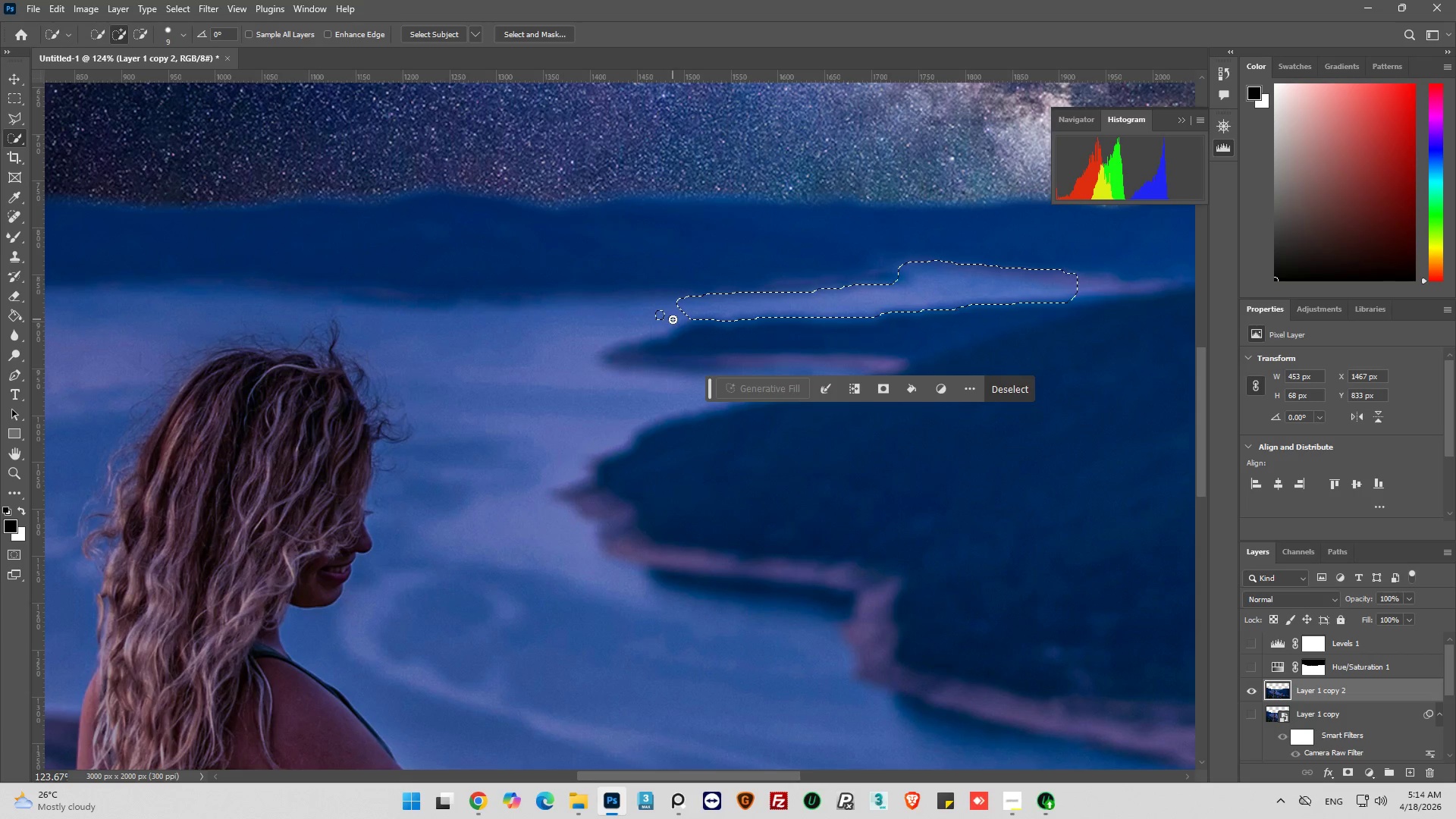 
double_click([676, 314])
 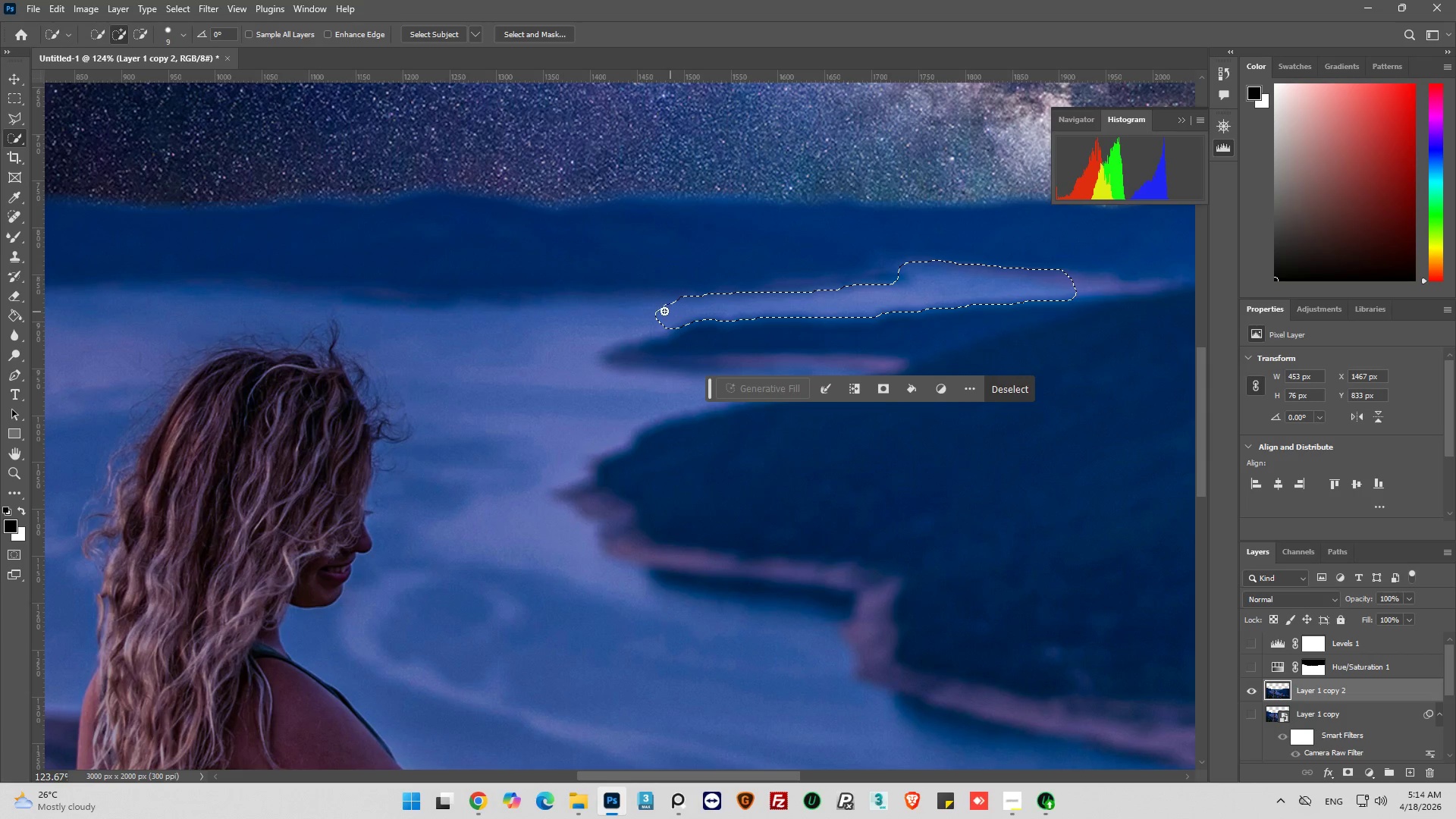 
left_click_drag(start_coordinate=[663, 309], to_coordinate=[651, 309])
 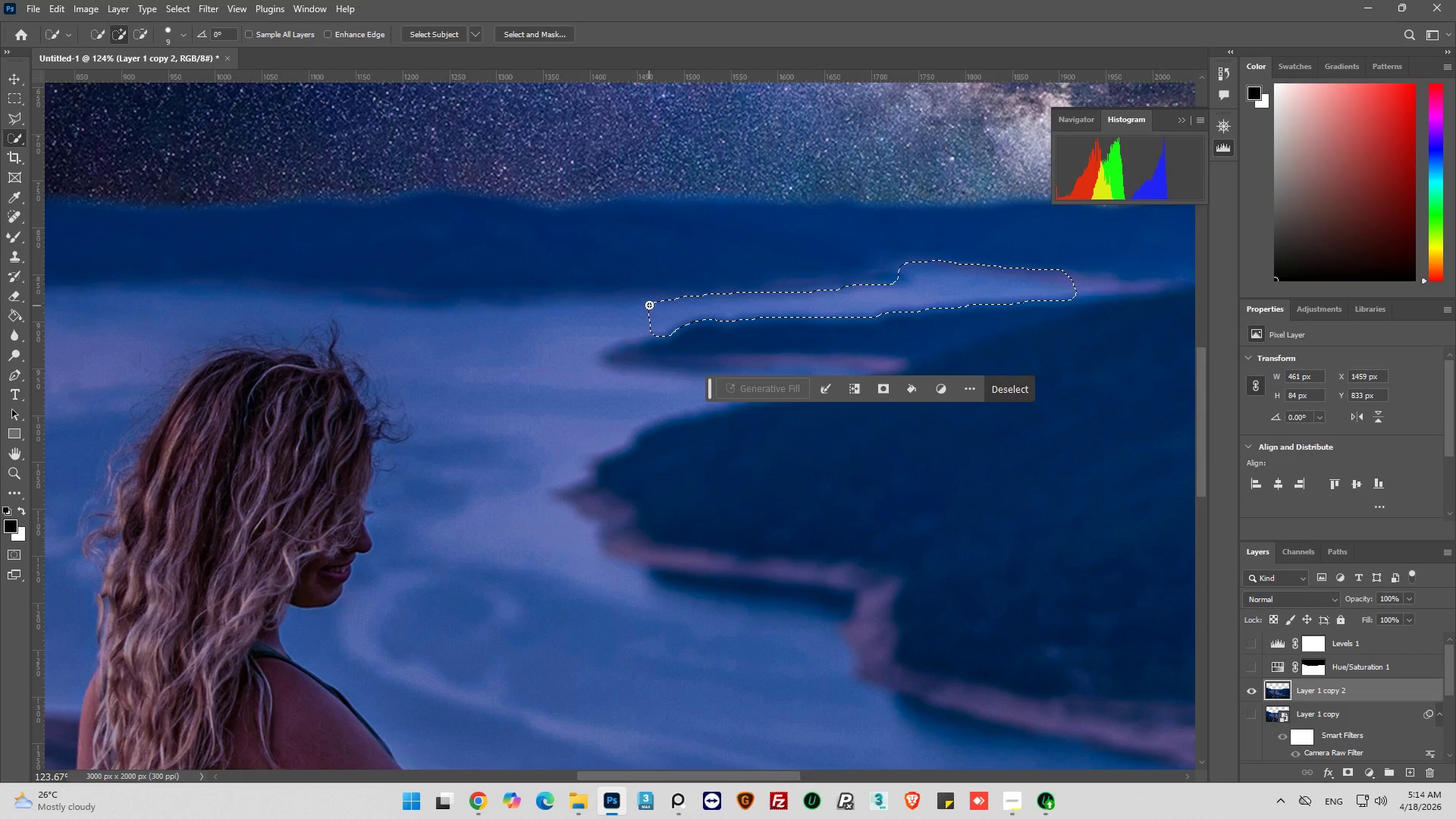 
left_click_drag(start_coordinate=[649, 304], to_coordinate=[629, 302])
 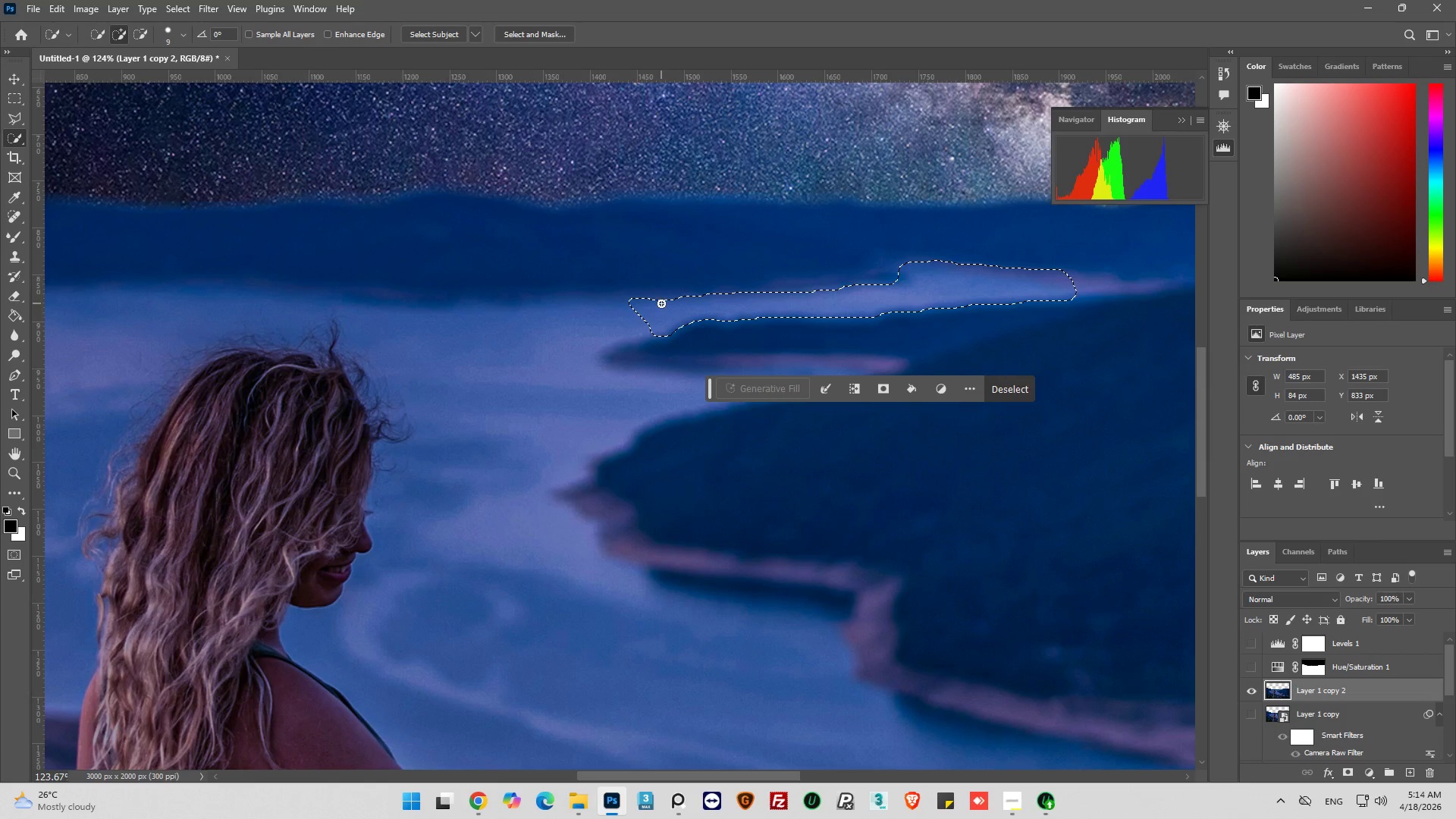 
left_click([664, 301])
 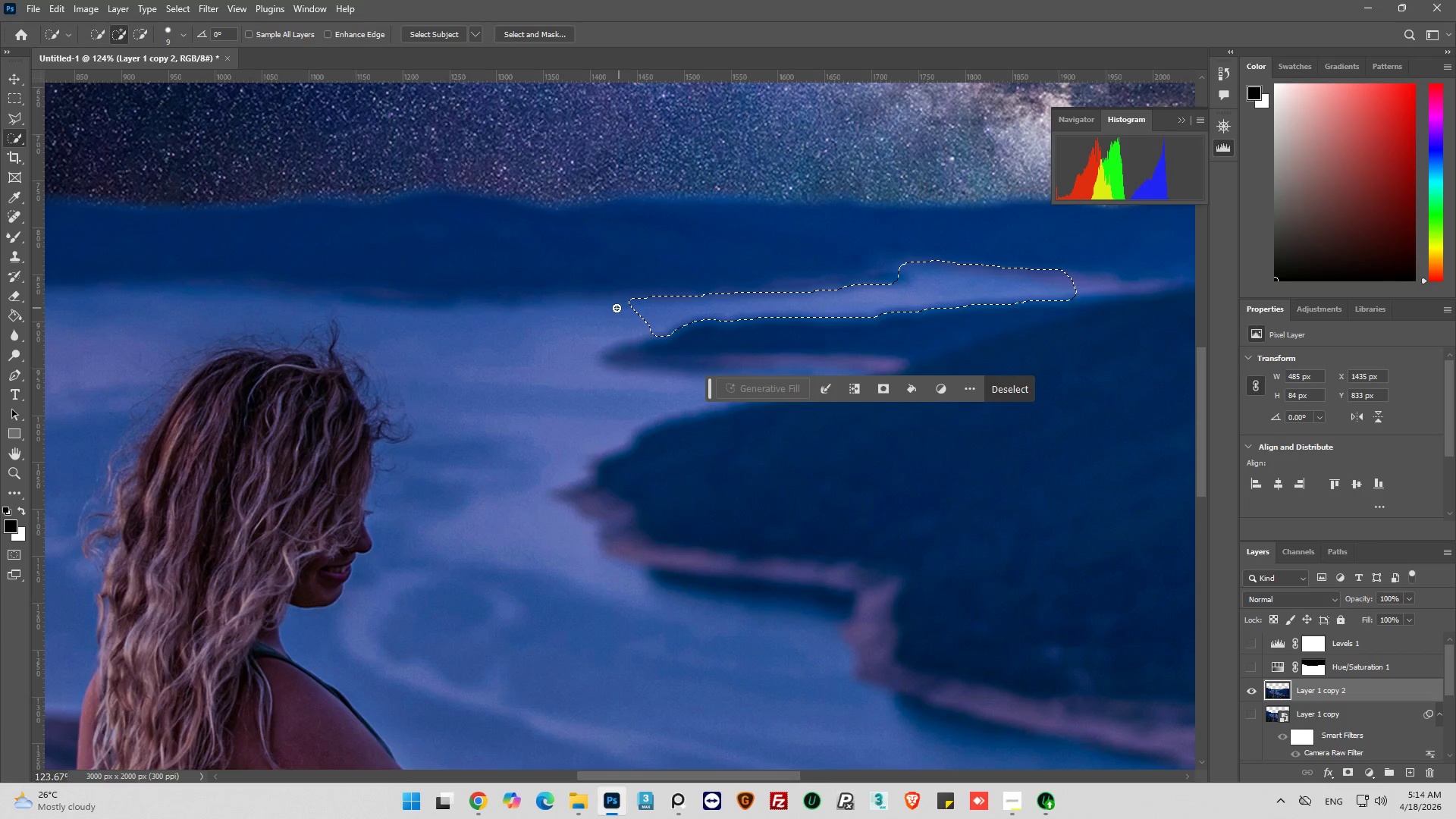 
left_click([617, 308])
 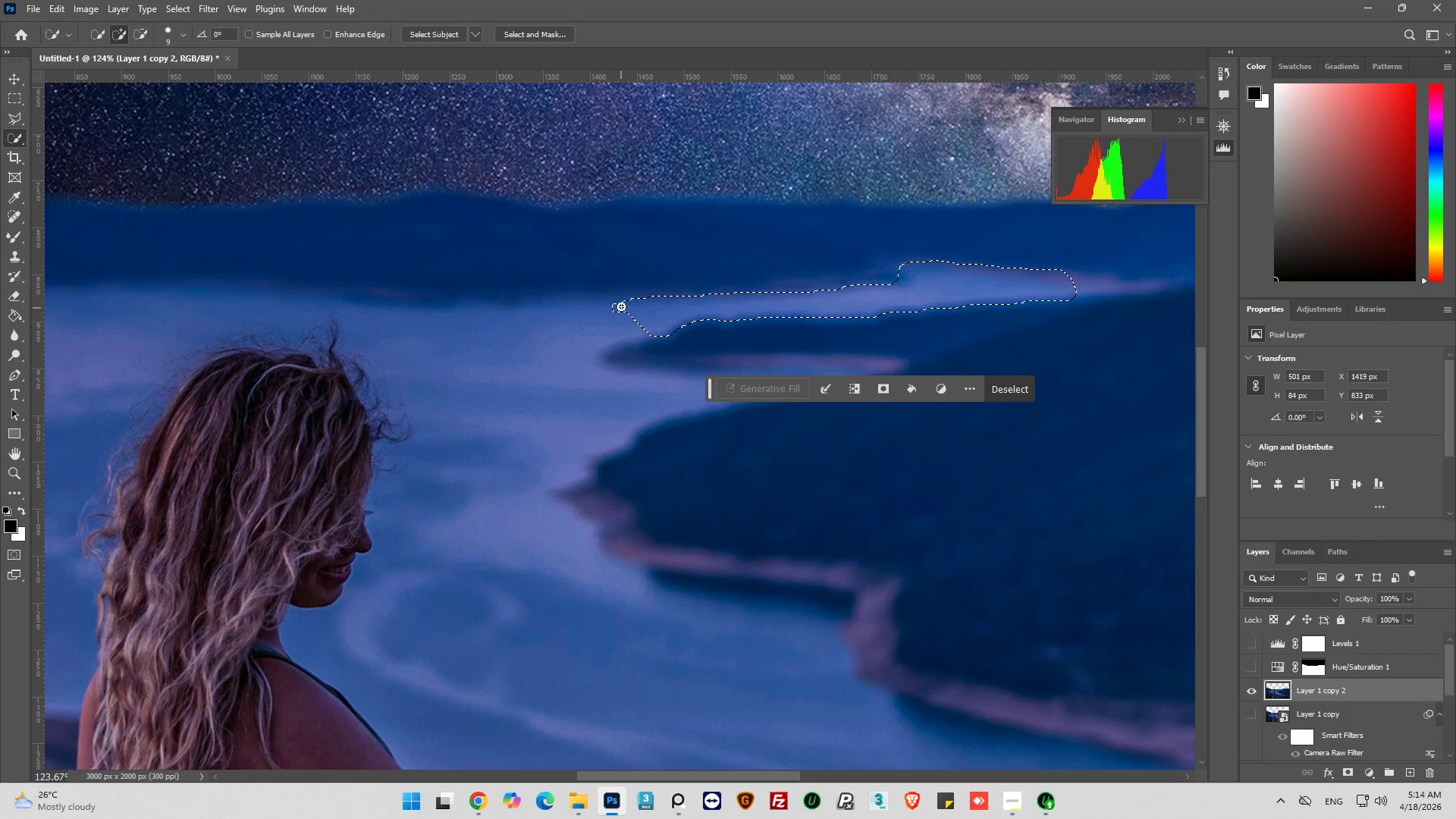 
left_click([621, 305])
 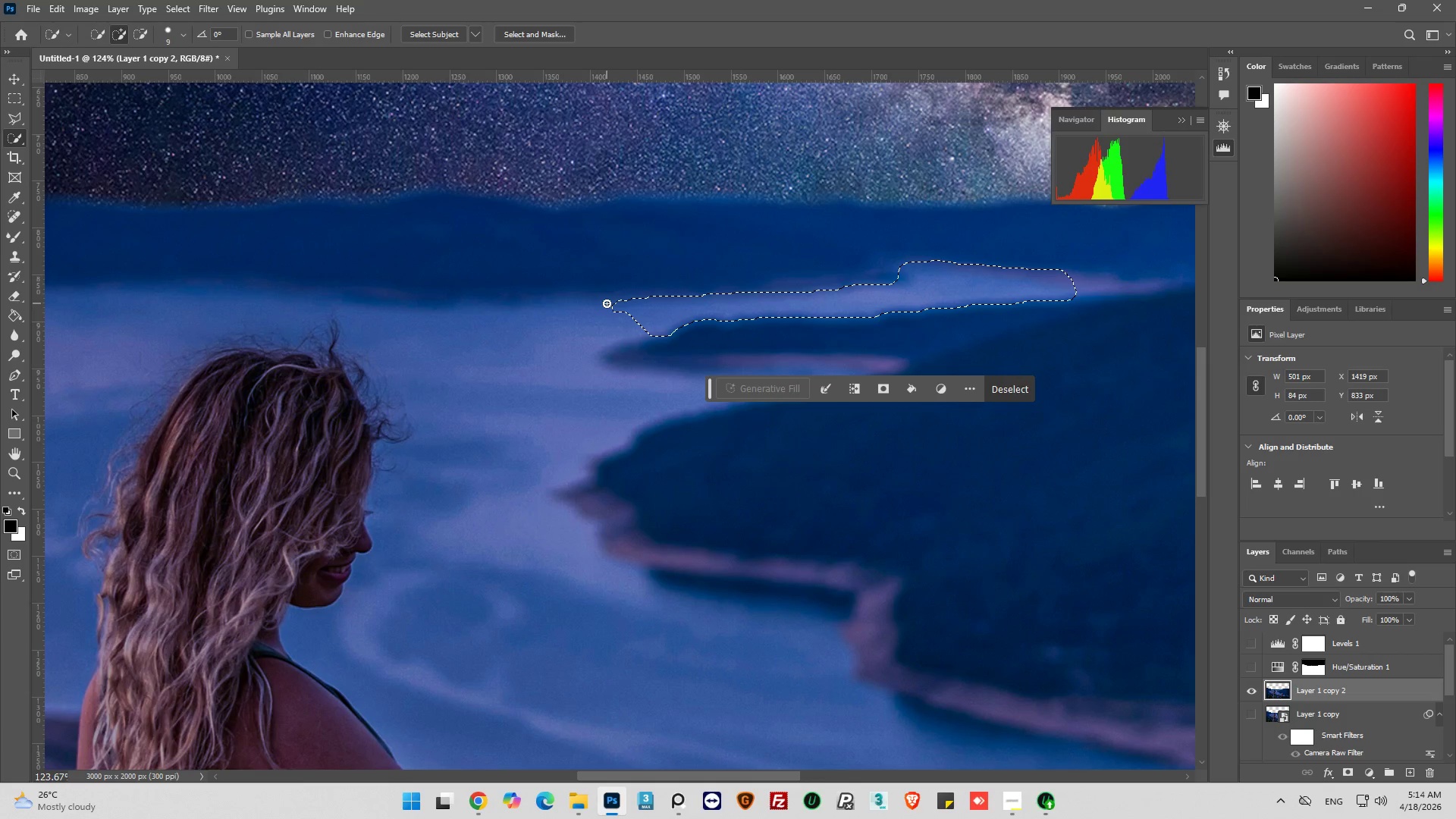 
left_click_drag(start_coordinate=[607, 303], to_coordinate=[576, 308])
 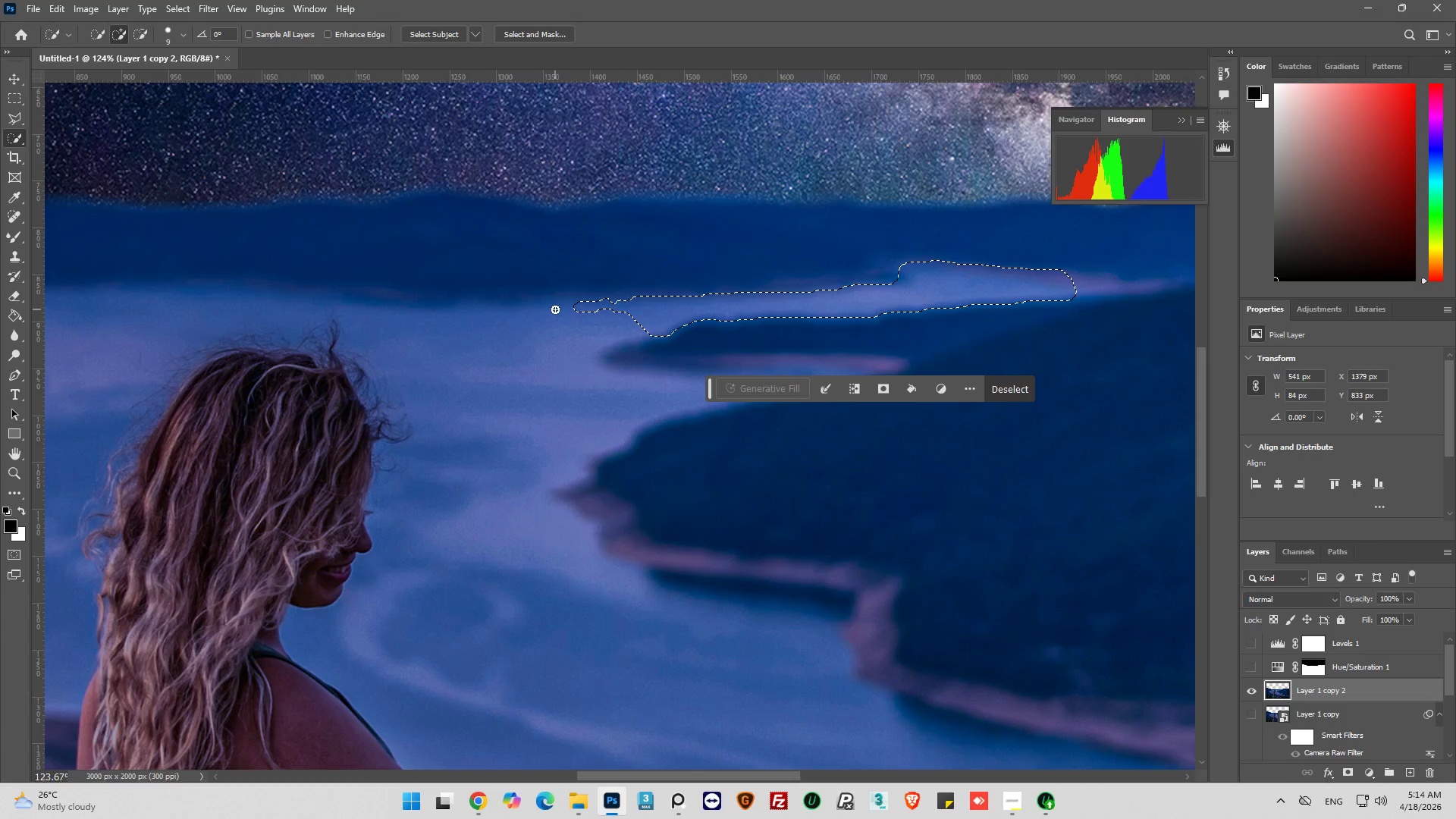 
left_click_drag(start_coordinate=[555, 309], to_coordinate=[571, 306])
 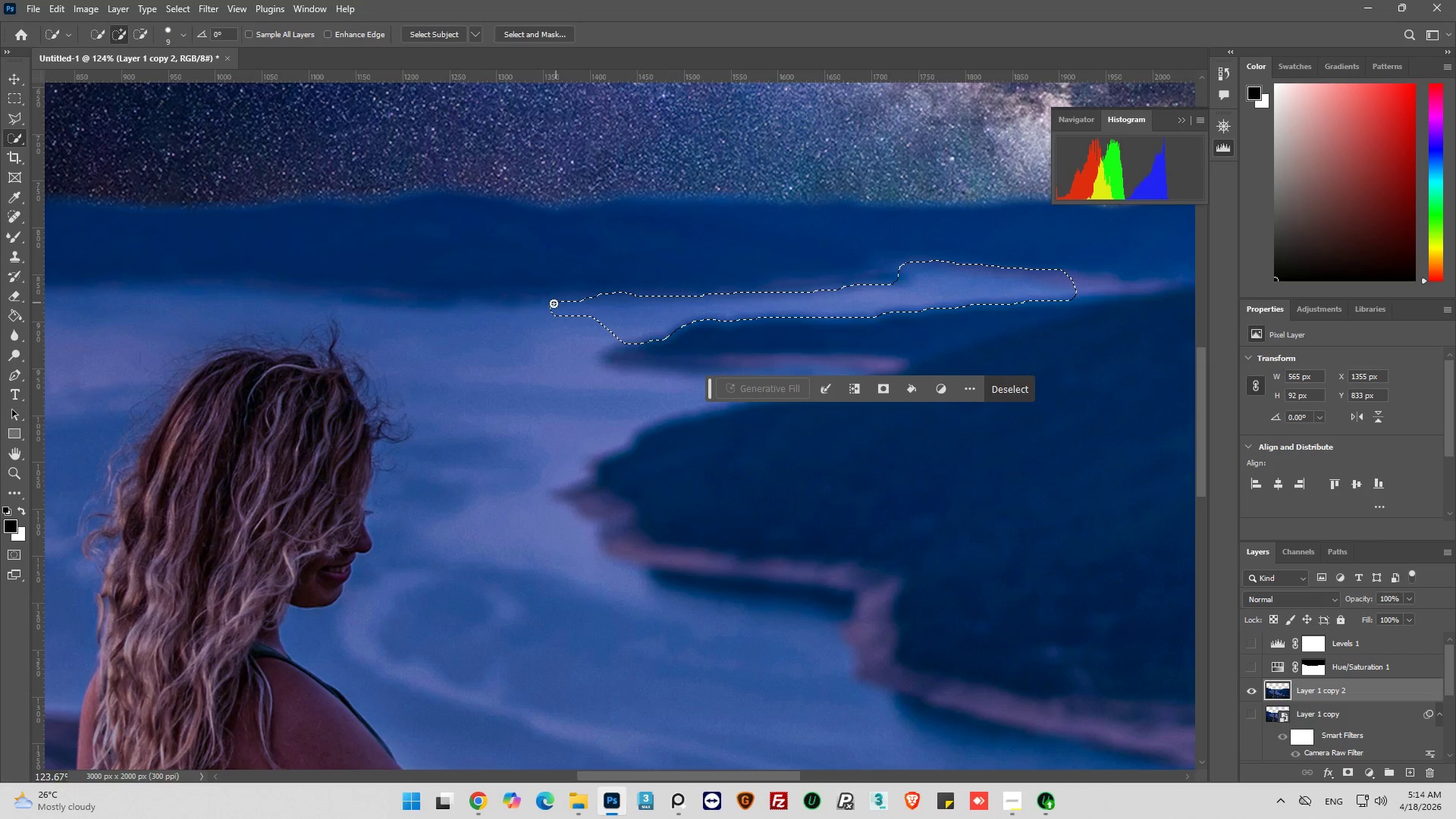 
left_click_drag(start_coordinate=[551, 304], to_coordinate=[538, 310])
 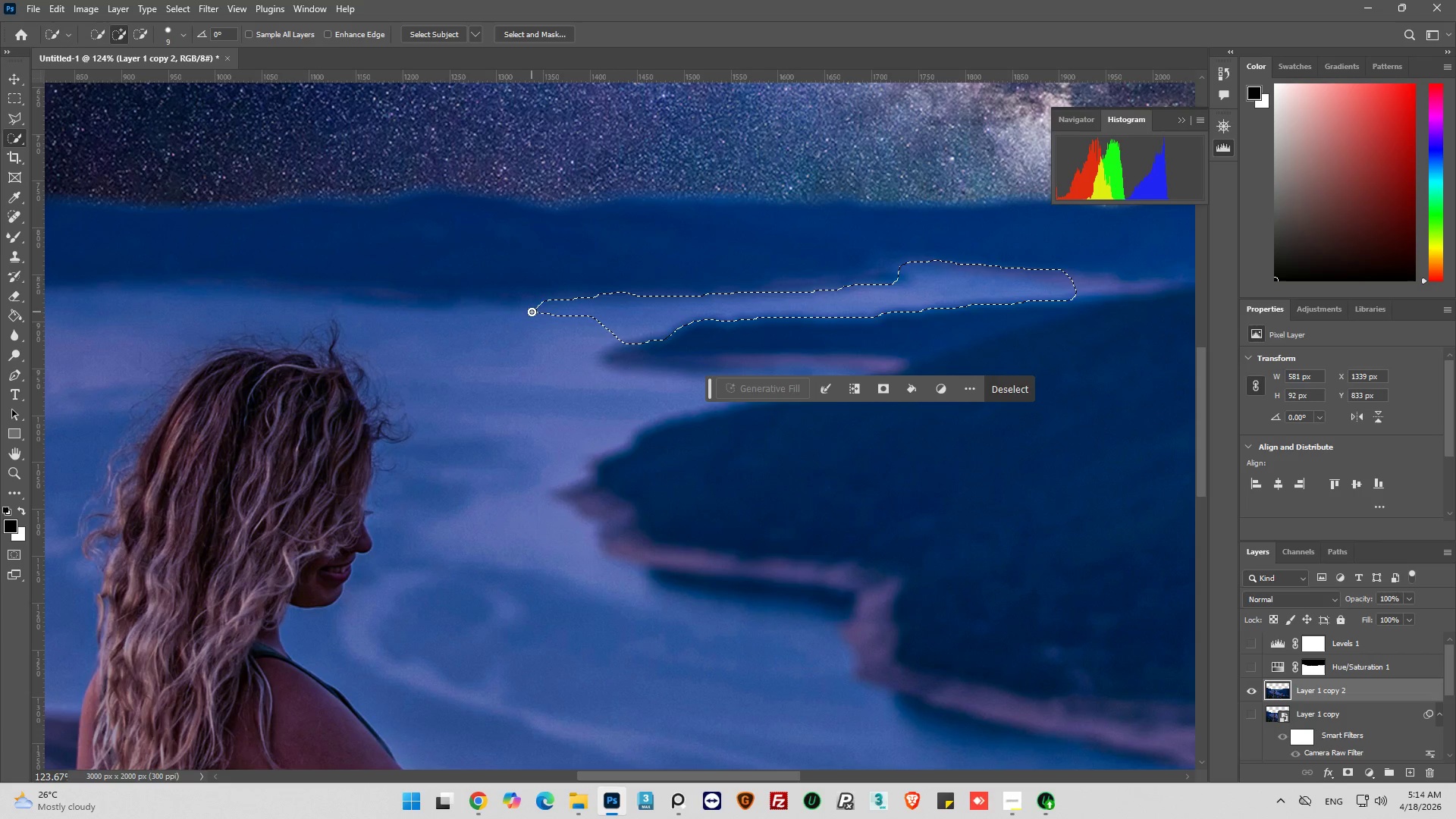 
left_click_drag(start_coordinate=[532, 312], to_coordinate=[507, 309])
 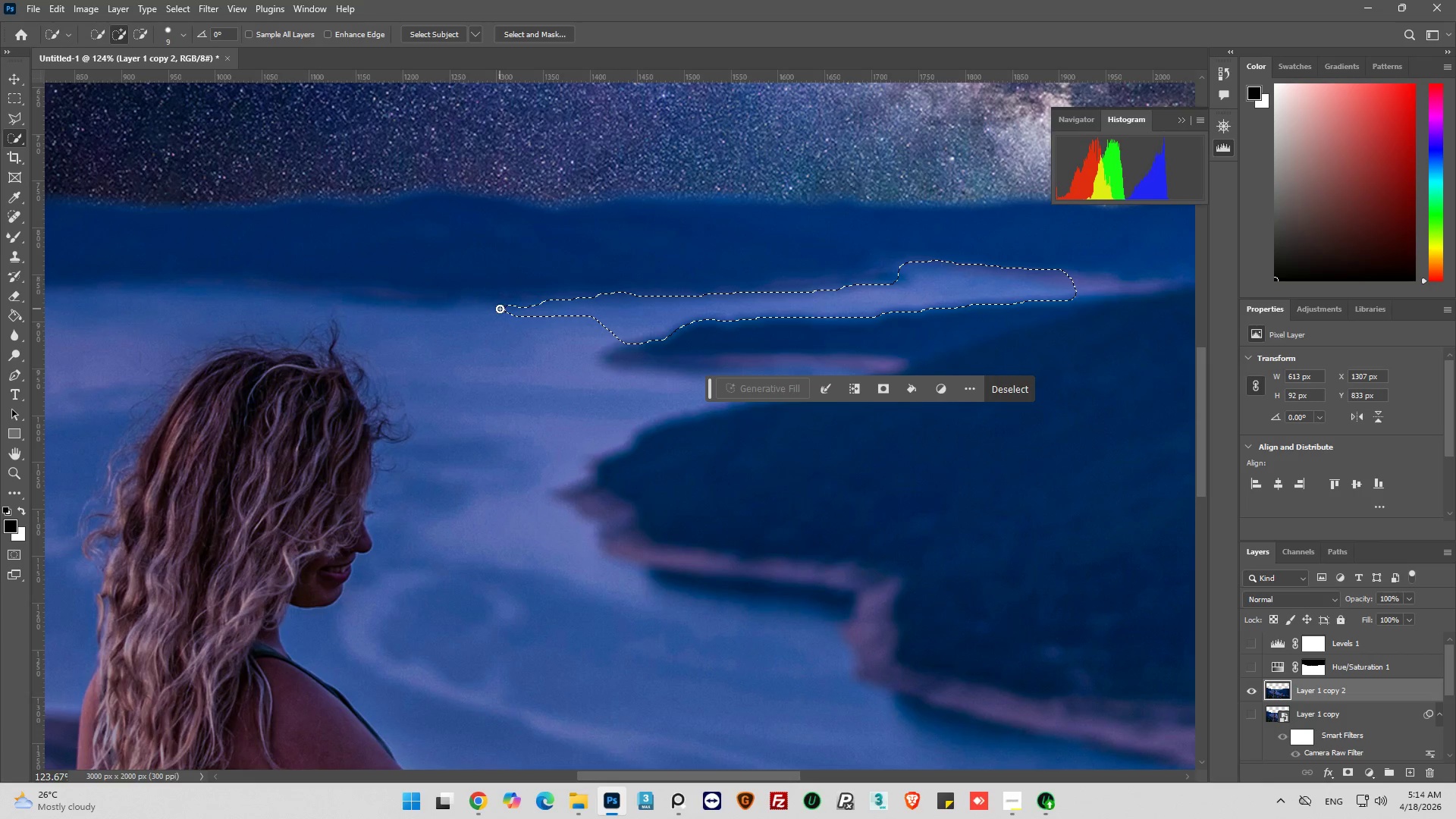 
left_click_drag(start_coordinate=[497, 309], to_coordinate=[482, 310])
 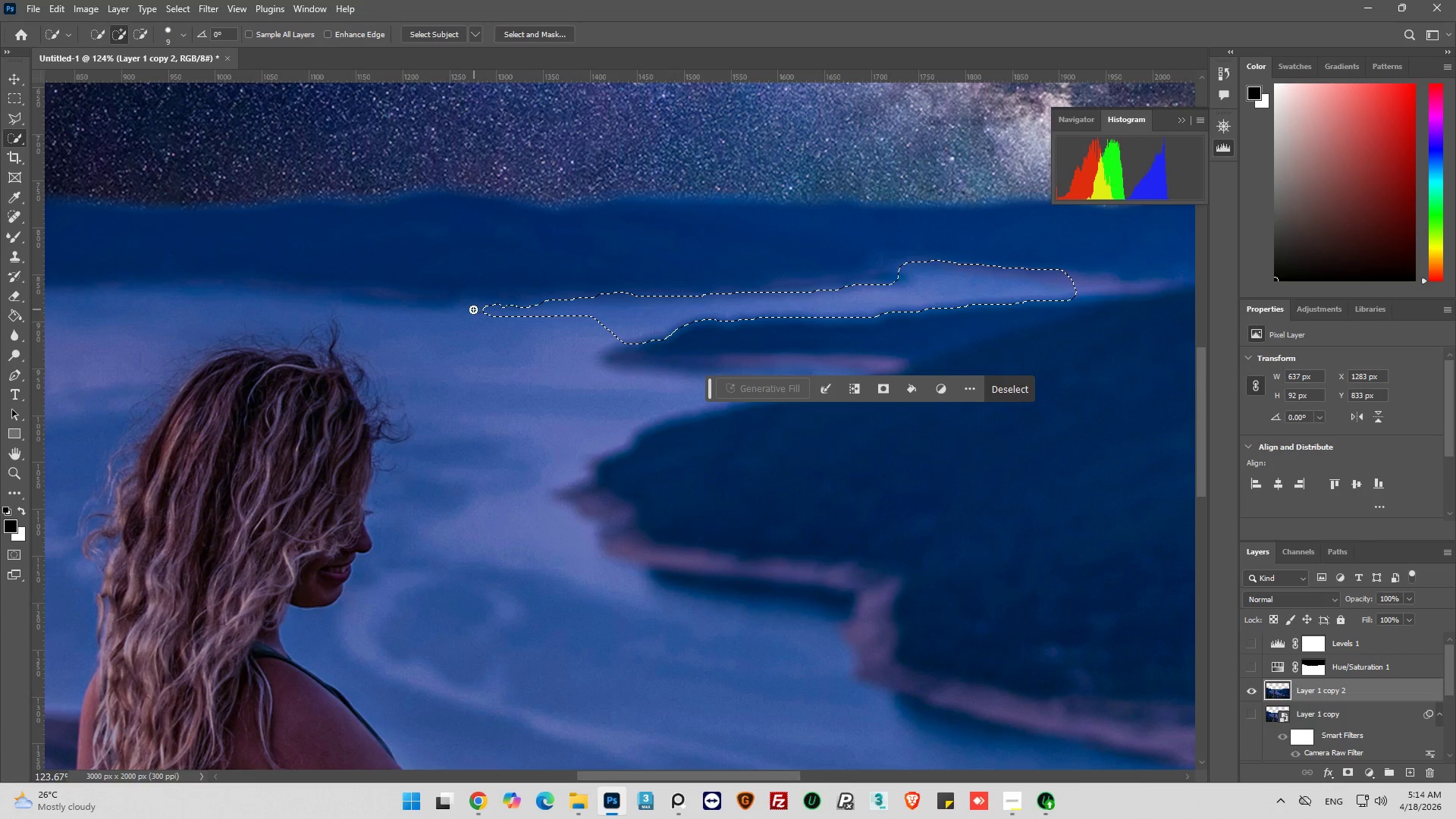 
left_click_drag(start_coordinate=[473, 309], to_coordinate=[466, 309])
 